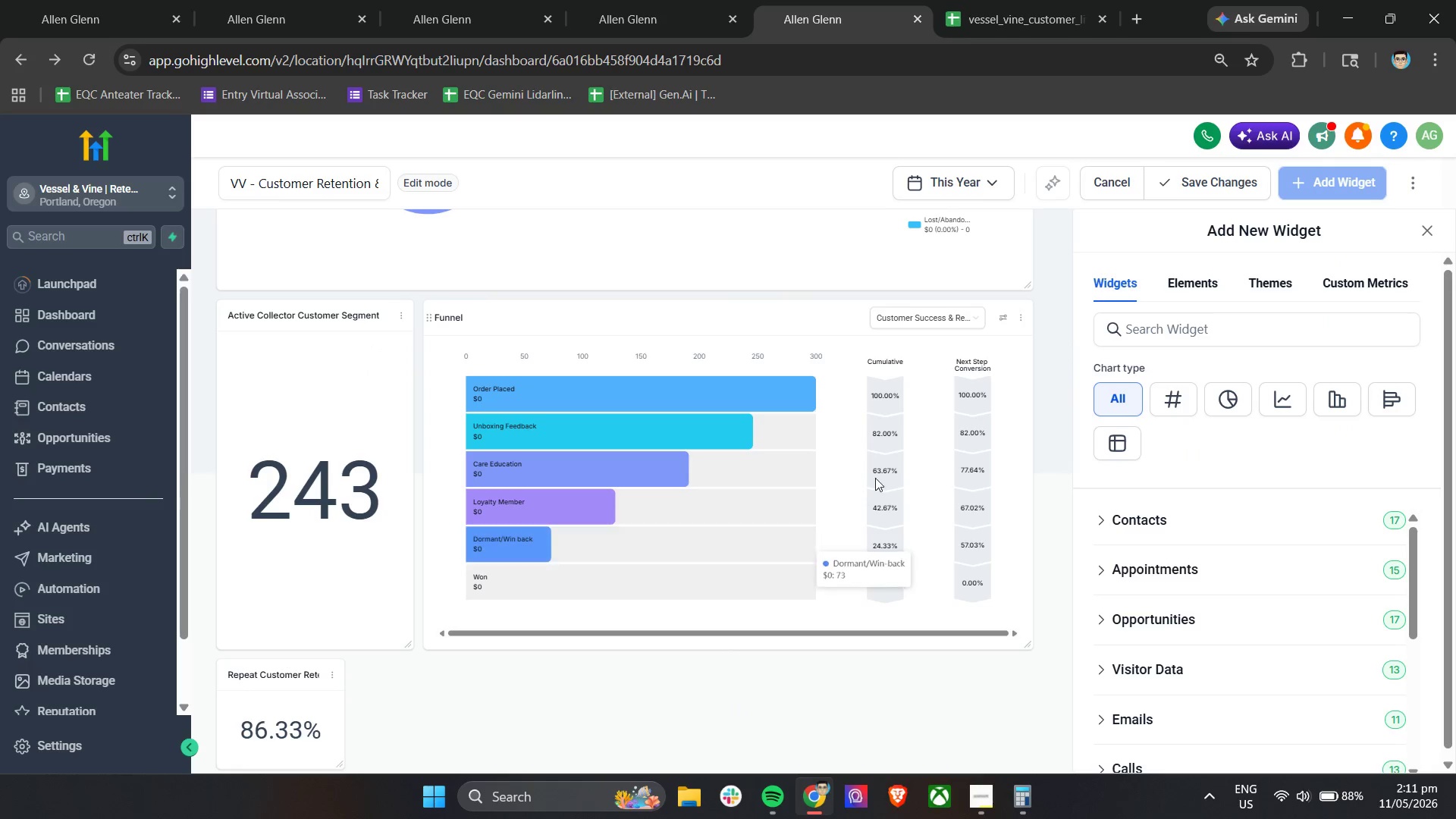 
left_click_drag(start_coordinate=[853, 438], to_coordinate=[861, 818])
 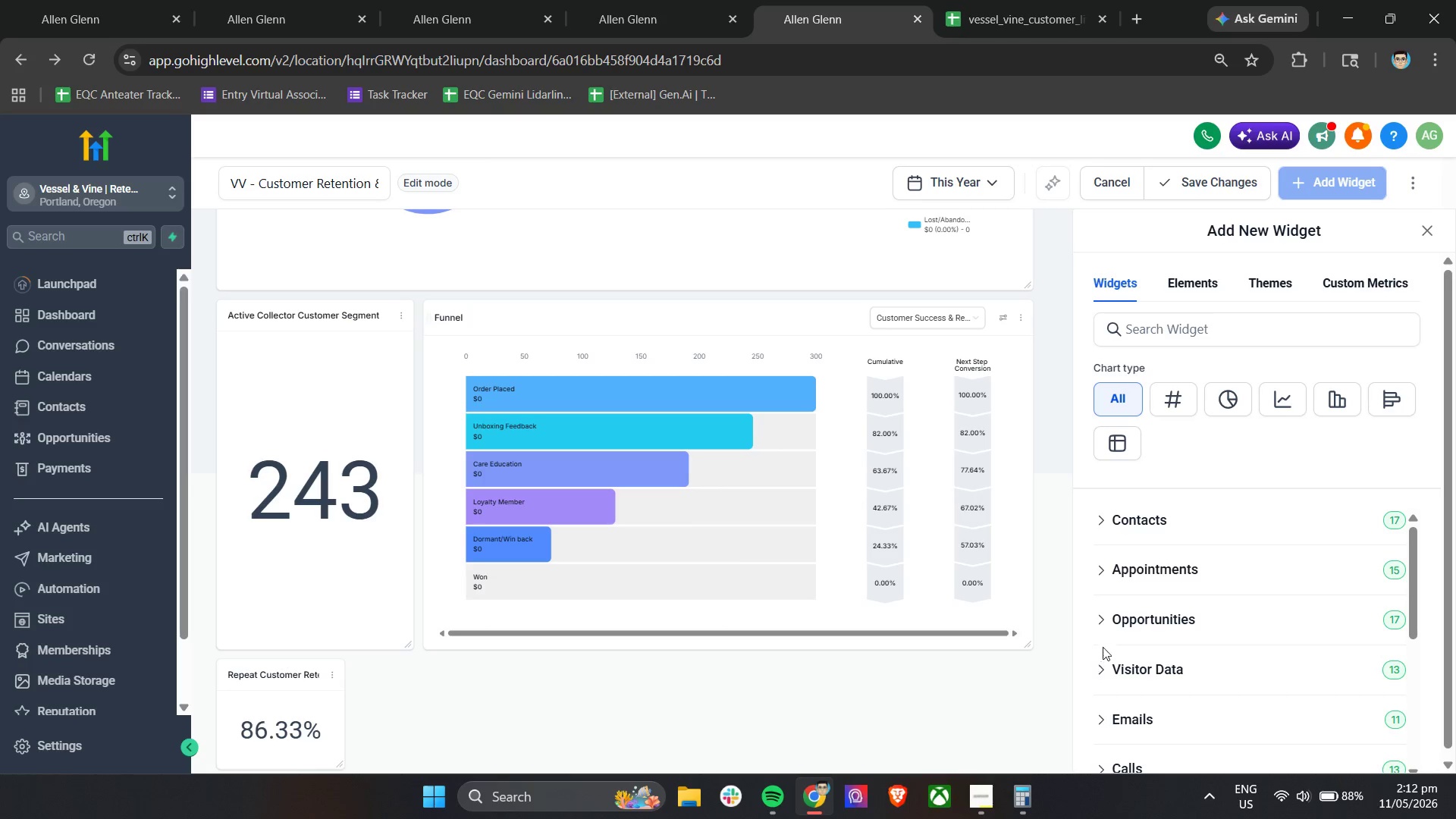 
left_click_drag(start_coordinate=[1029, 643], to_coordinate=[604, 388])
 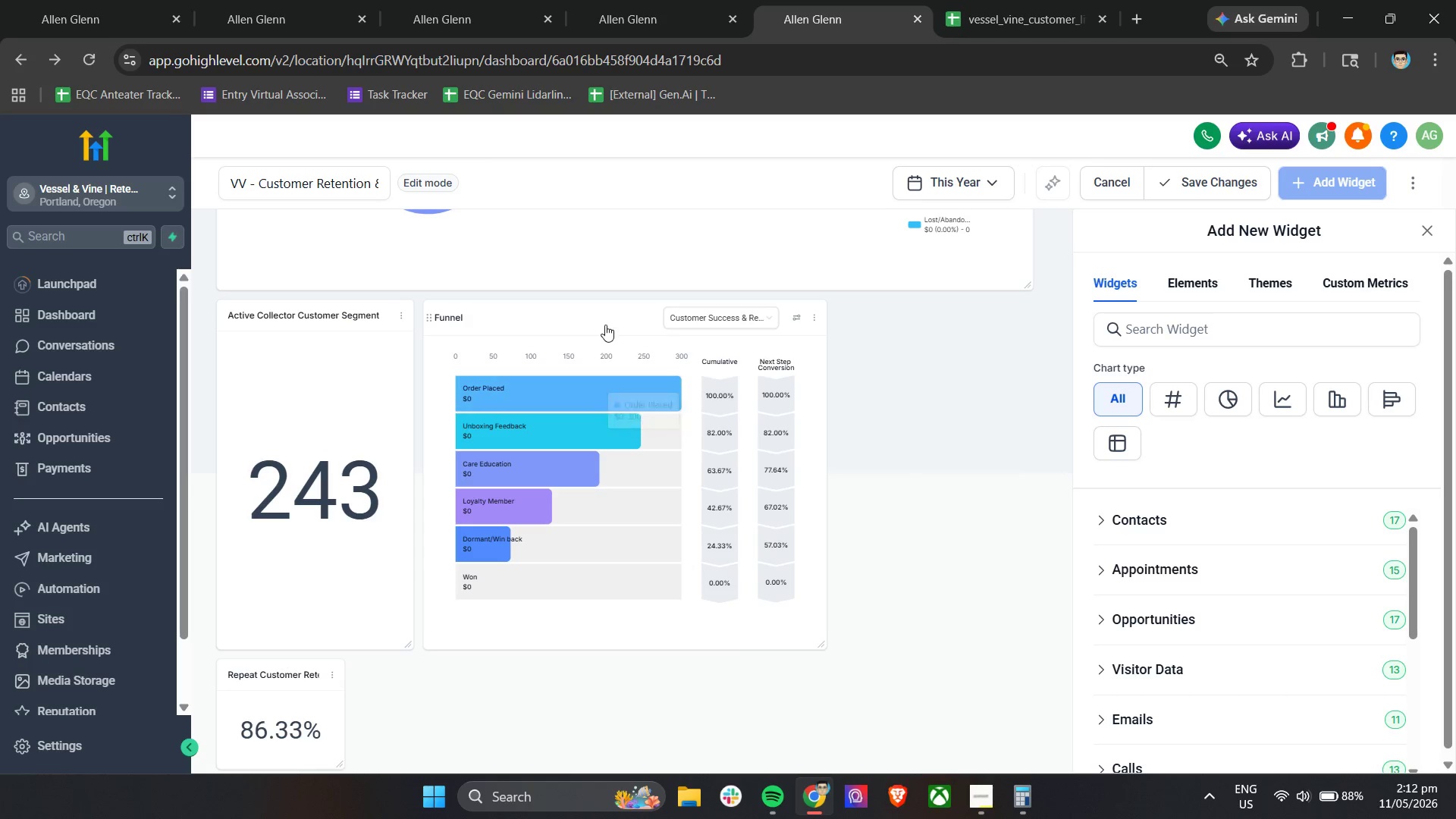 
left_click_drag(start_coordinate=[605, 324], to_coordinate=[898, 746])
 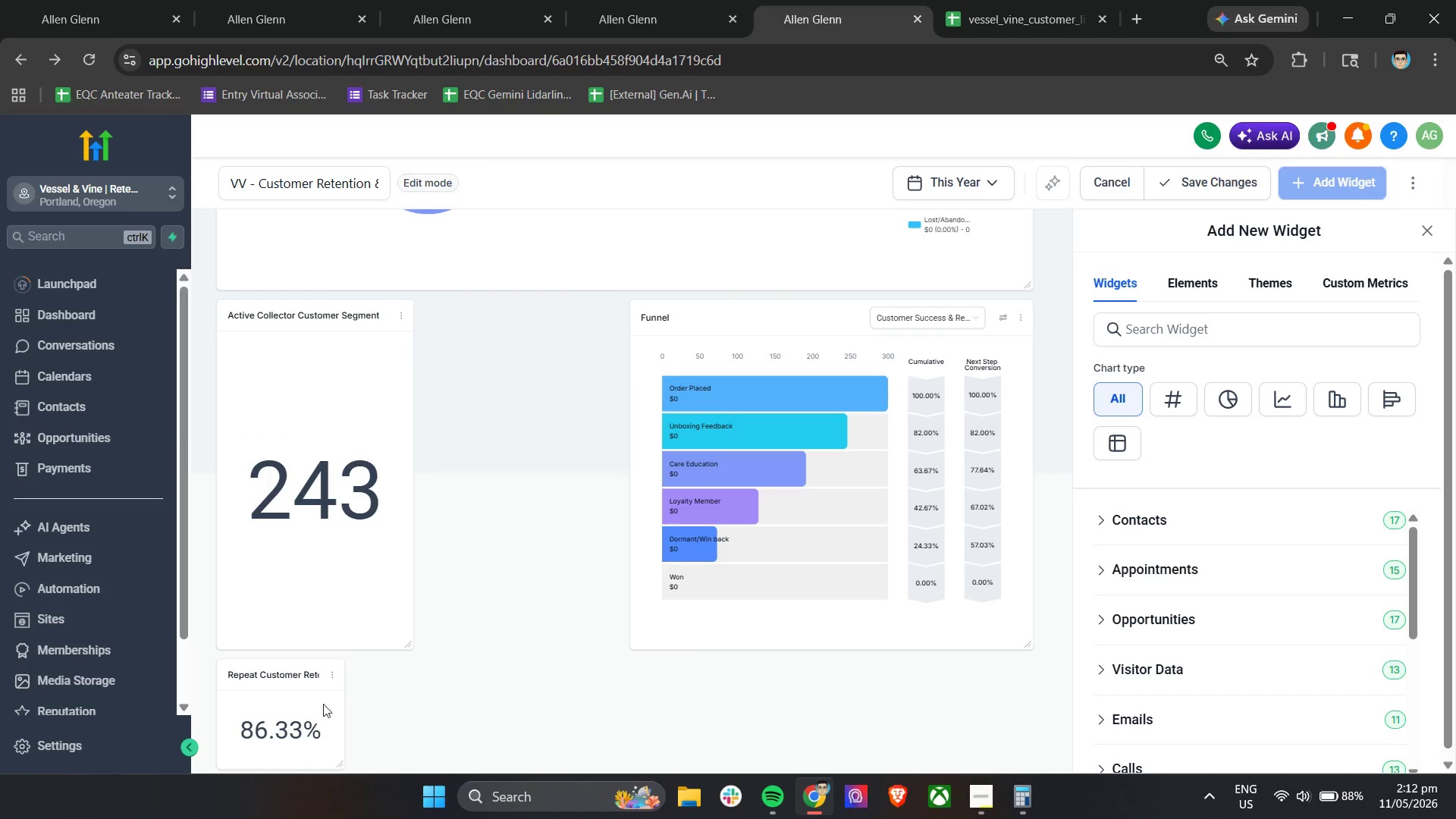 
left_click_drag(start_coordinate=[308, 676], to_coordinate=[482, 428])
 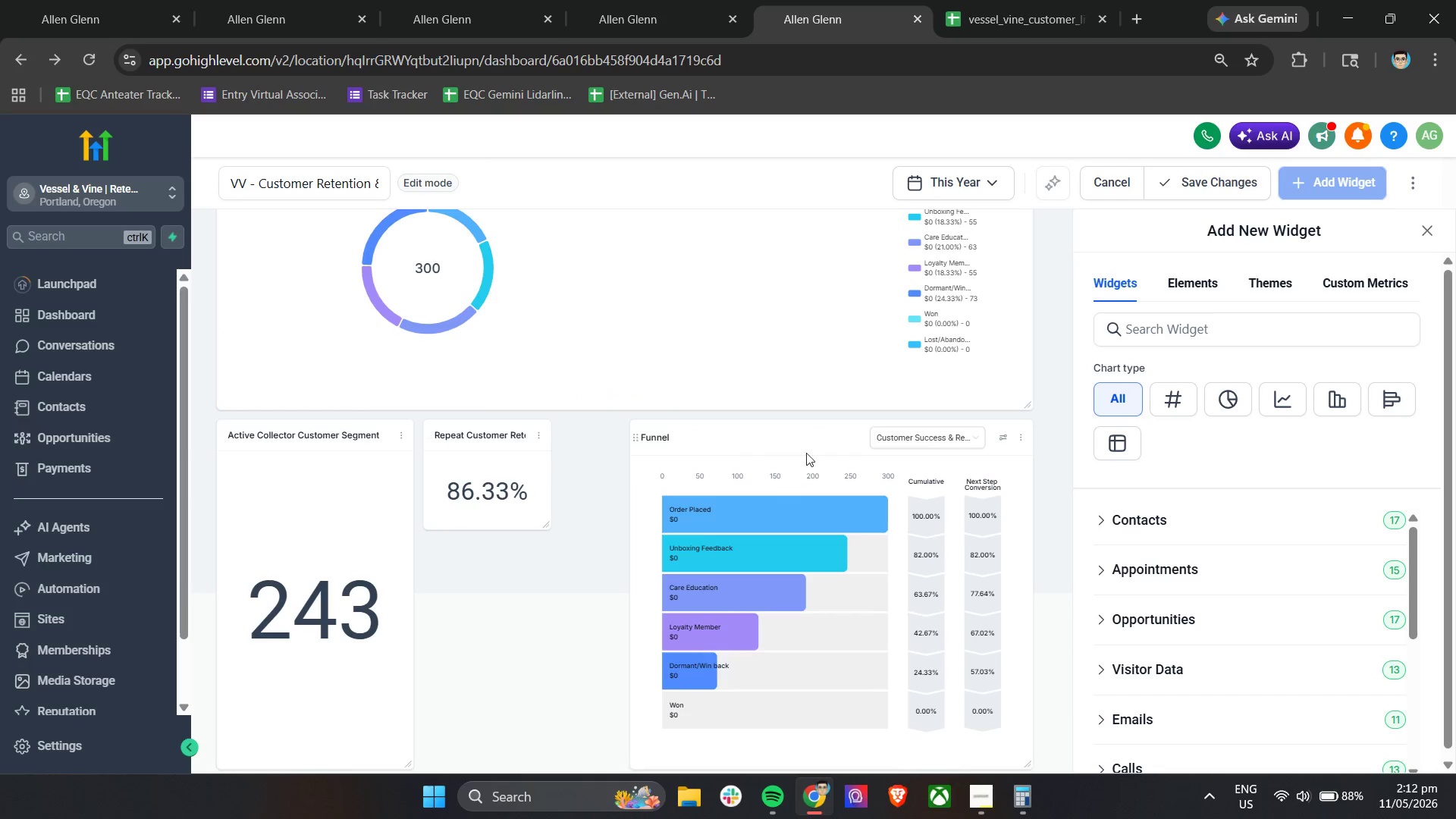 
left_click_drag(start_coordinate=[806, 444], to_coordinate=[347, 801])
 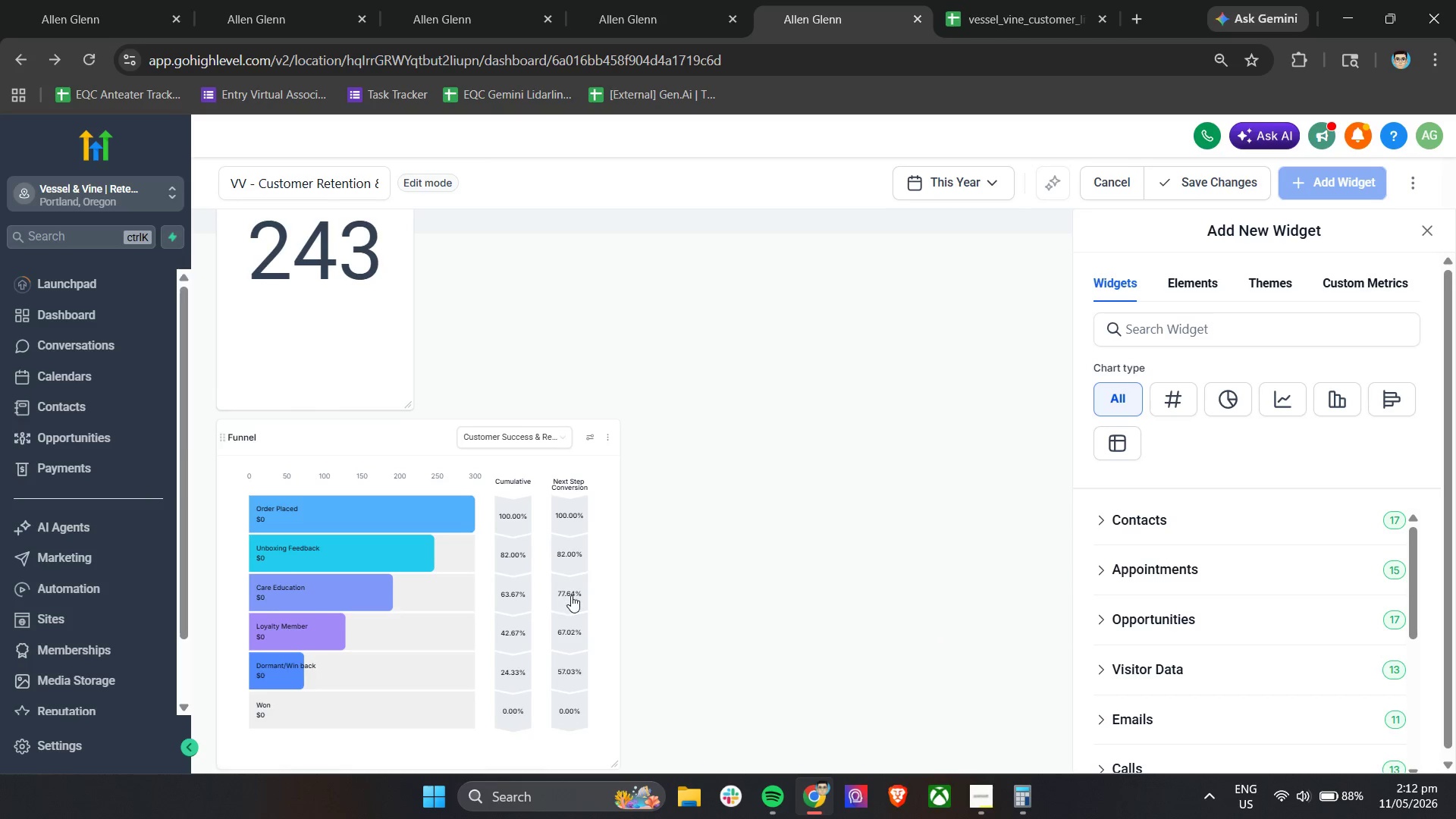 
scroll: coordinate [571, 595], scroll_direction: up, amount: 3.0
 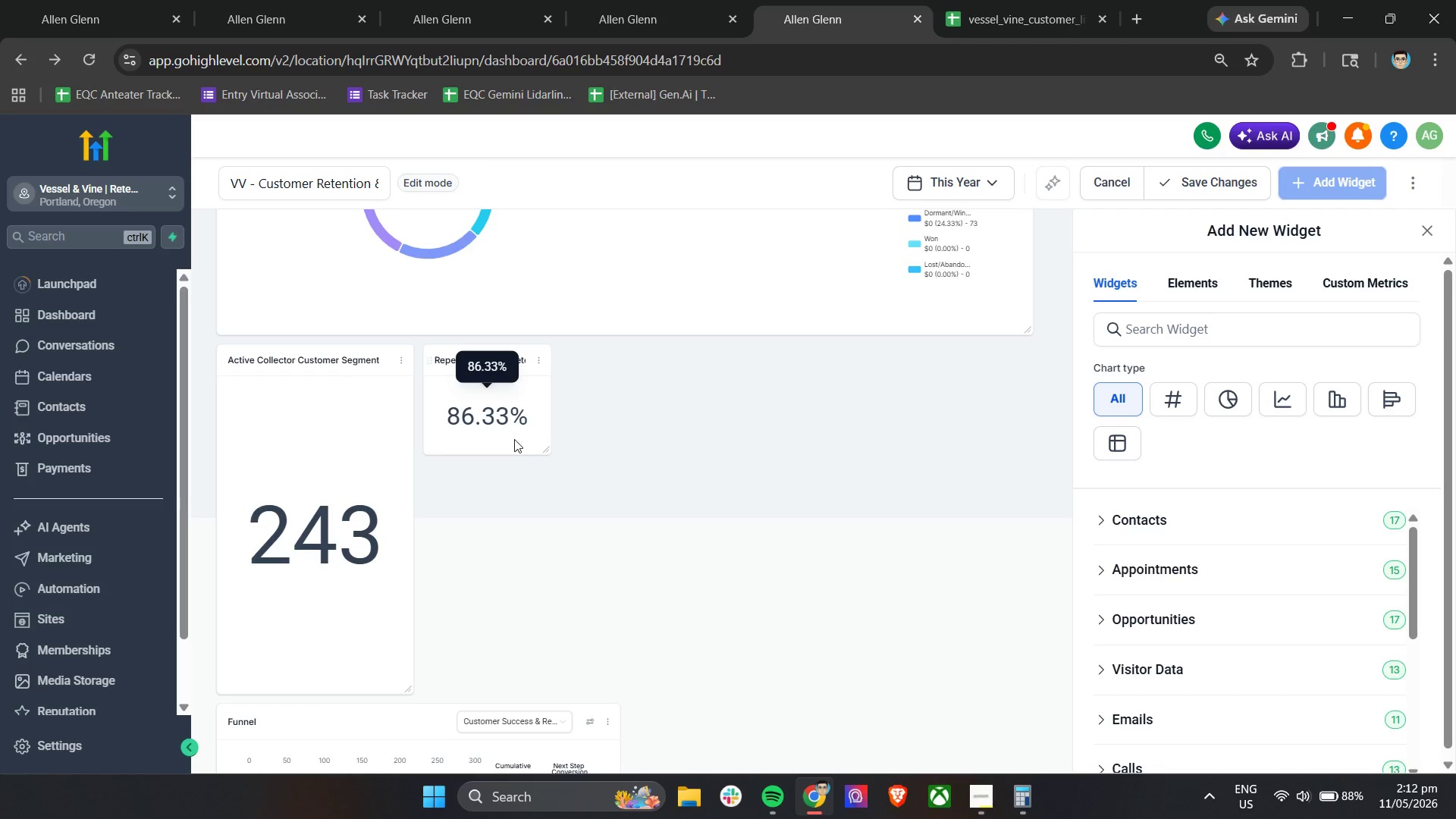 
left_click_drag(start_coordinate=[545, 447], to_coordinate=[694, 491])
 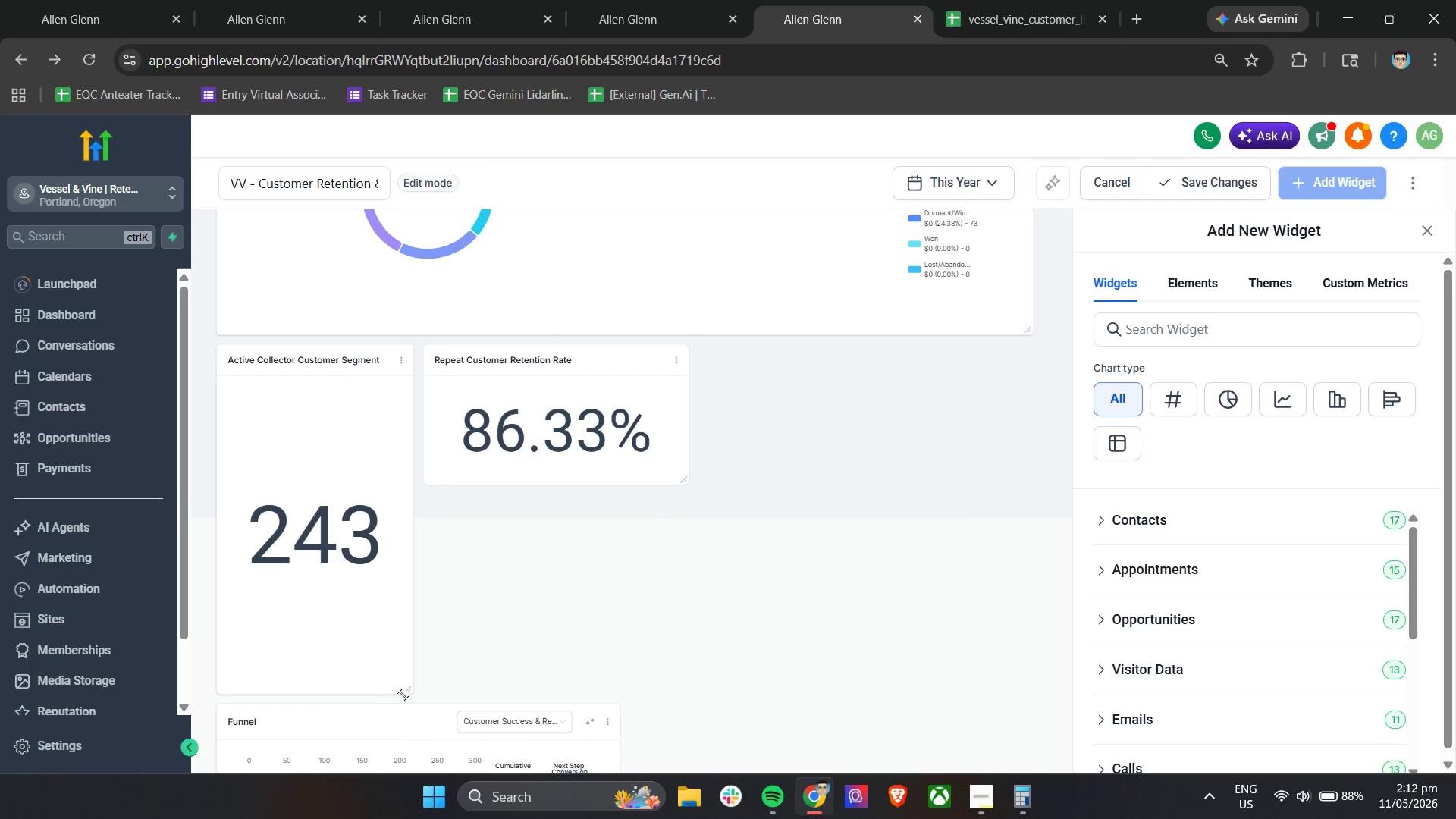 
left_click_drag(start_coordinate=[406, 695], to_coordinate=[390, 526])
 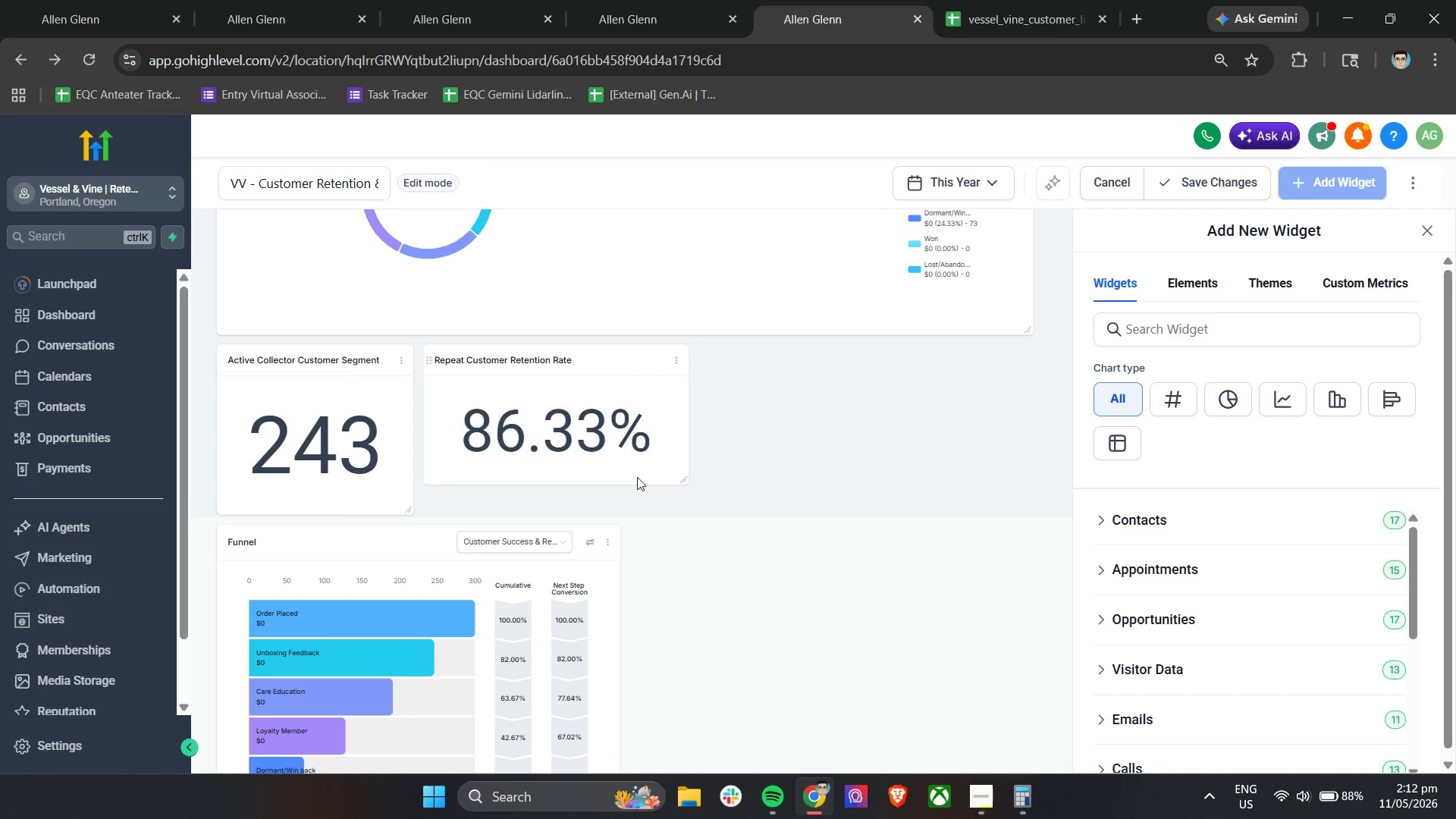 
left_click_drag(start_coordinate=[684, 483], to_coordinate=[700, 515])
 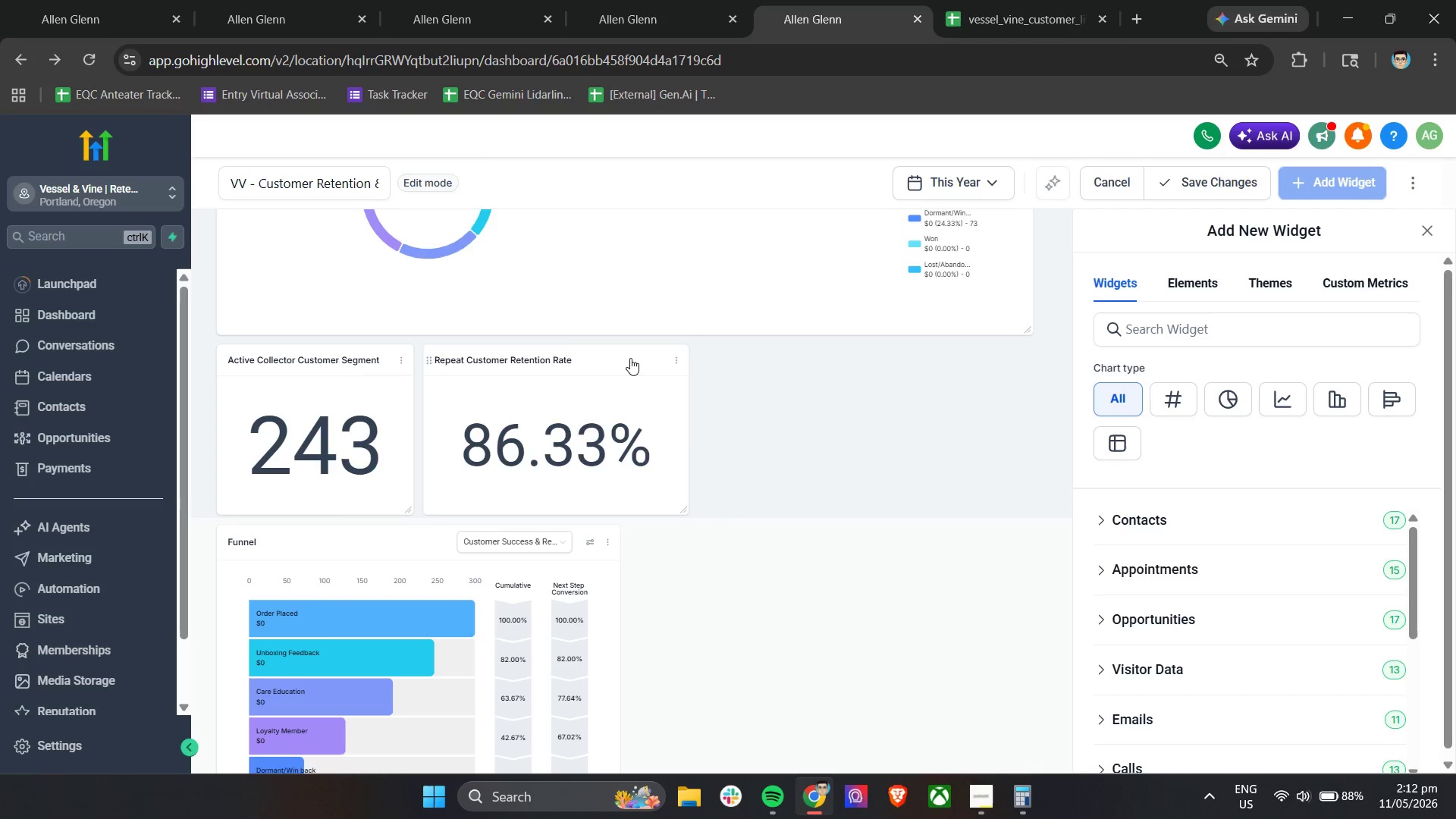 
left_click_drag(start_coordinate=[630, 358], to_coordinate=[918, 368])
 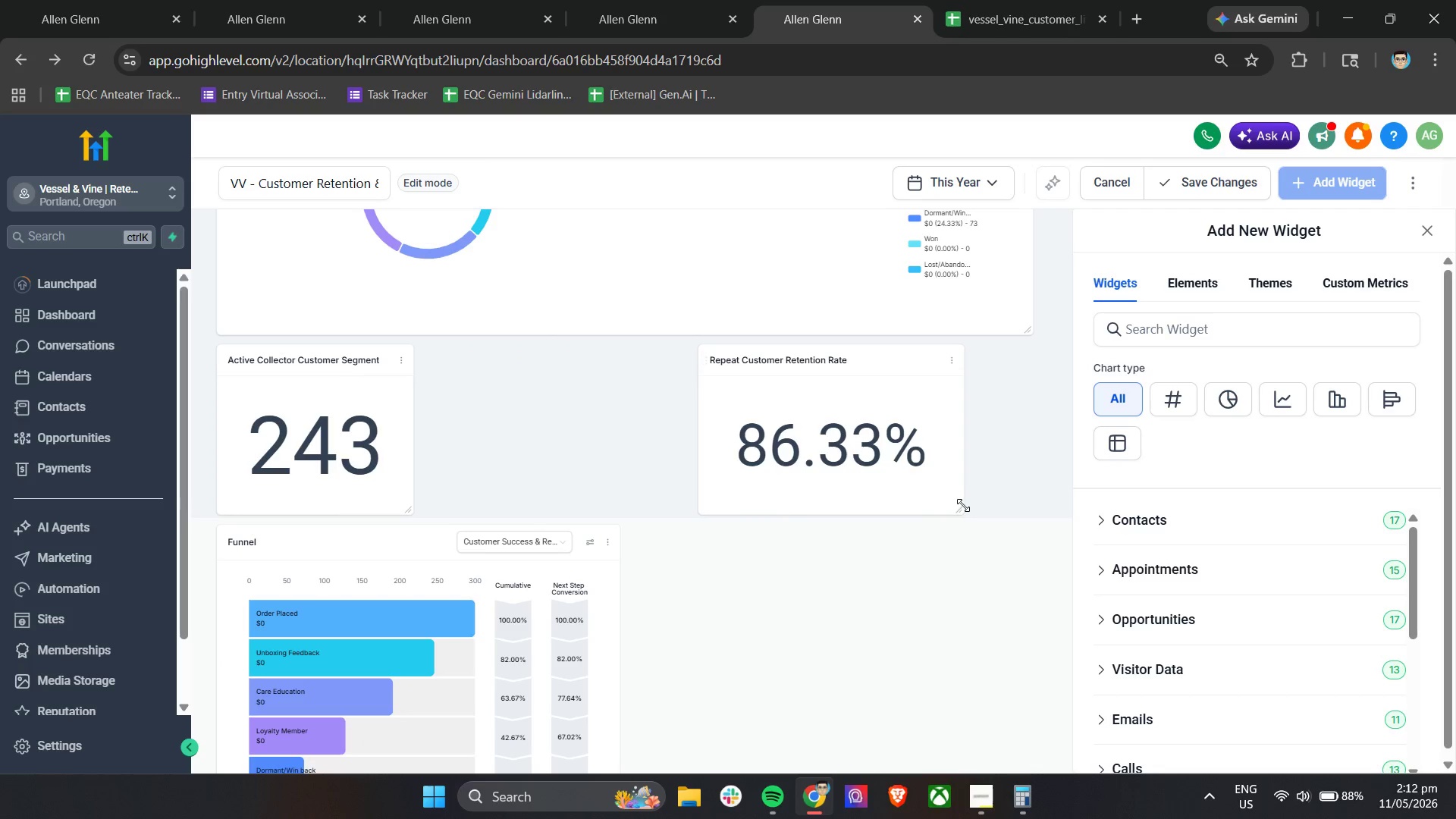 
left_click_drag(start_coordinate=[962, 510], to_coordinate=[1014, 501])
 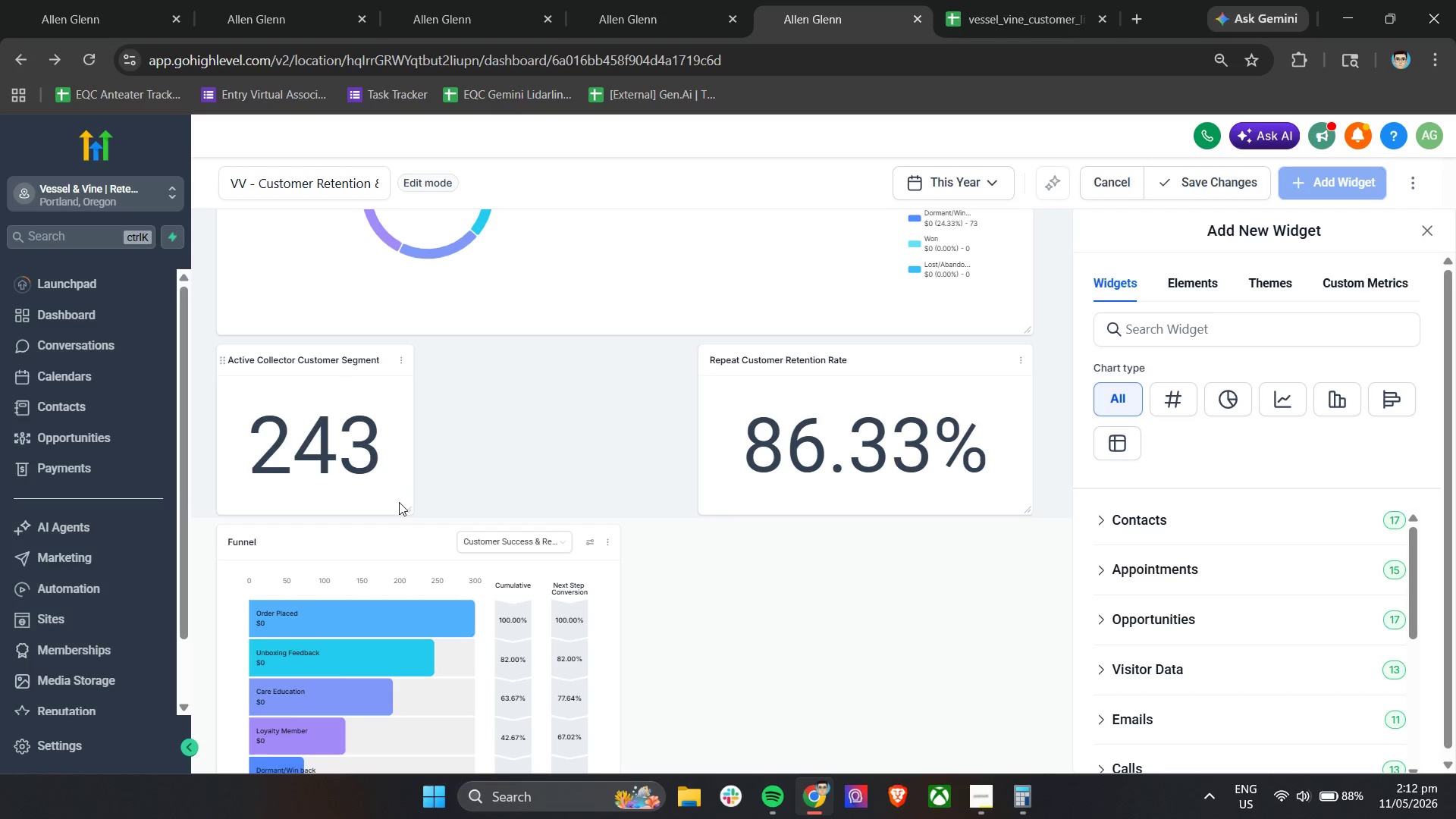 
left_click_drag(start_coordinate=[409, 506], to_coordinate=[538, 504])
 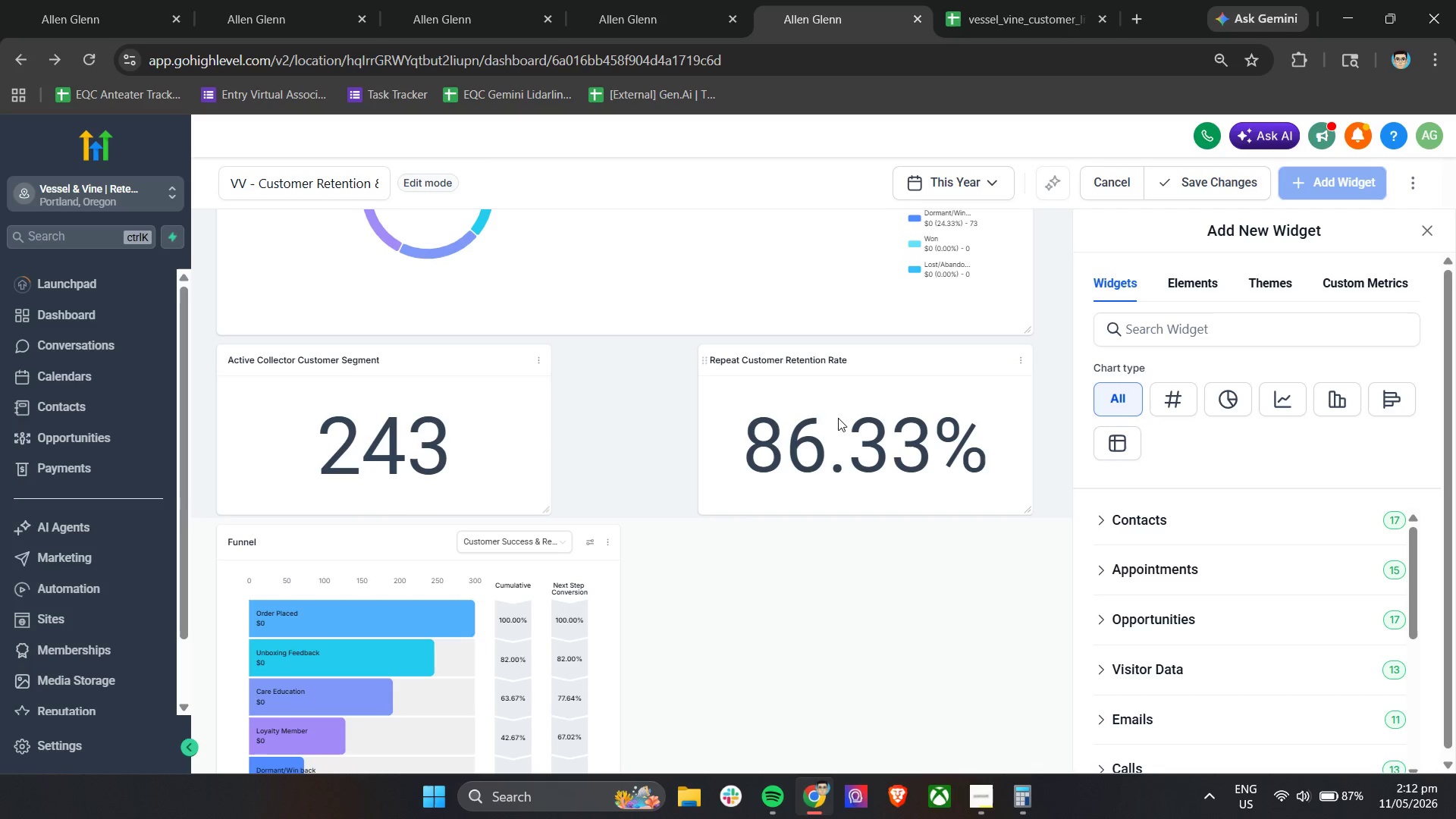 
left_click_drag(start_coordinate=[898, 371], to_coordinate=[808, 365])
 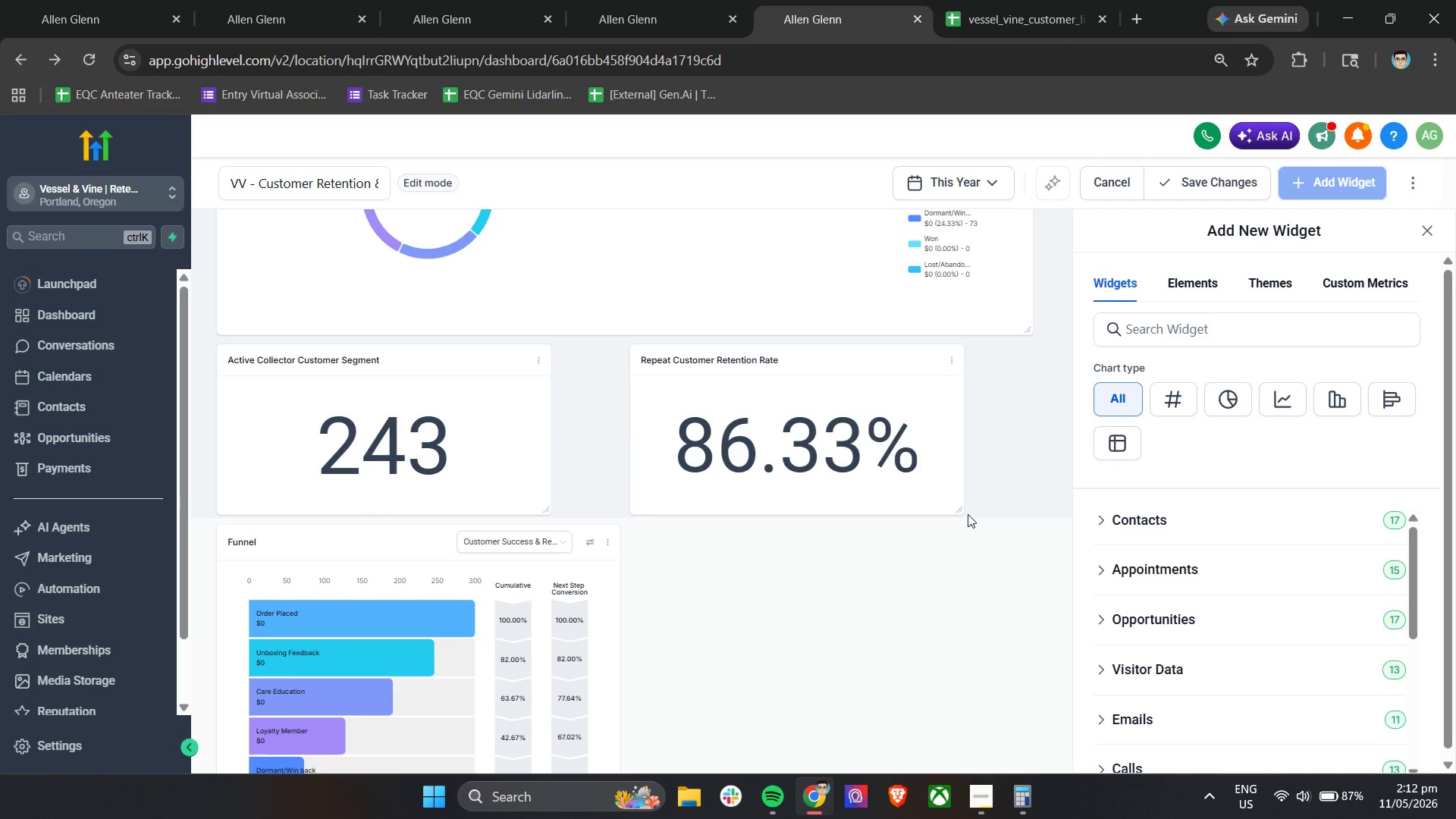 
left_click_drag(start_coordinate=[959, 513], to_coordinate=[1022, 511])
 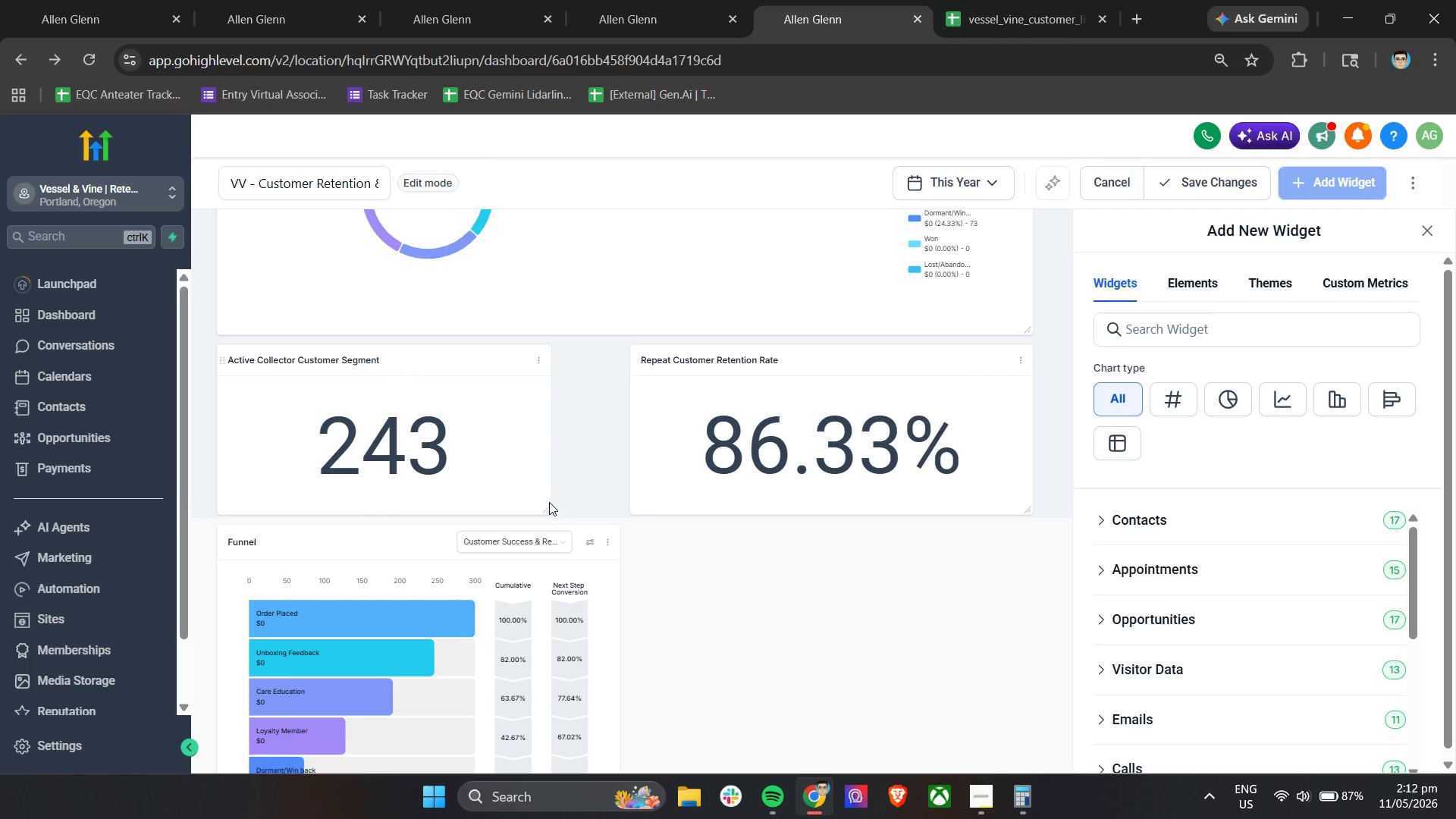 
left_click_drag(start_coordinate=[549, 506], to_coordinate=[604, 507])
 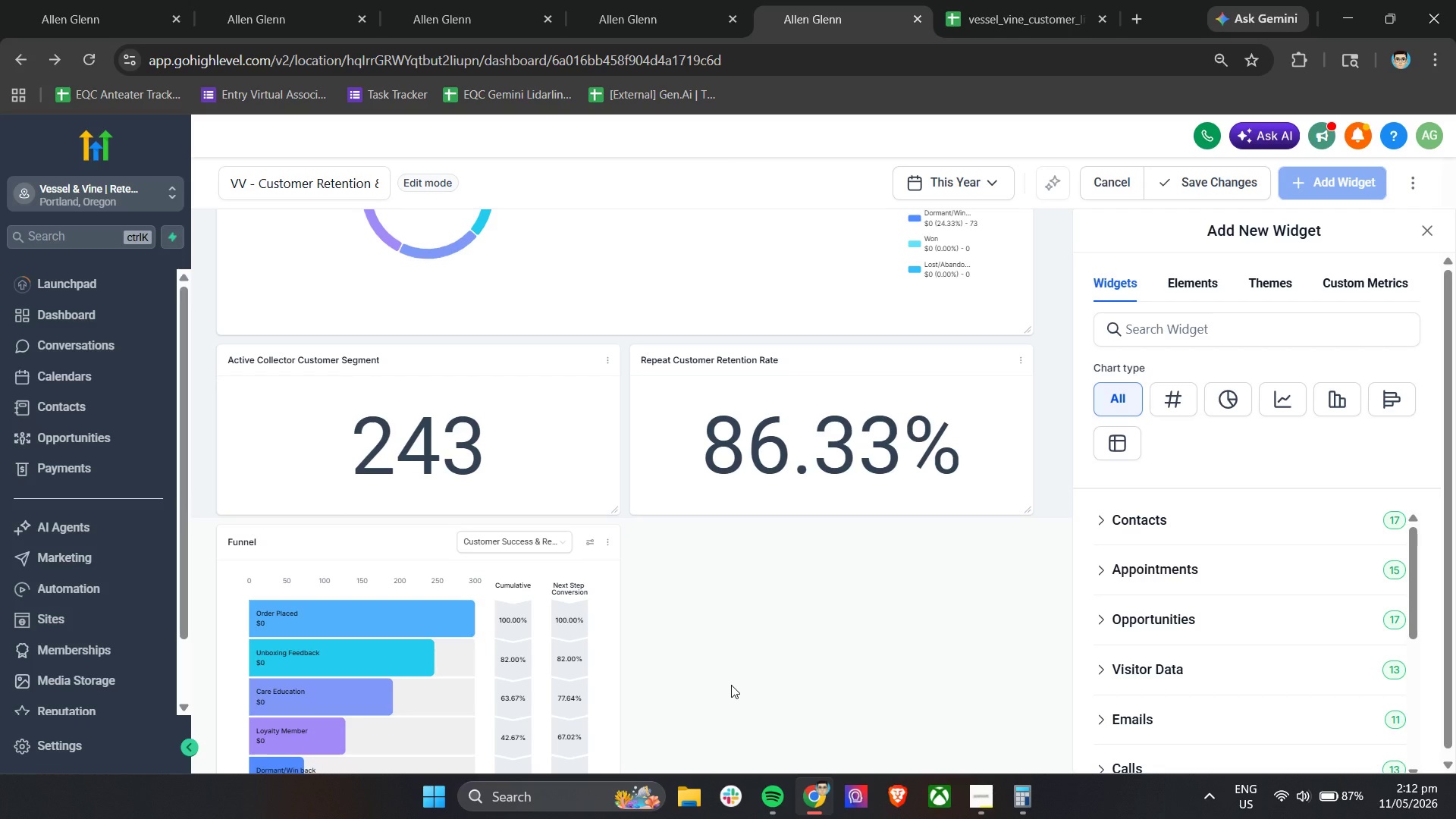 
scroll: coordinate [731, 685], scroll_direction: down, amount: 4.0
 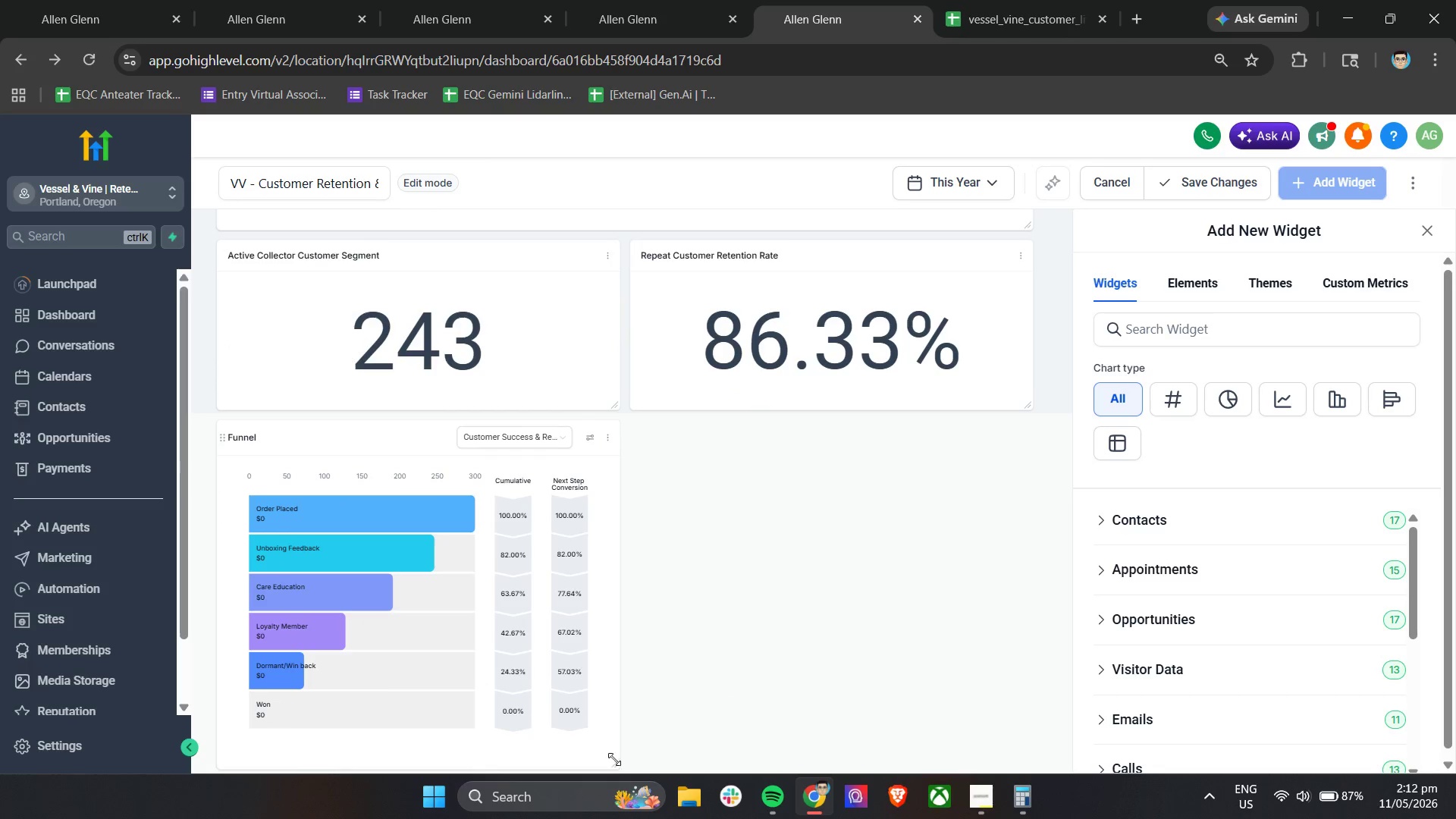 
left_click_drag(start_coordinate=[617, 763], to_coordinate=[1034, 720])
 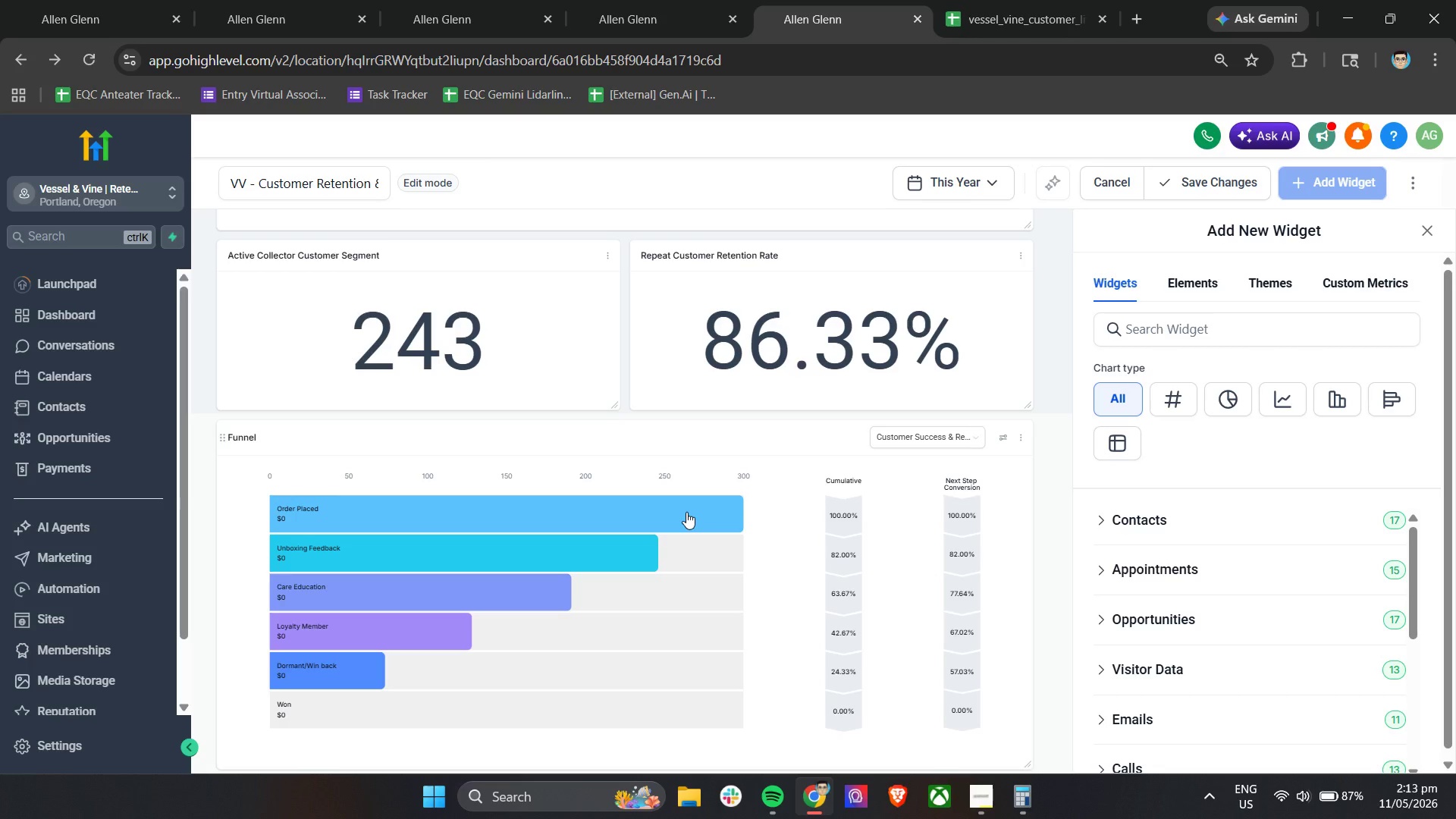 
wait(30.05)
 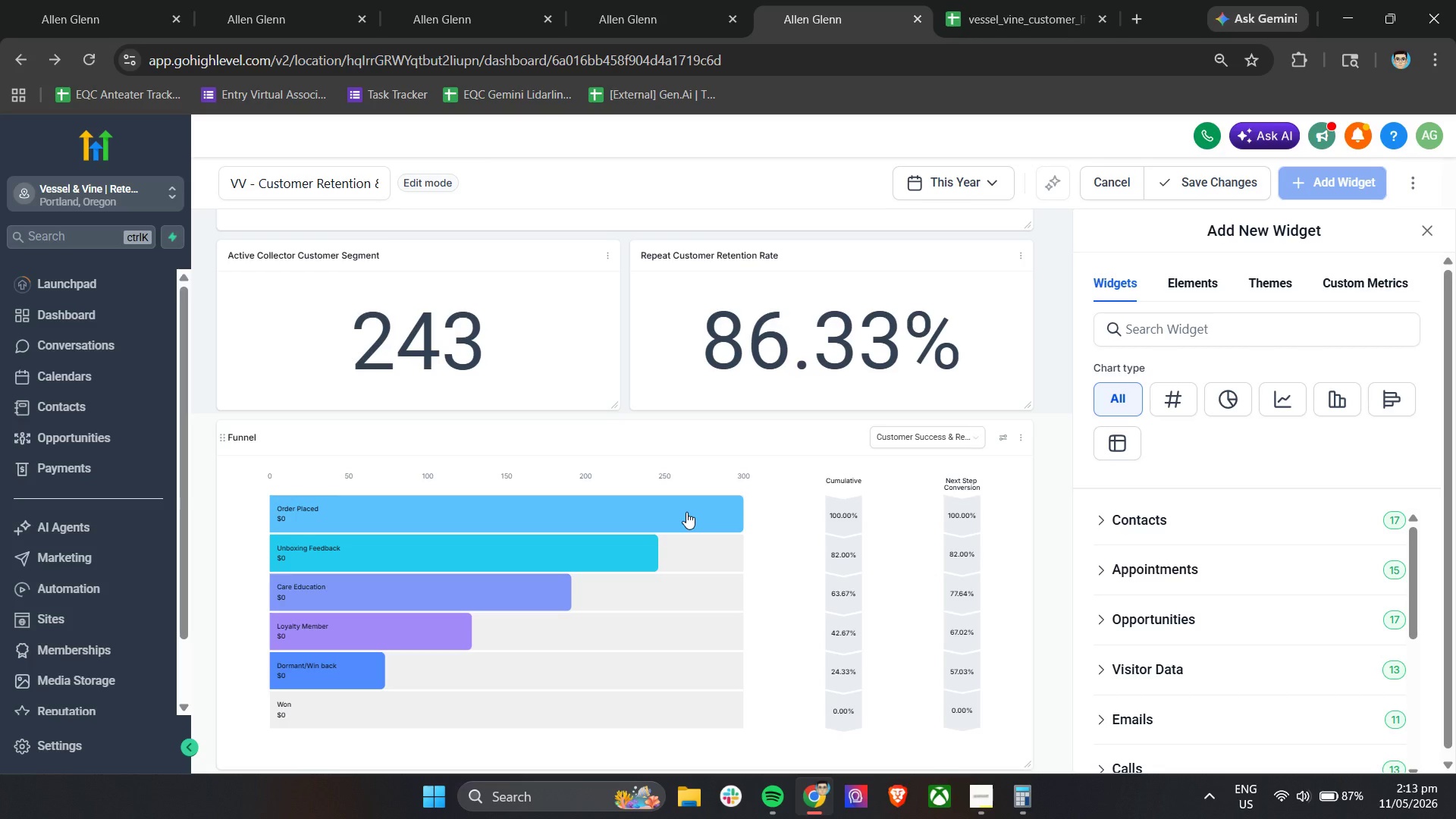 
scroll: coordinate [671, 510], scroll_direction: up, amount: 9.0
 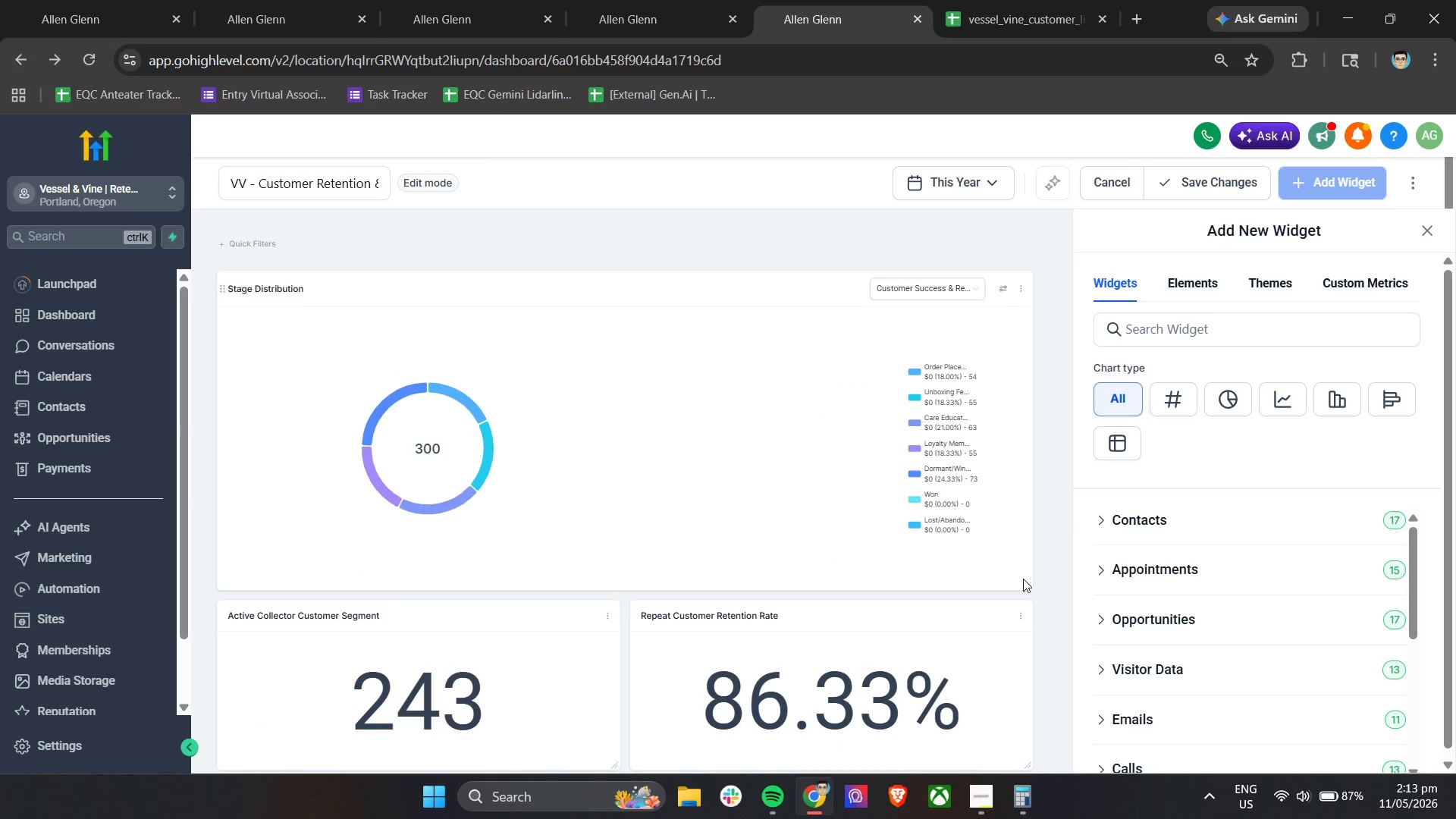 
left_click_drag(start_coordinate=[1027, 584], to_coordinate=[570, 495])
 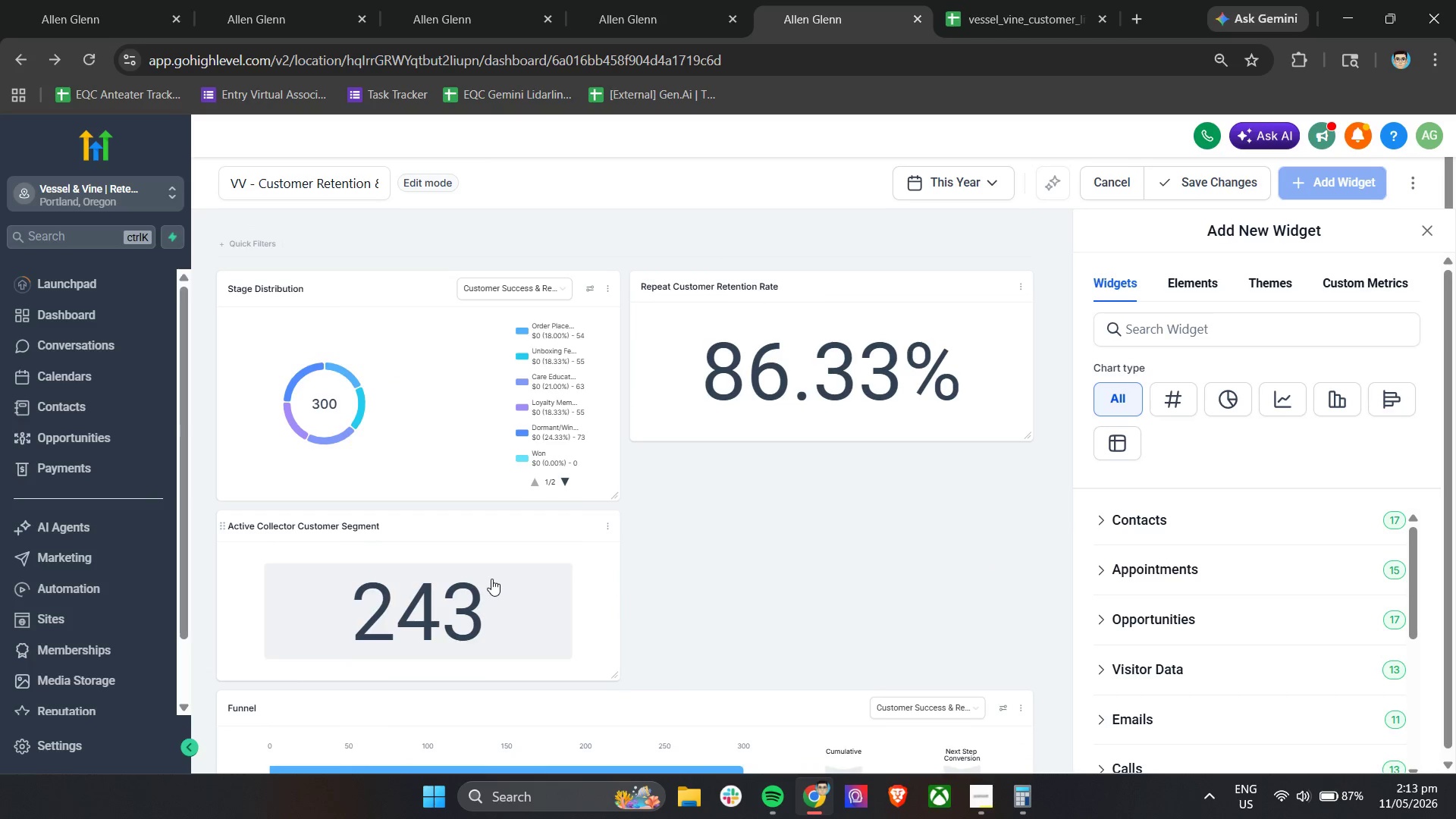 
left_click_drag(start_coordinate=[489, 581], to_coordinate=[927, 497])
 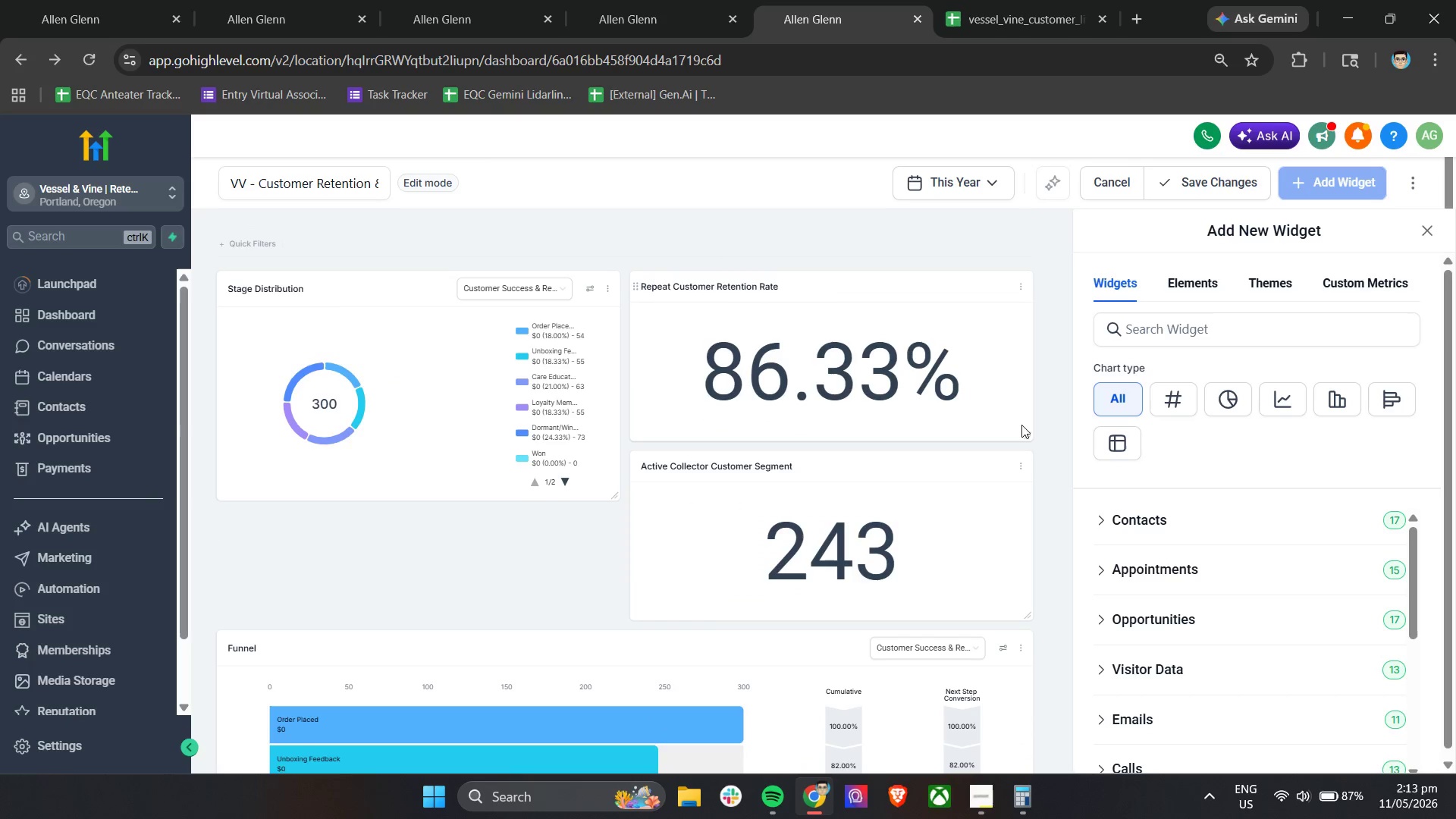 
left_click_drag(start_coordinate=[1027, 436], to_coordinate=[1015, 379])
 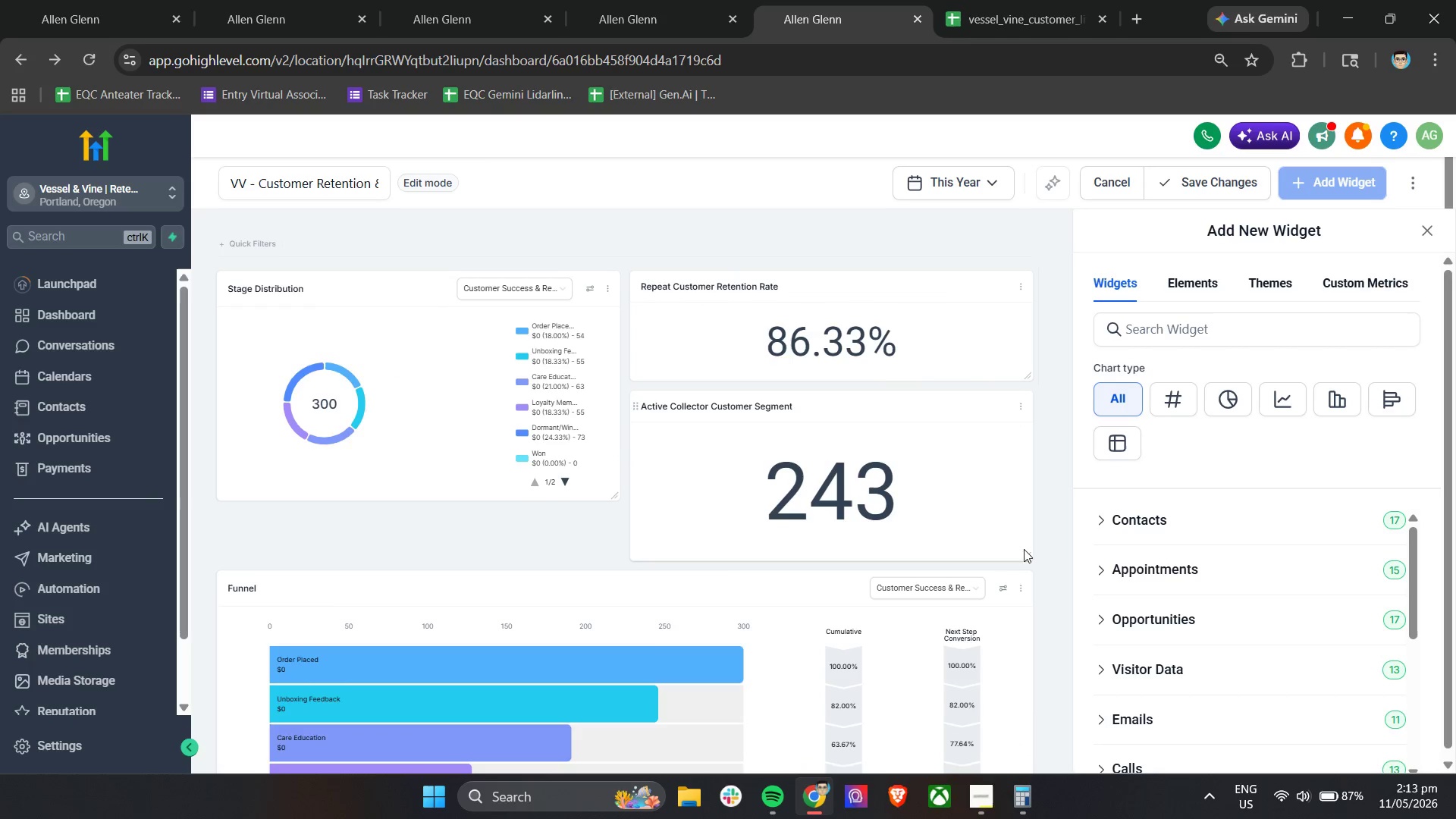 
left_click_drag(start_coordinate=[1028, 552], to_coordinate=[1030, 488])
 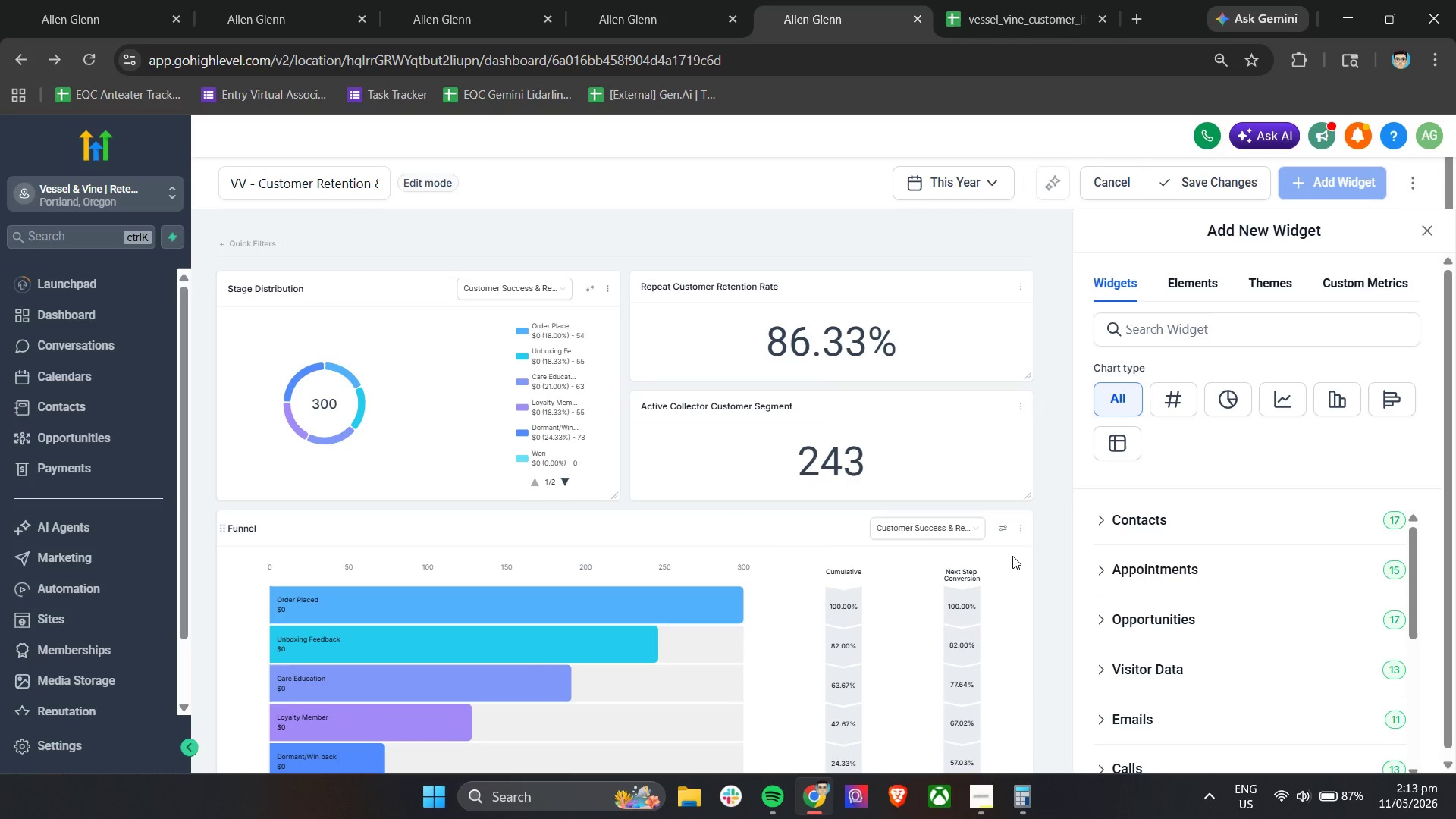 
scroll: coordinate [782, 593], scroll_direction: down, amount: 19.0
 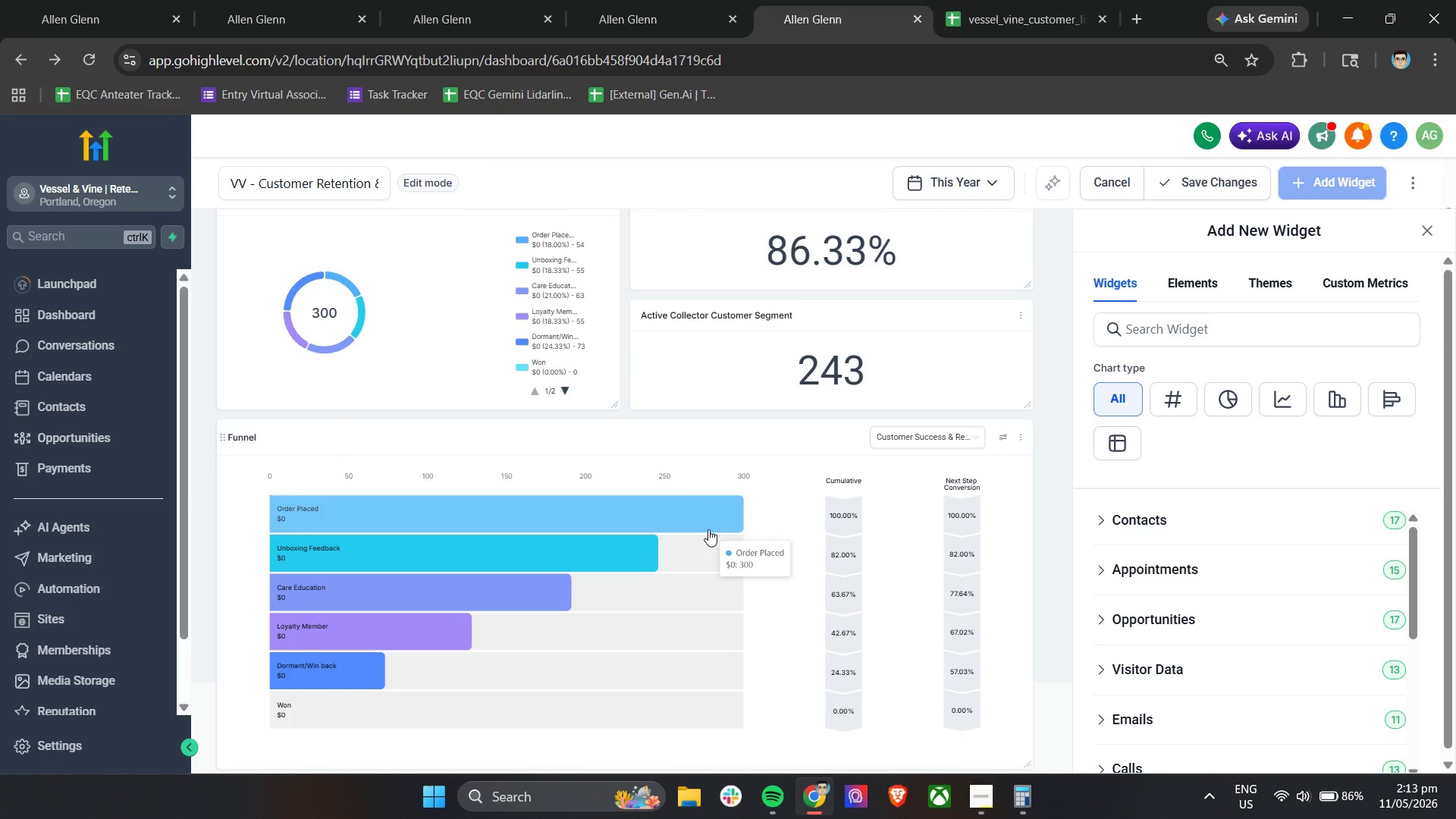 
wait(16.82)
 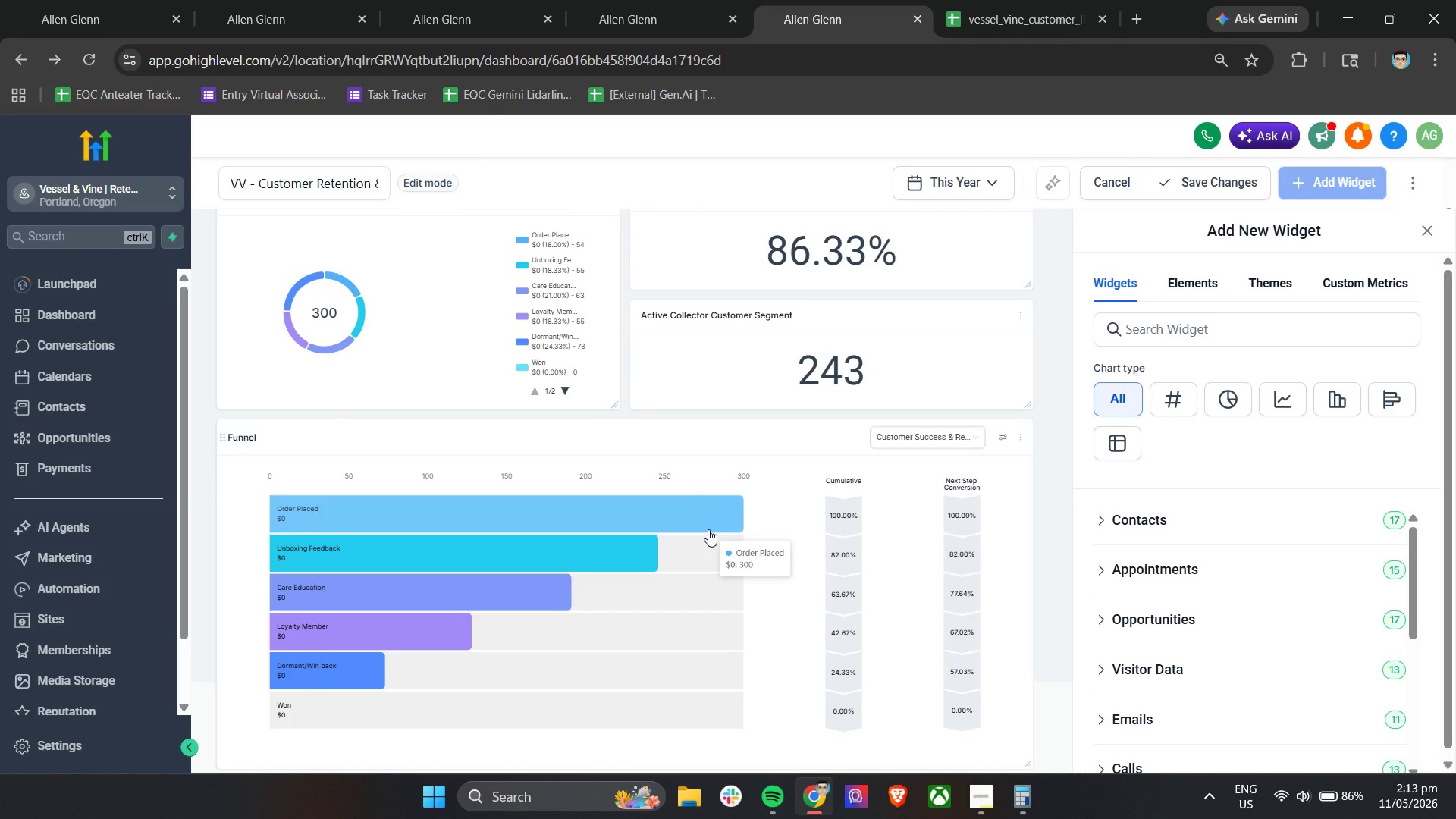 
double_click([544, 0])
 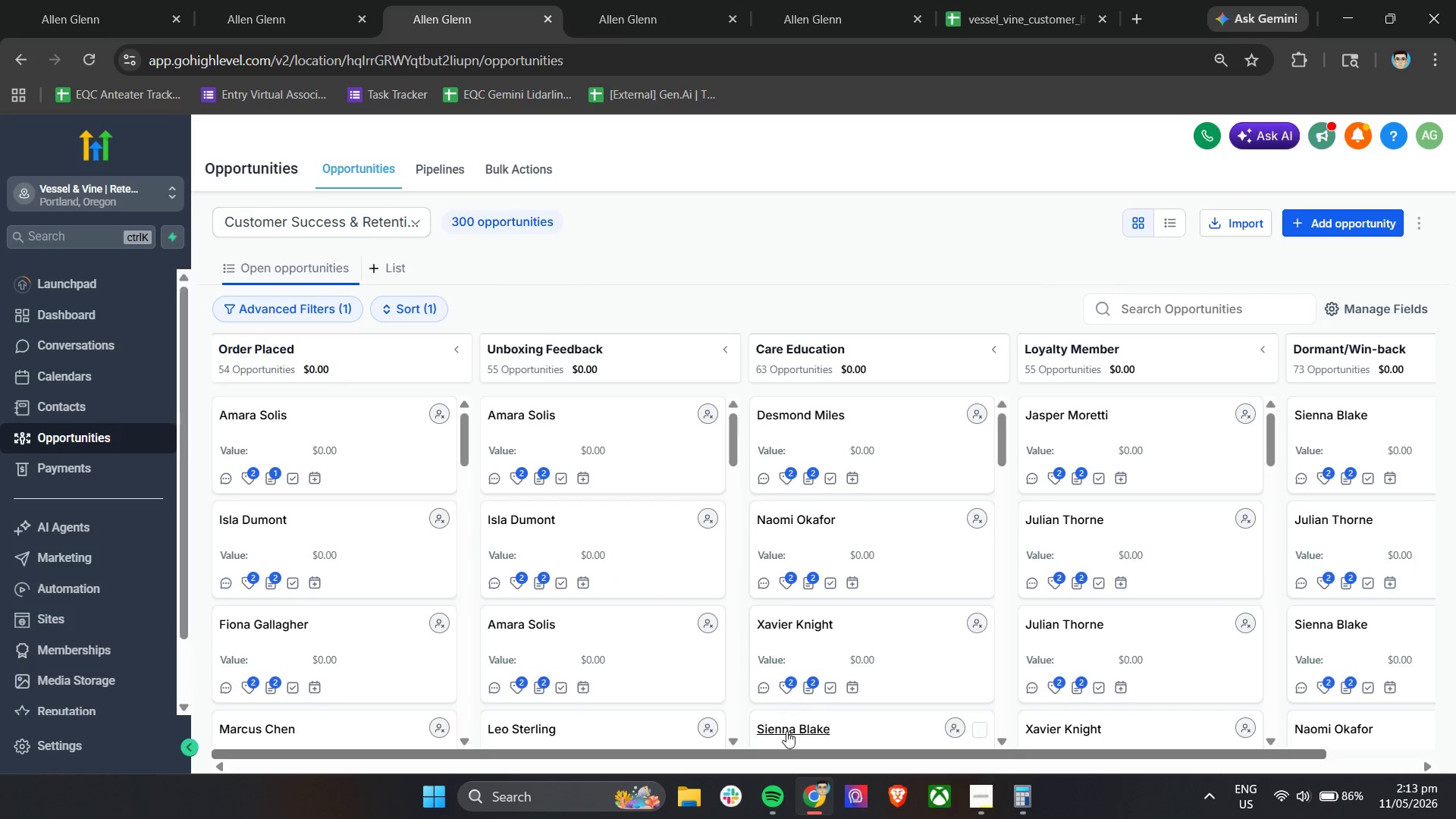 
left_click_drag(start_coordinate=[780, 756], to_coordinate=[608, 745])
 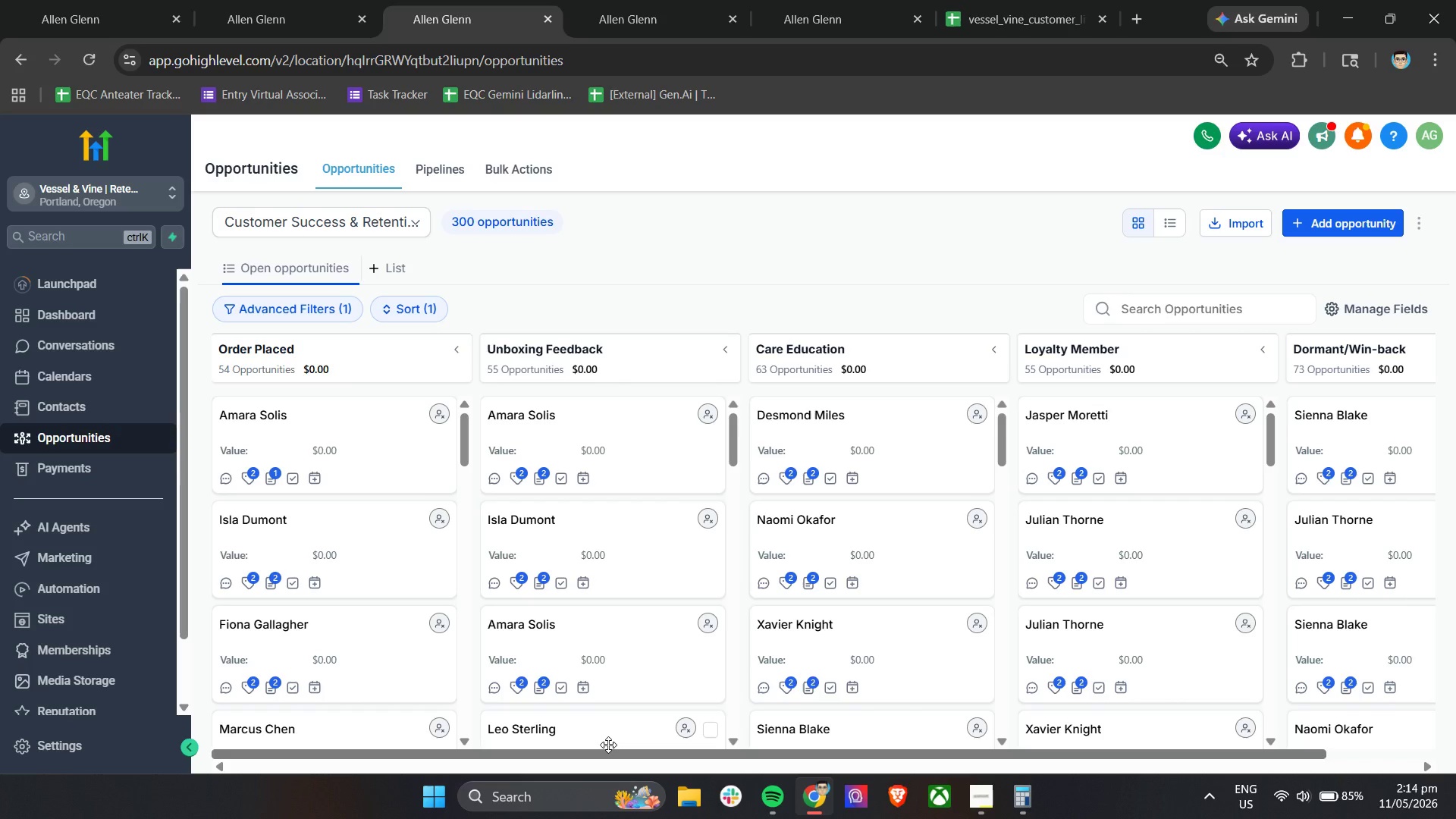 
wait(43.16)
 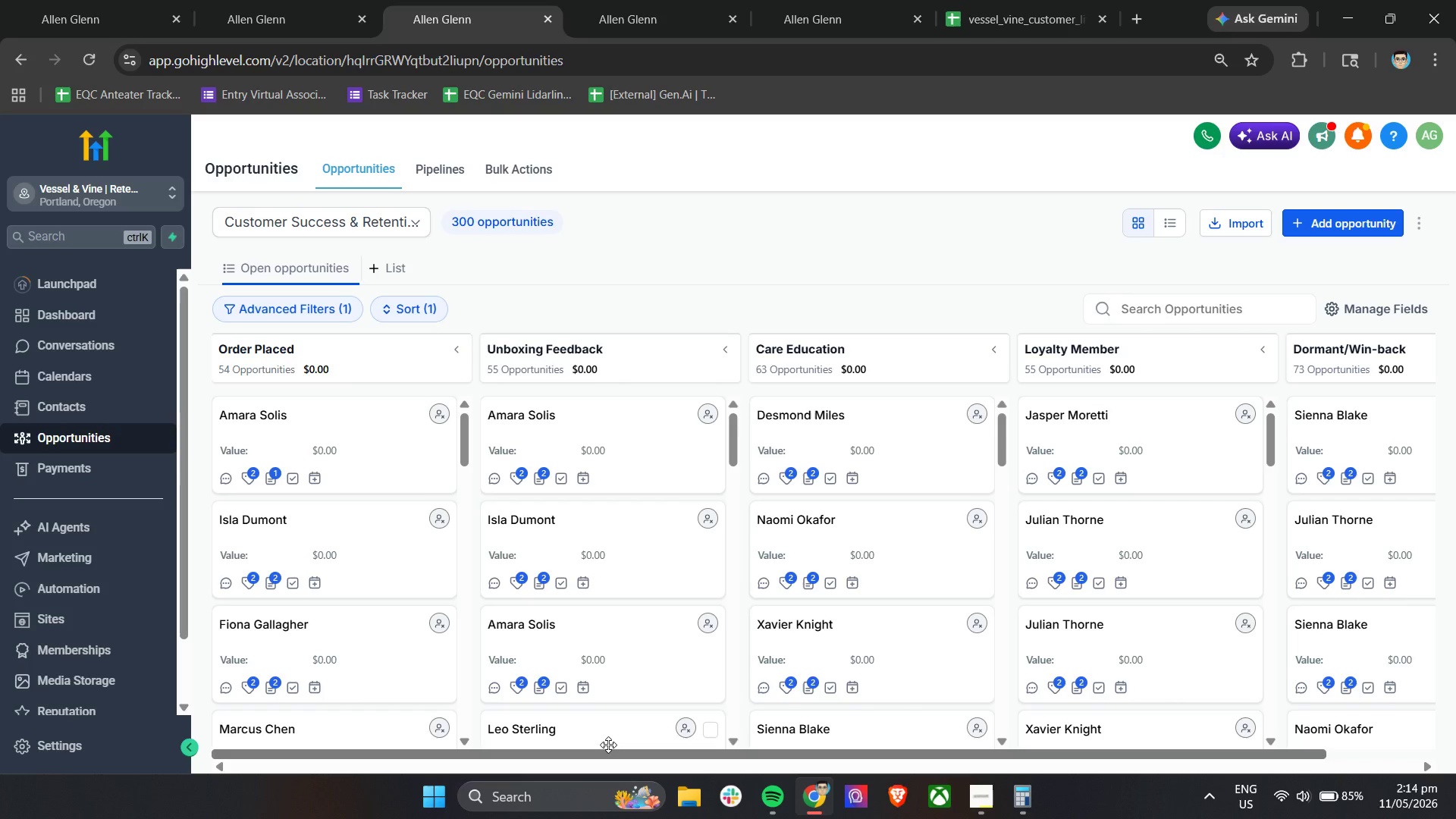 
scroll: coordinate [608, 744], scroll_direction: down, amount: 5.0
 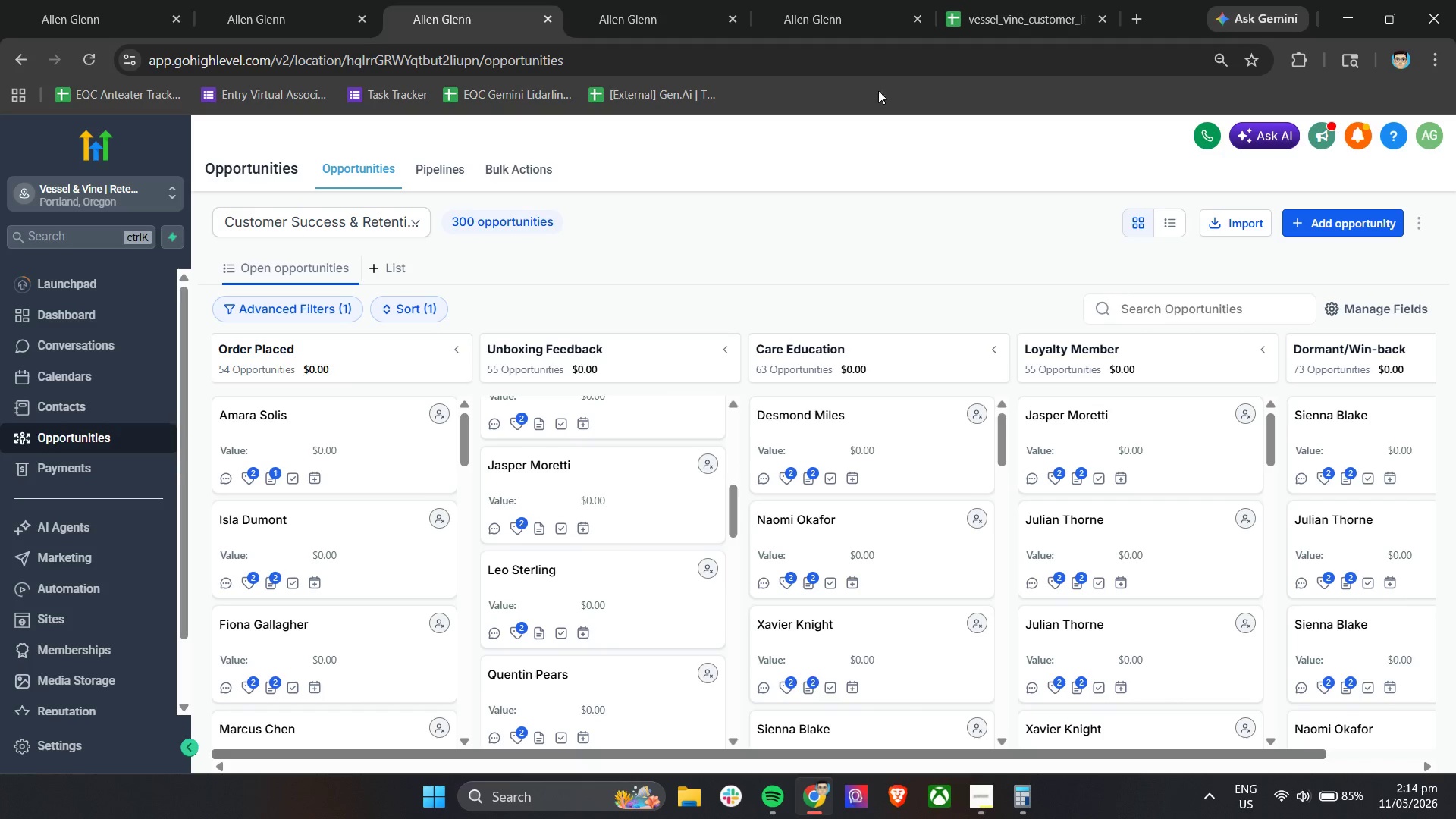 
left_click([821, 0])
 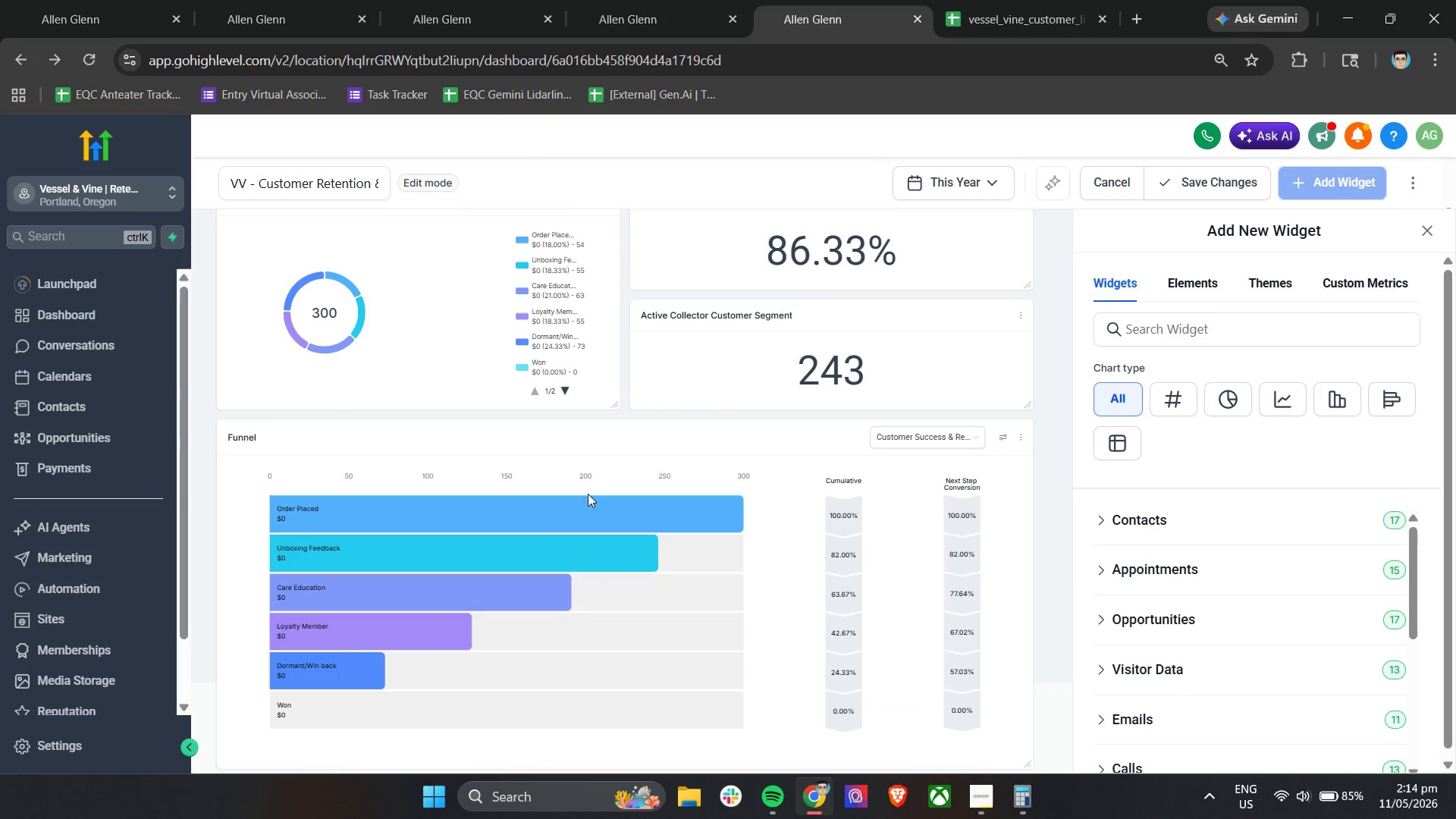 
scroll: coordinate [990, 516], scroll_direction: down, amount: 10.0
 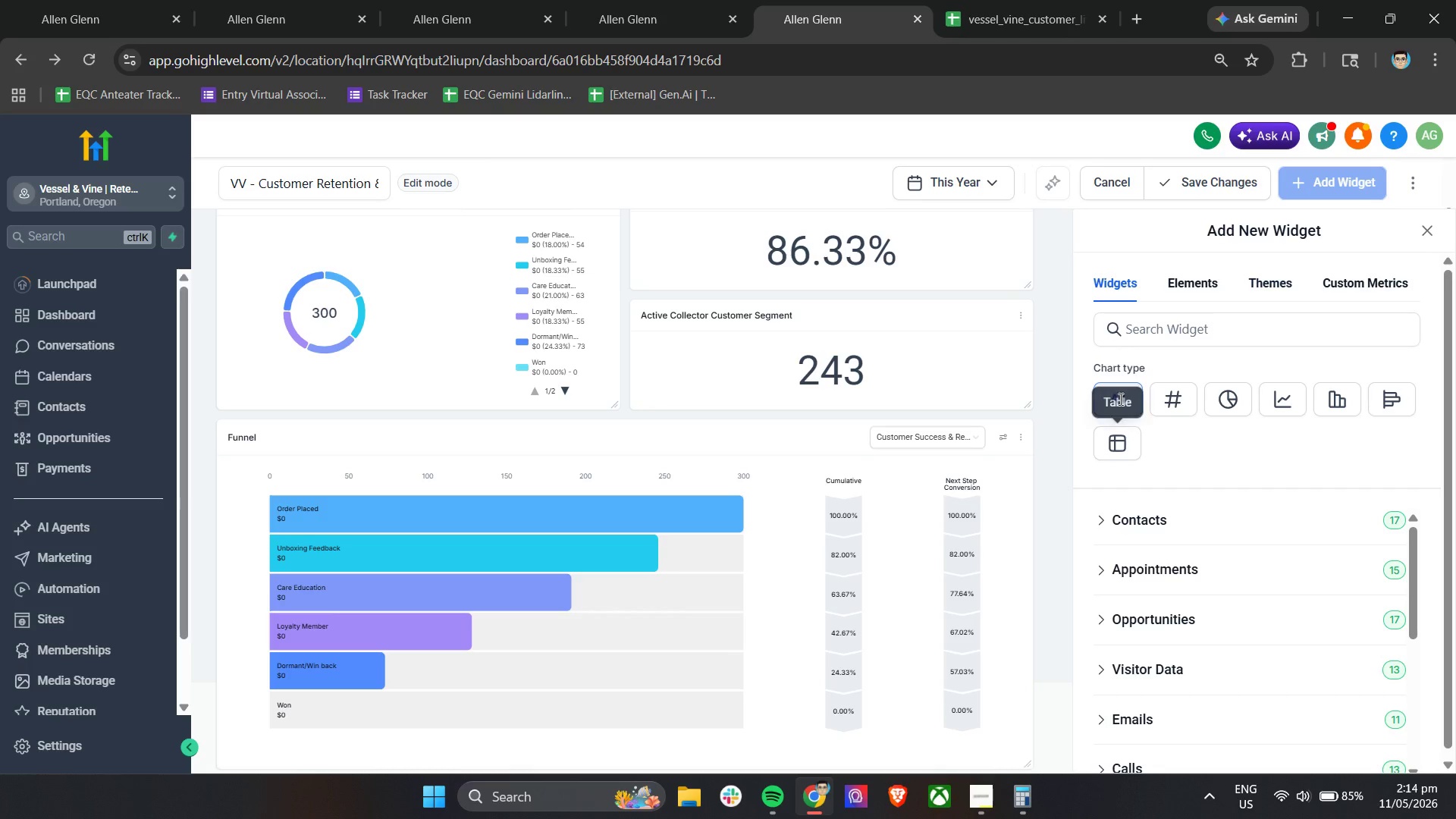 
left_click([1163, 387])
 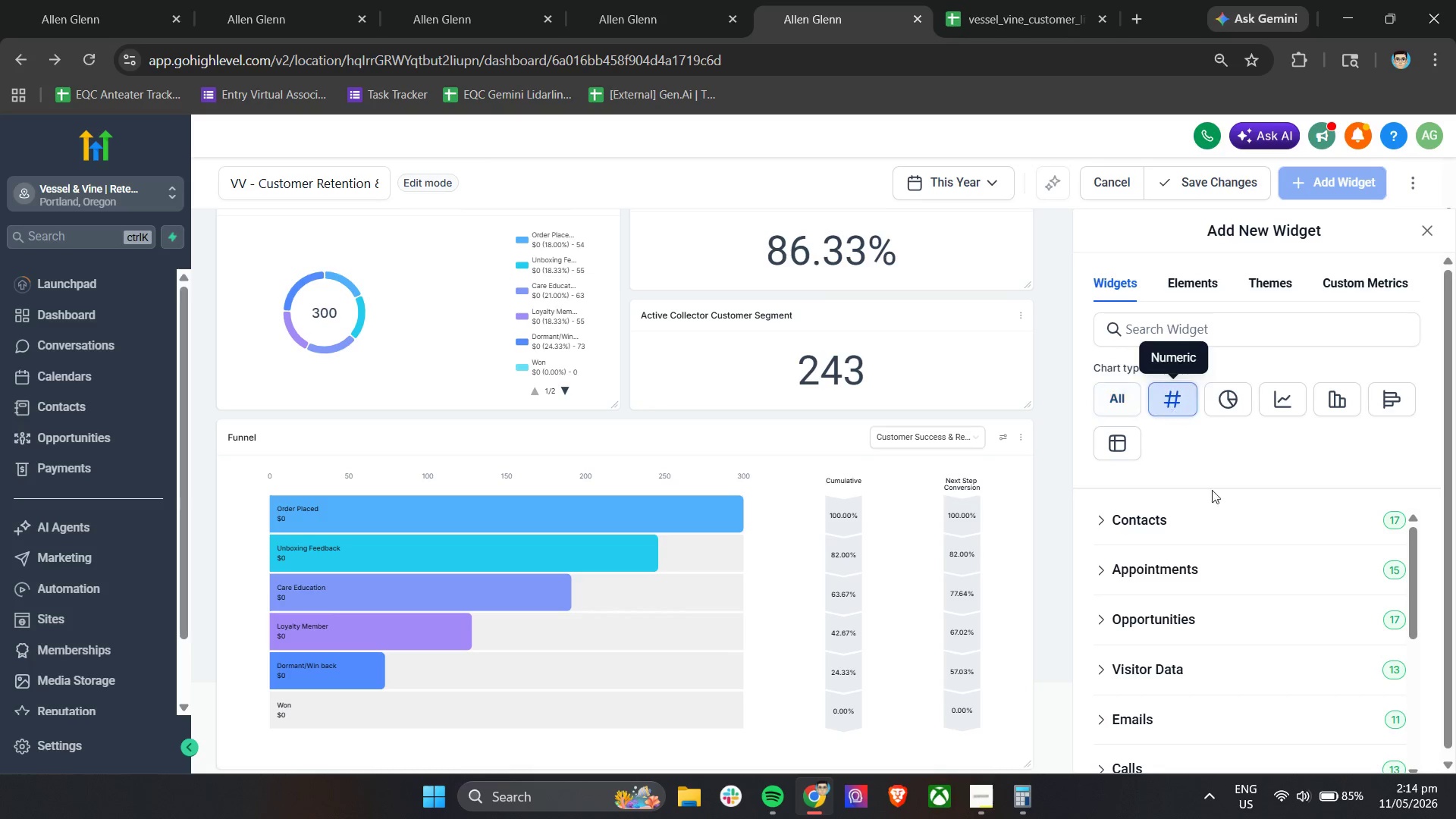 
scroll: coordinate [1185, 582], scroll_direction: none, amount: 0.0
 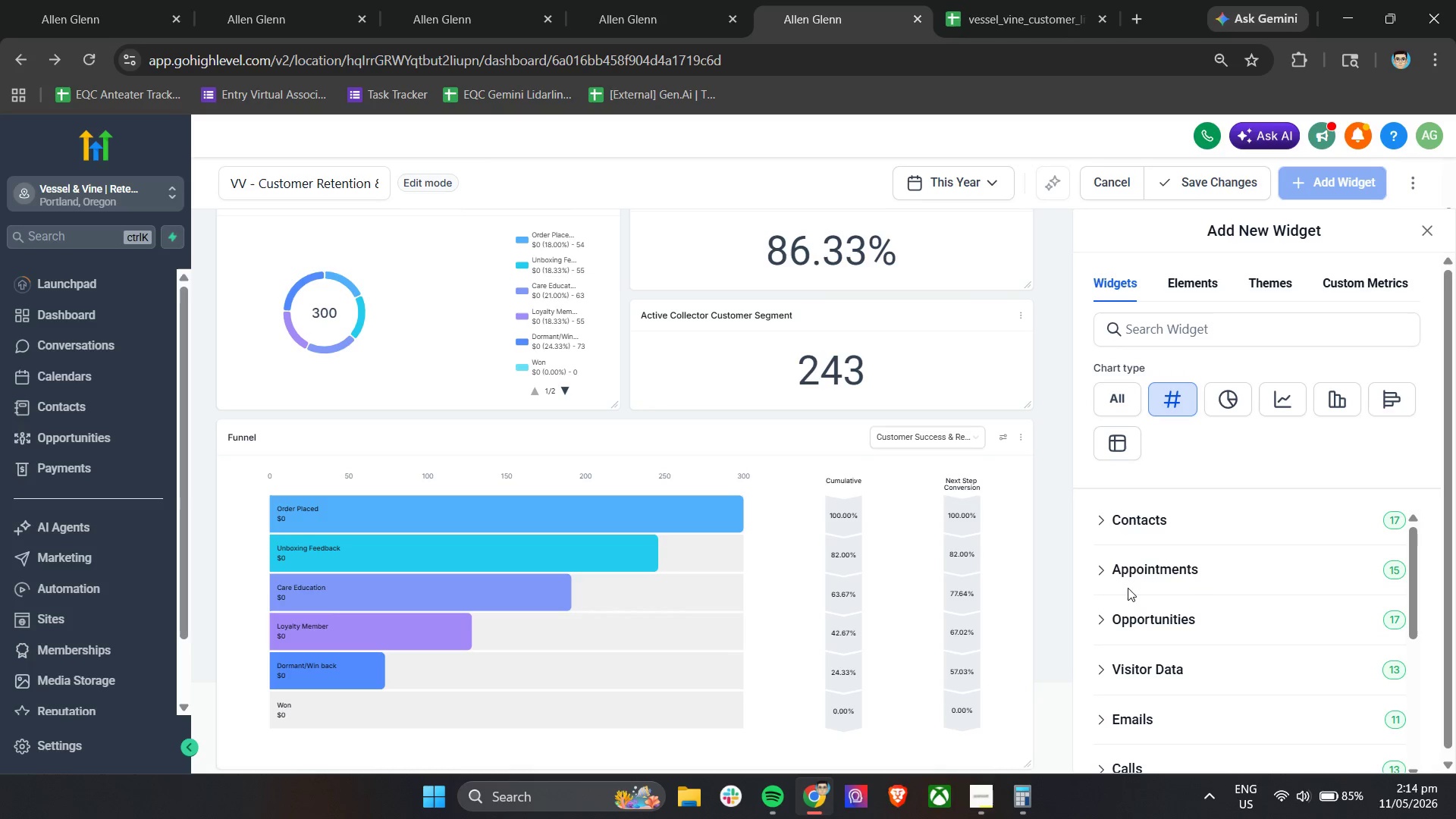 
left_click([1122, 579])
 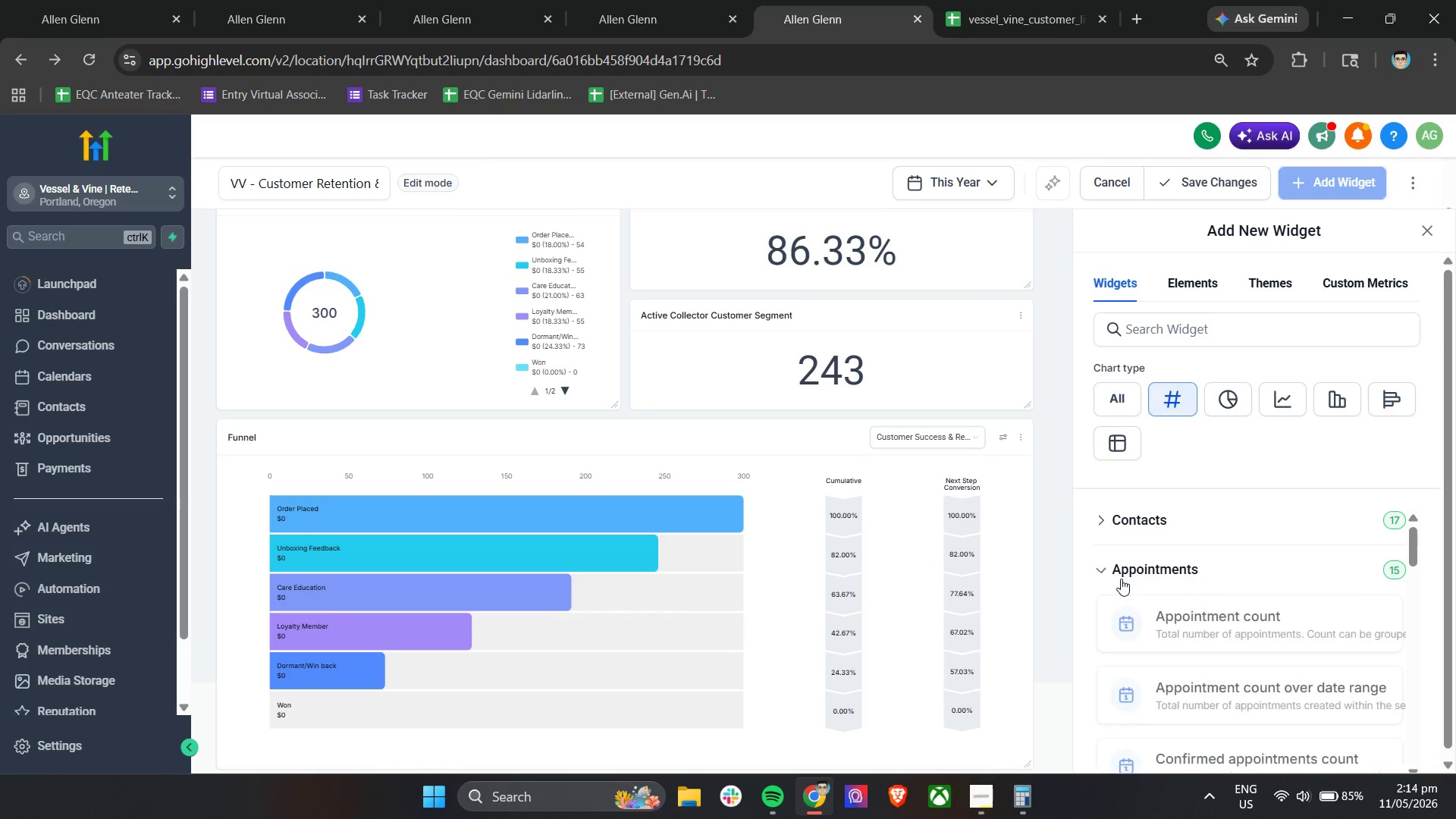 
scroll: coordinate [1153, 633], scroll_direction: down, amount: 6.0
 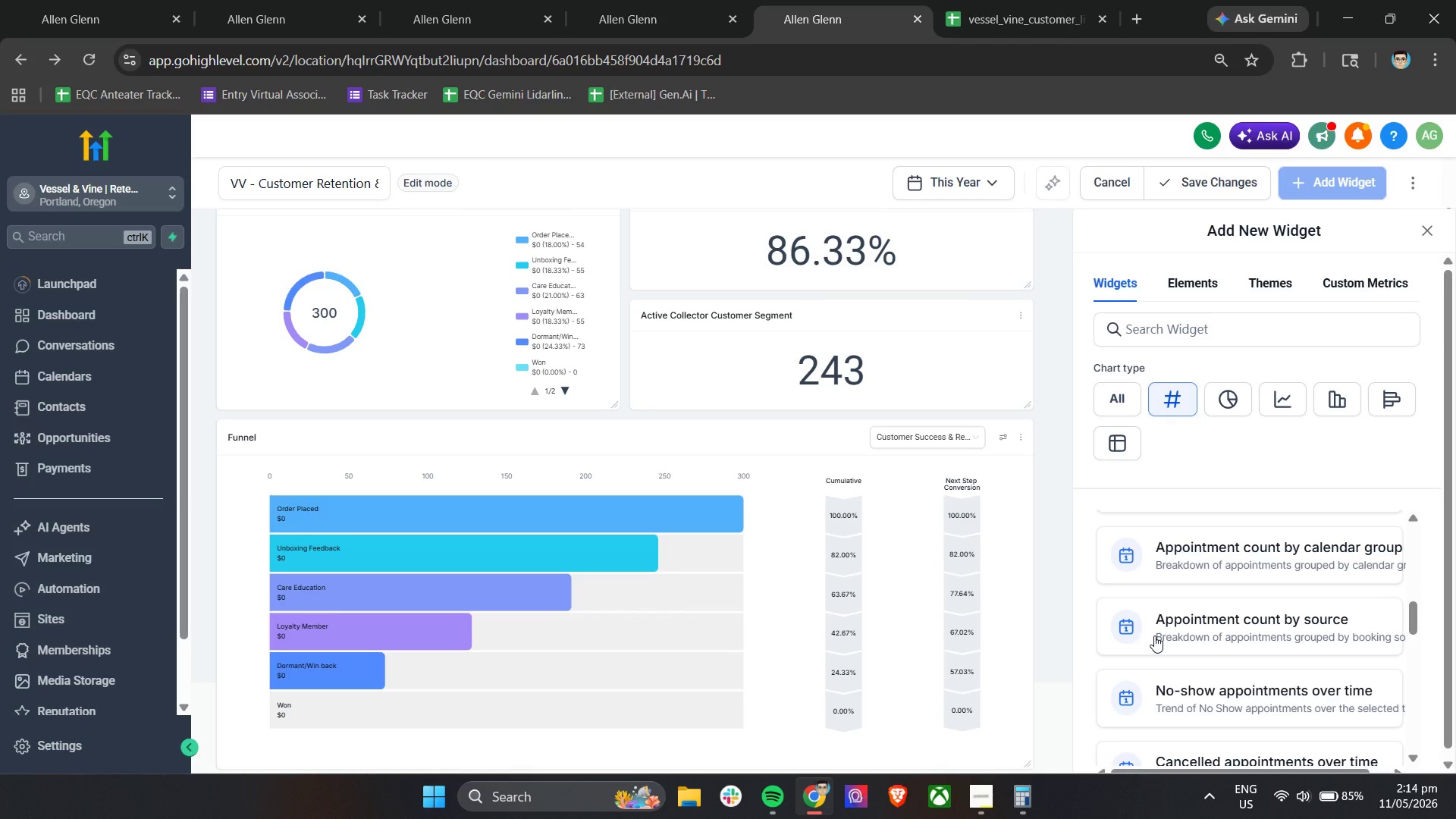 
scroll: coordinate [1159, 631], scroll_direction: up, amount: 6.0
 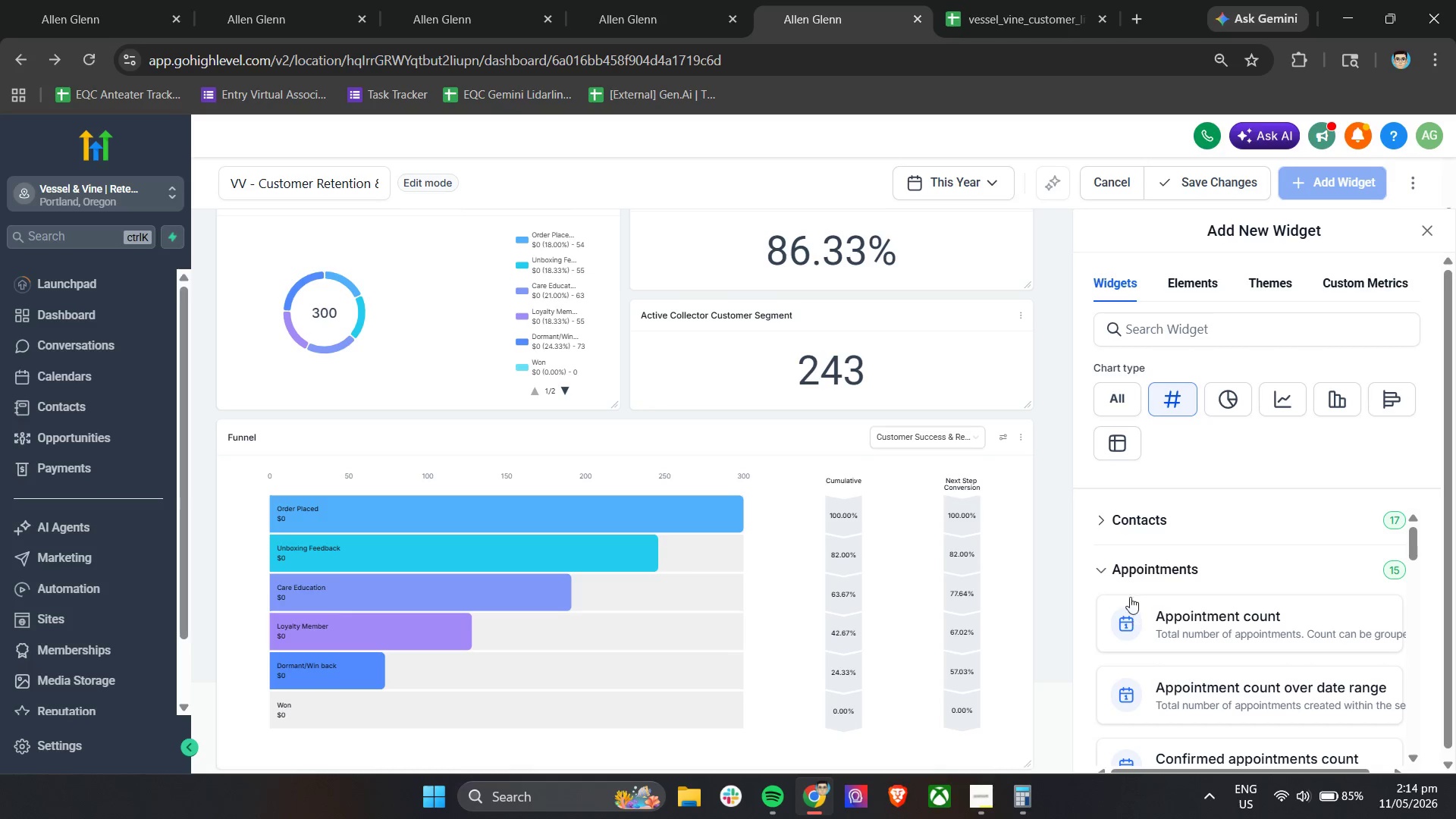 
left_click([1123, 575])
 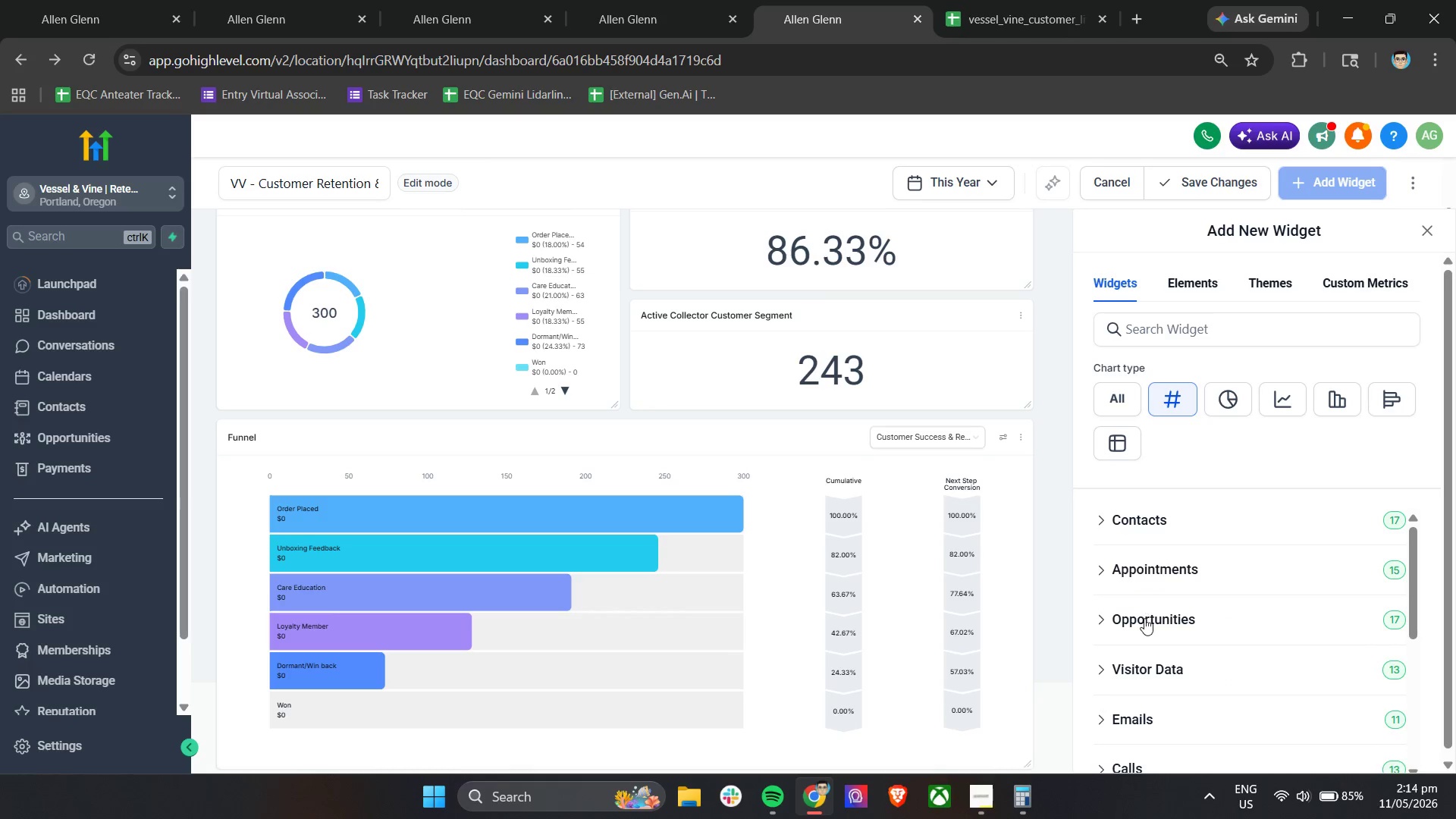 
left_click([1144, 626])
 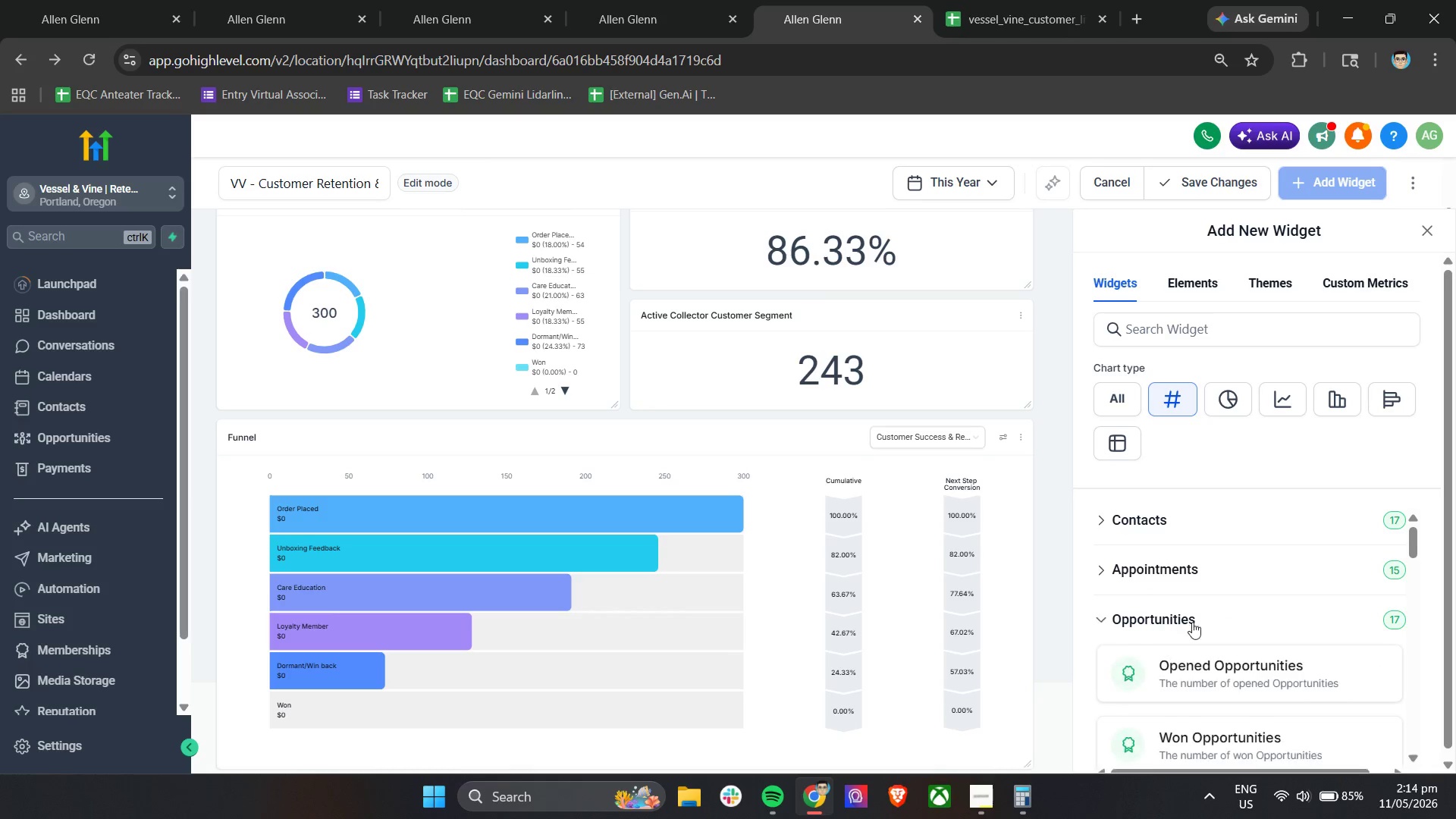 
scroll: coordinate [1210, 626], scroll_direction: down, amount: 5.0
 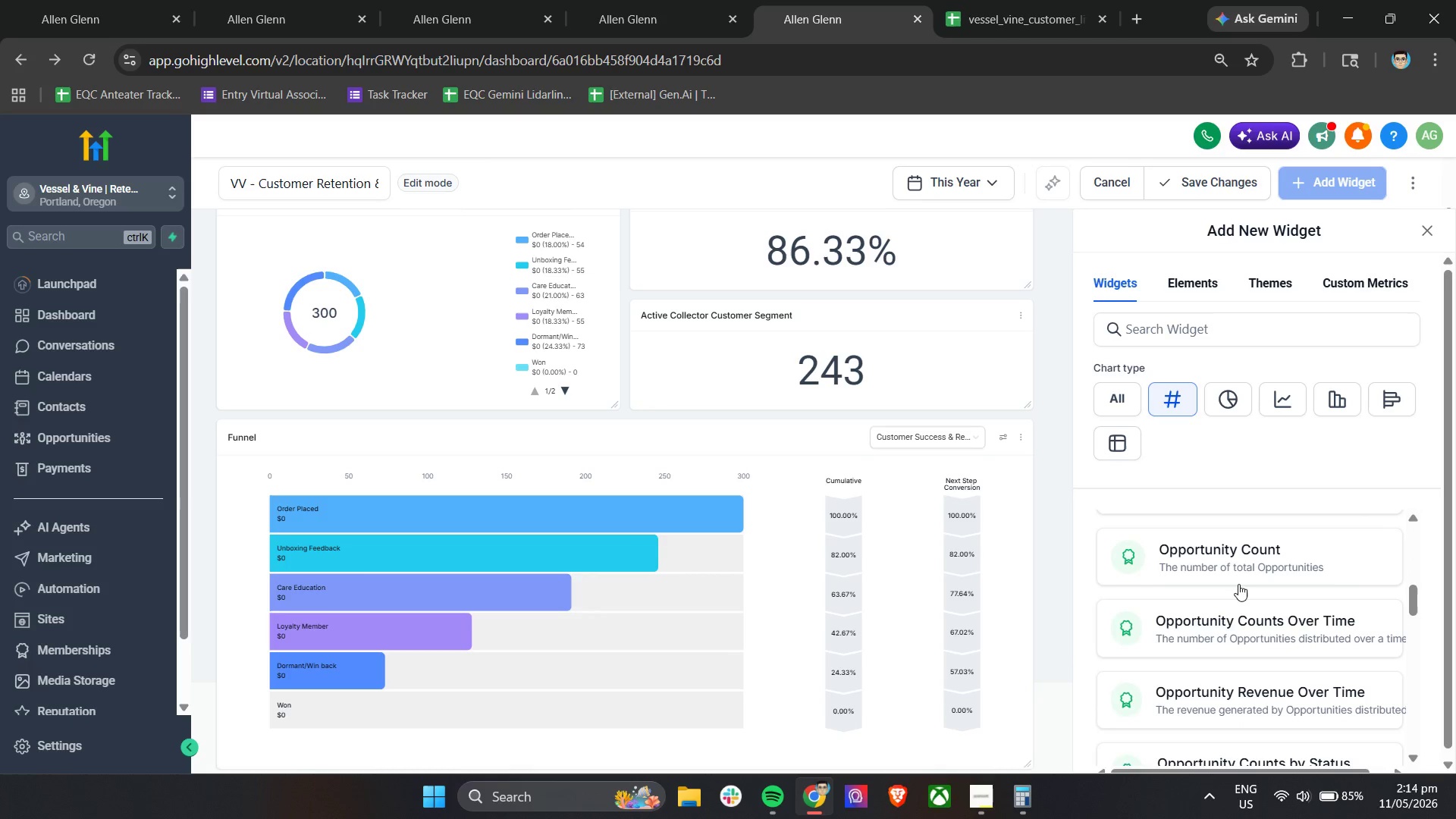 
left_click([1241, 579])
 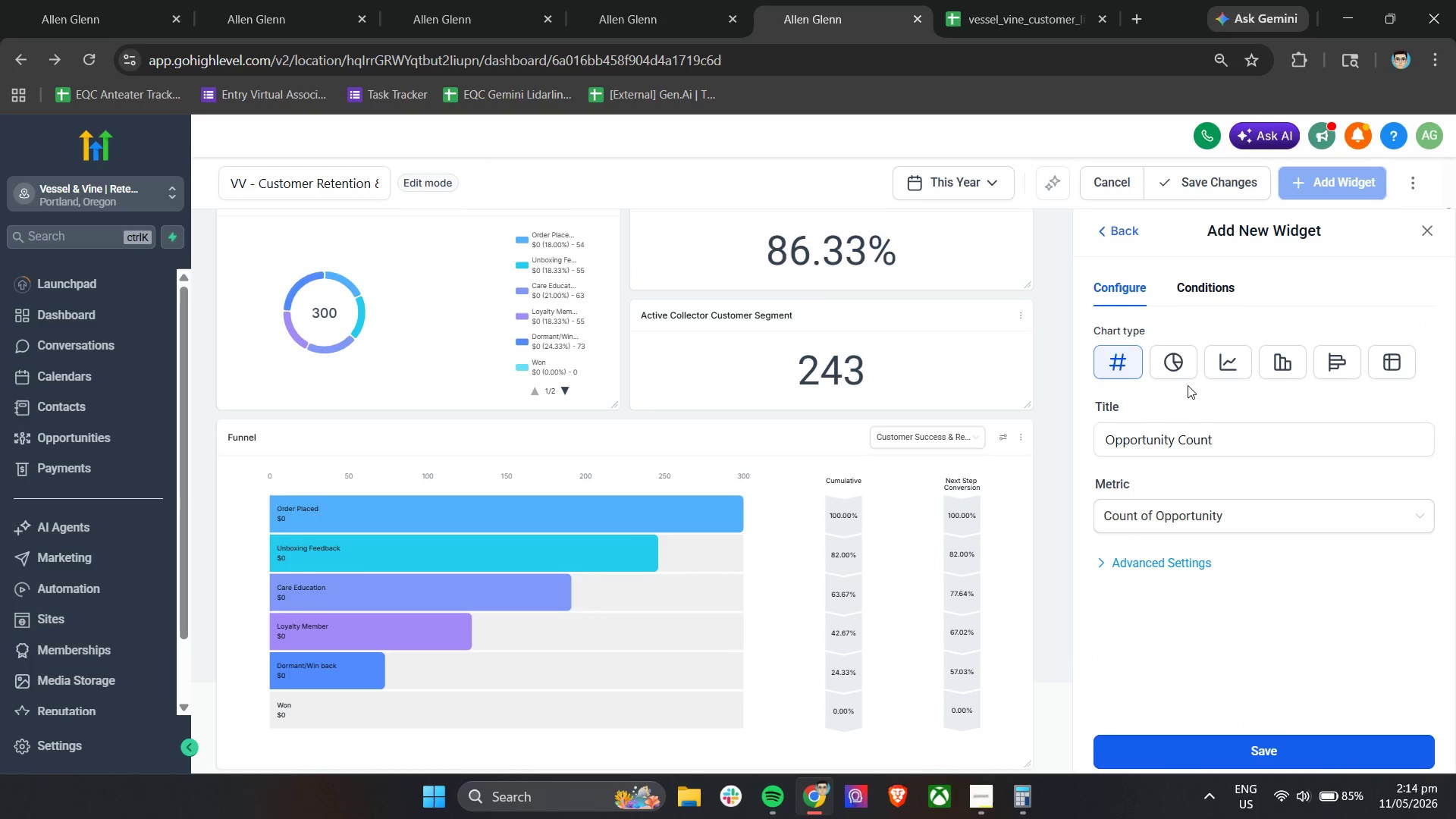 
left_click([1204, 279])
 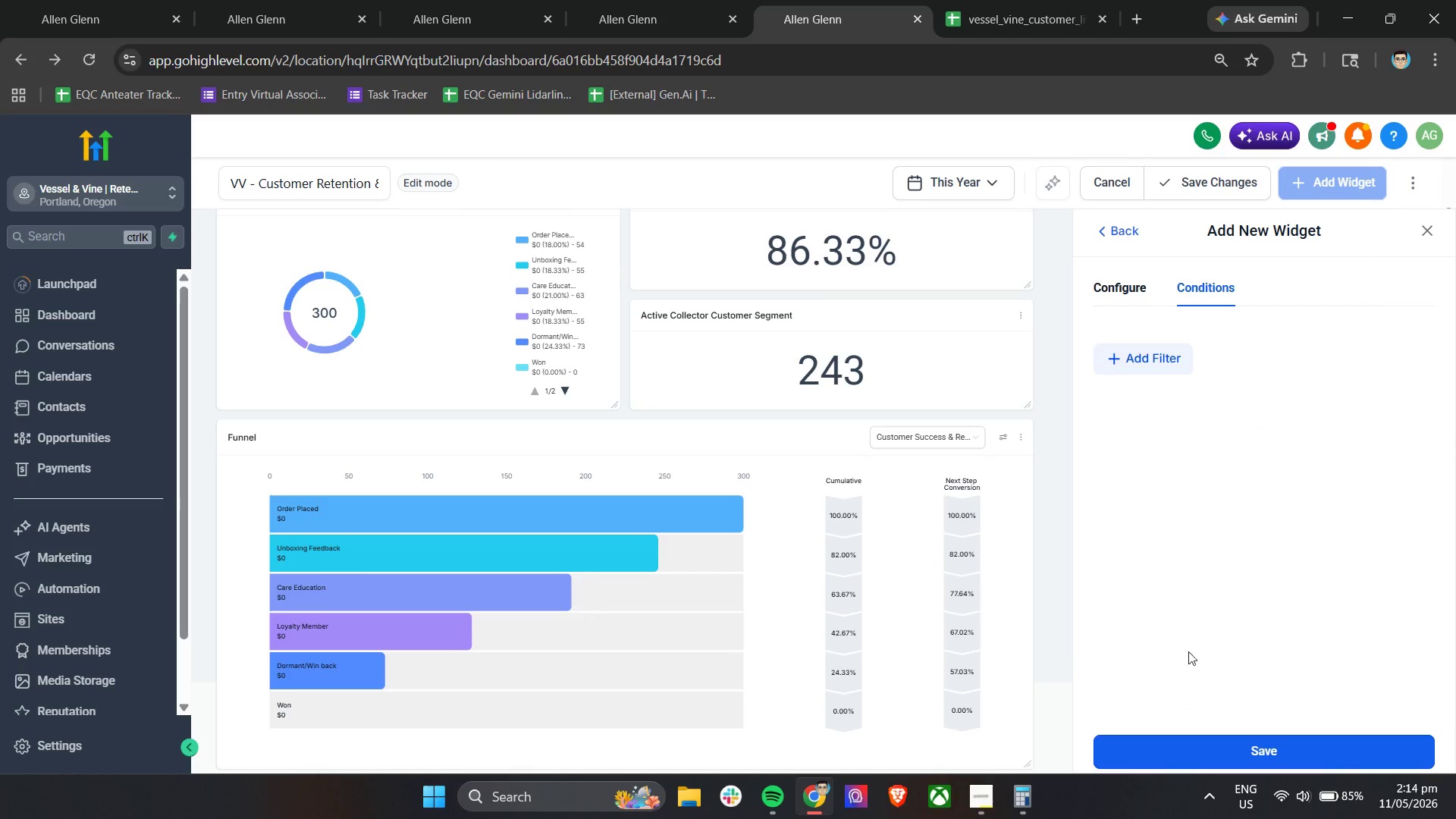 
left_click([1144, 354])
 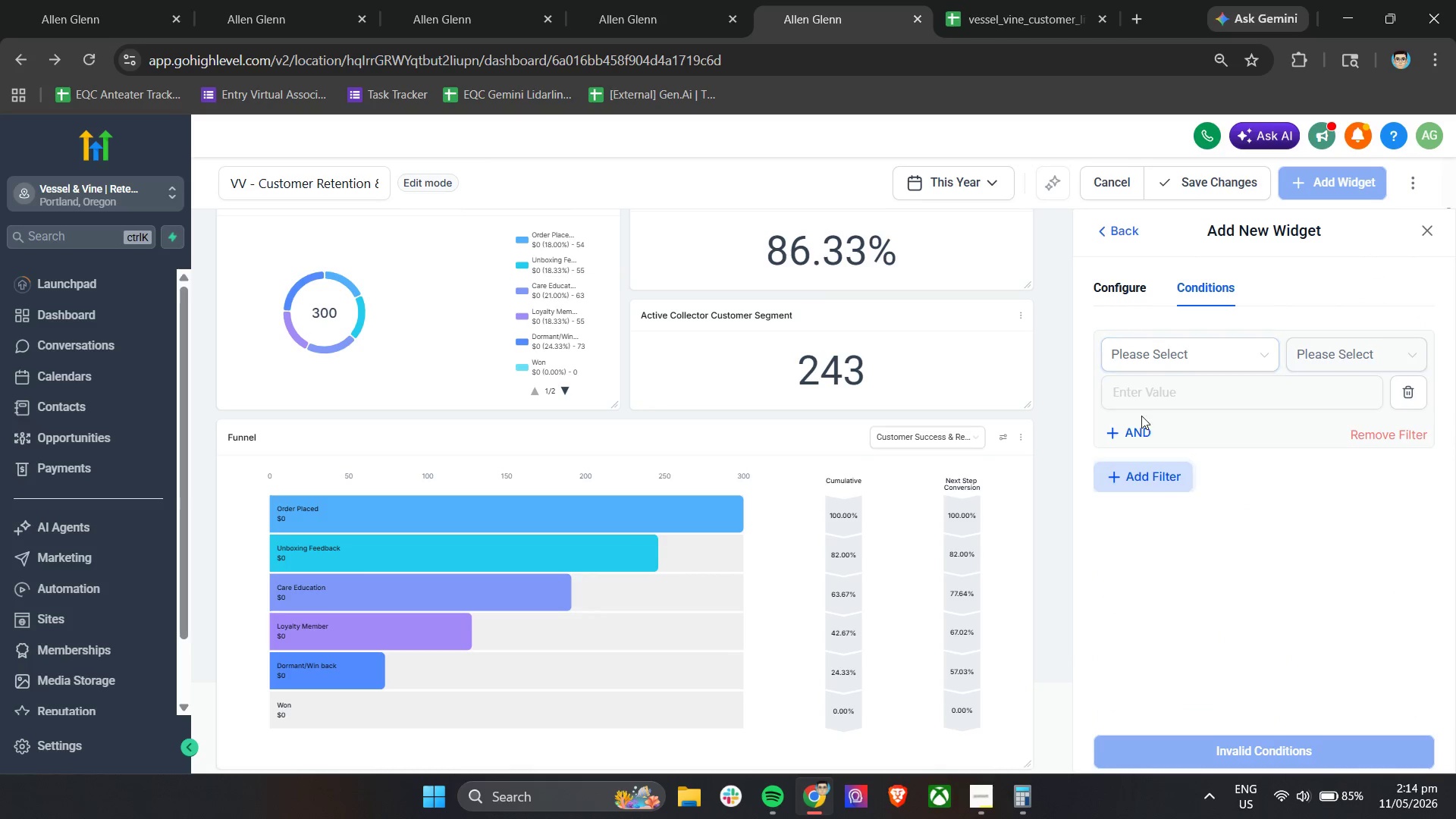 
left_click([1141, 359])
 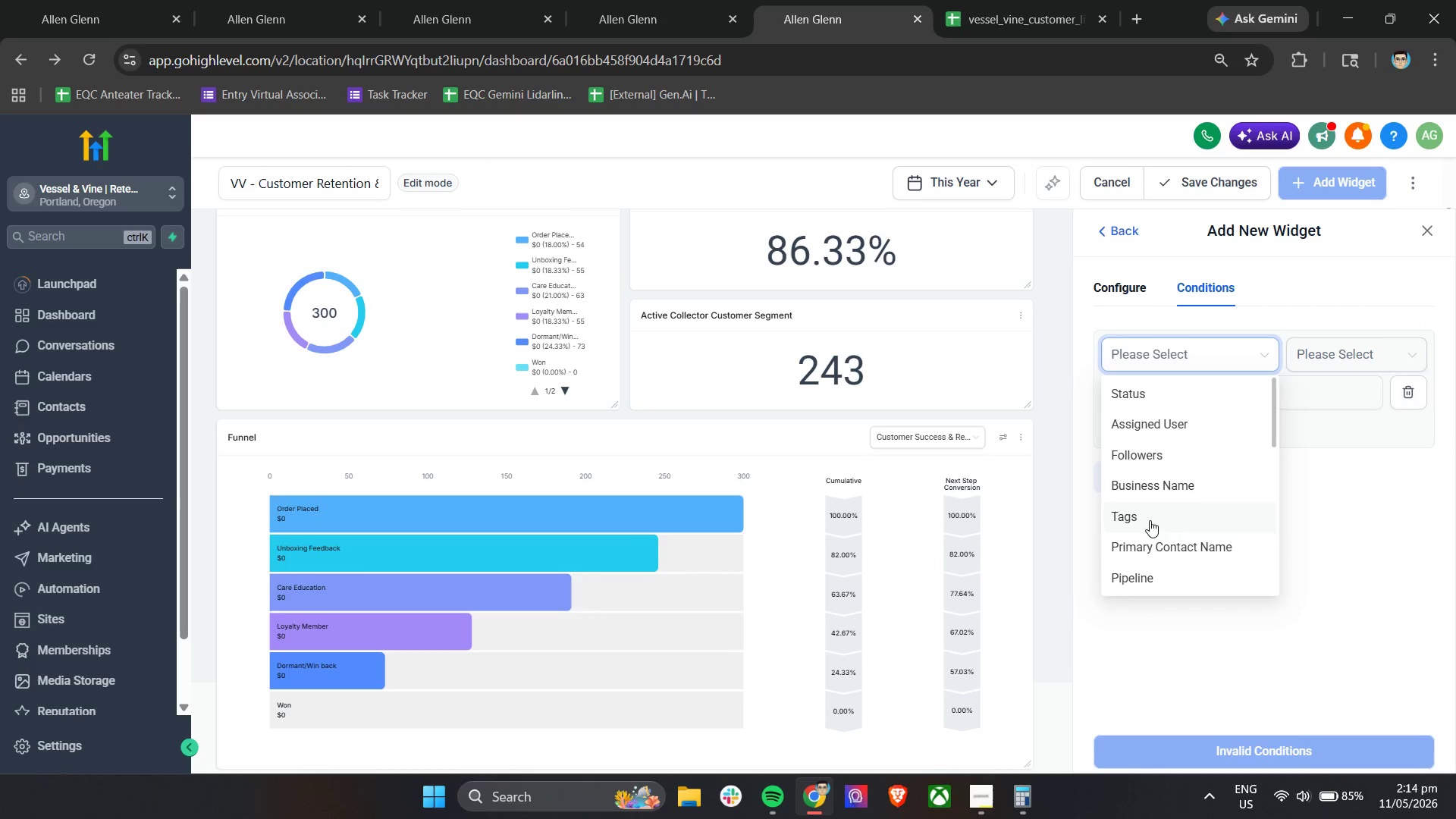 
left_click([1148, 572])
 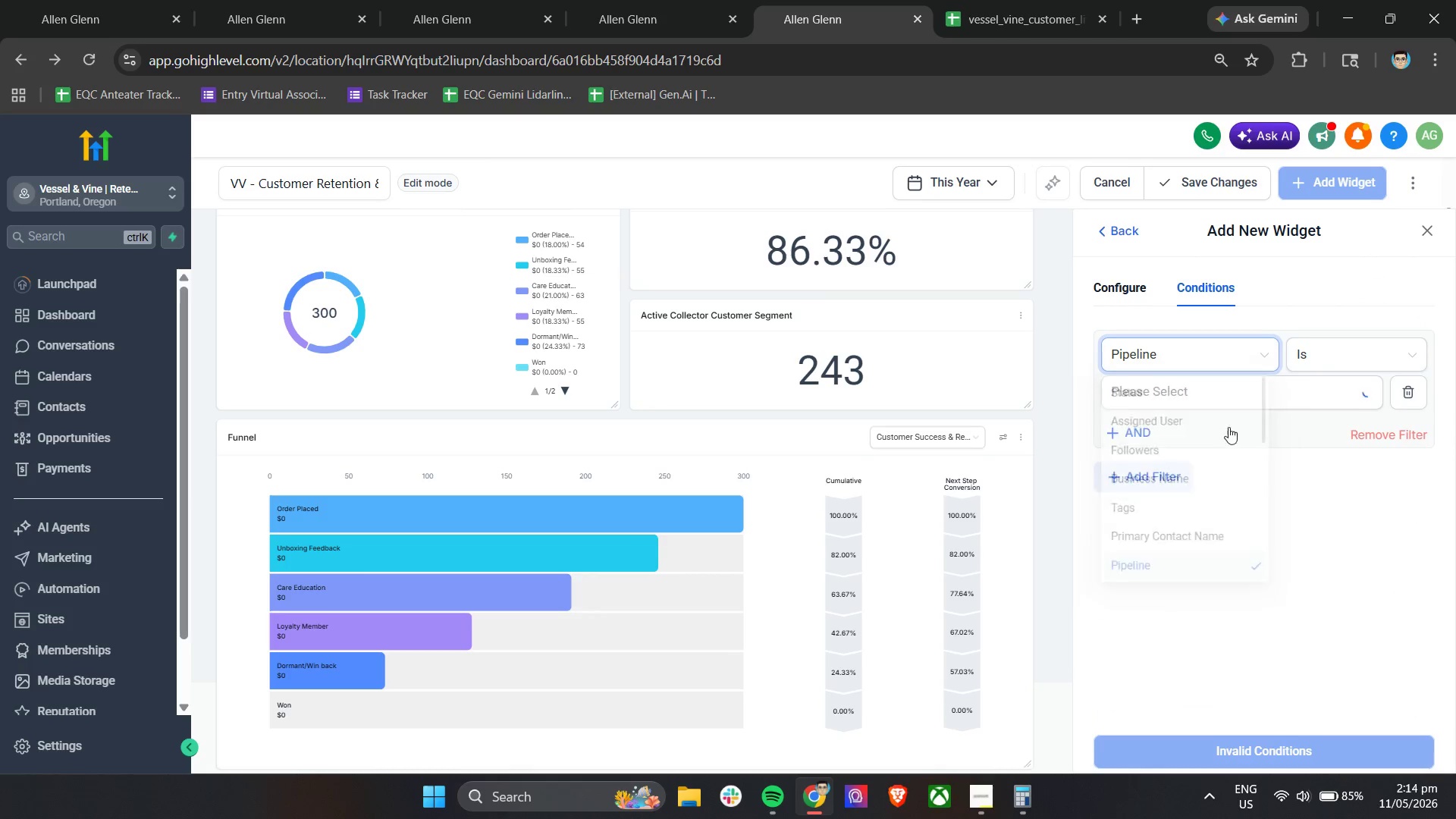 
left_click([1244, 377])
 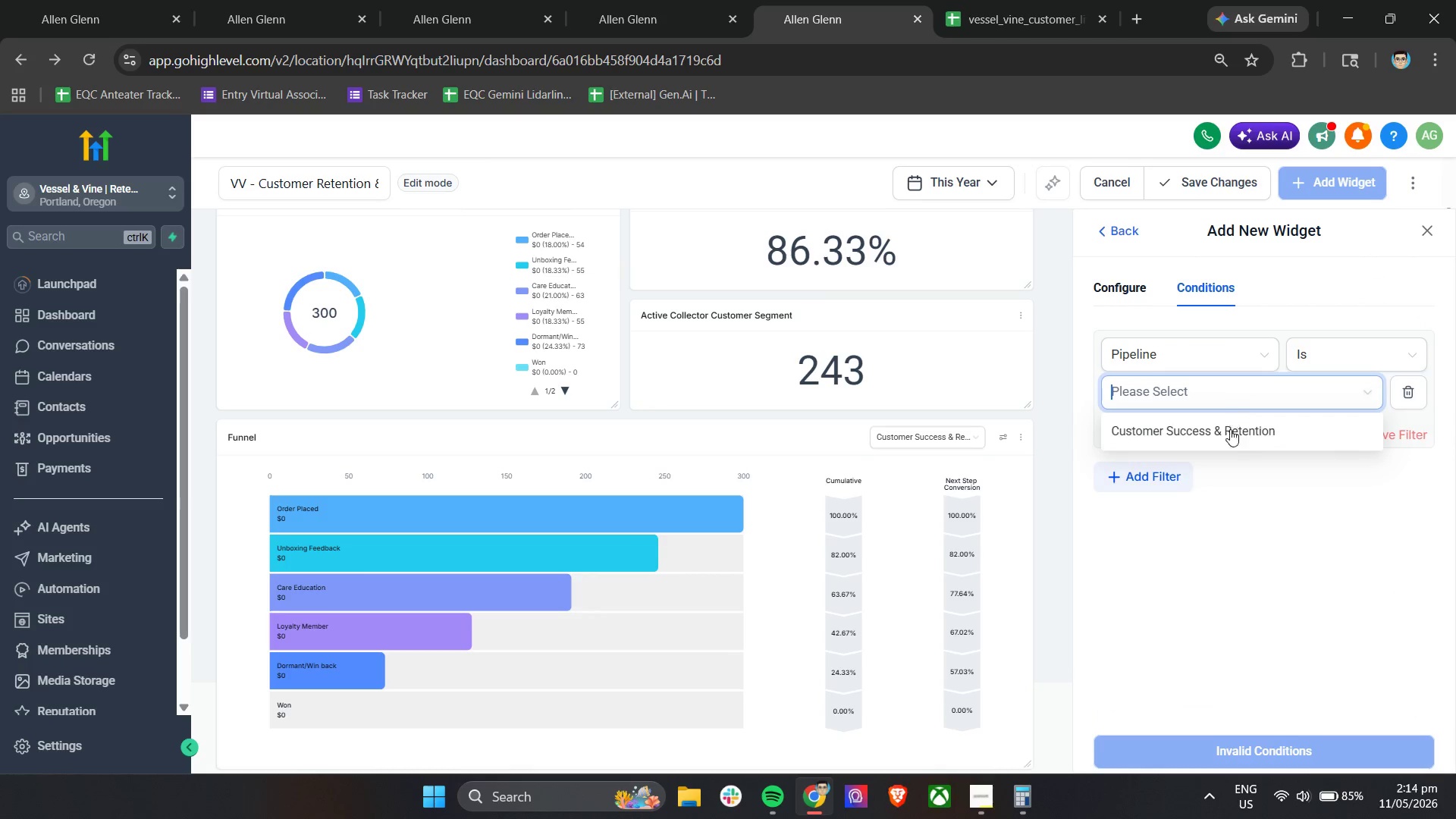 
left_click([1228, 428])
 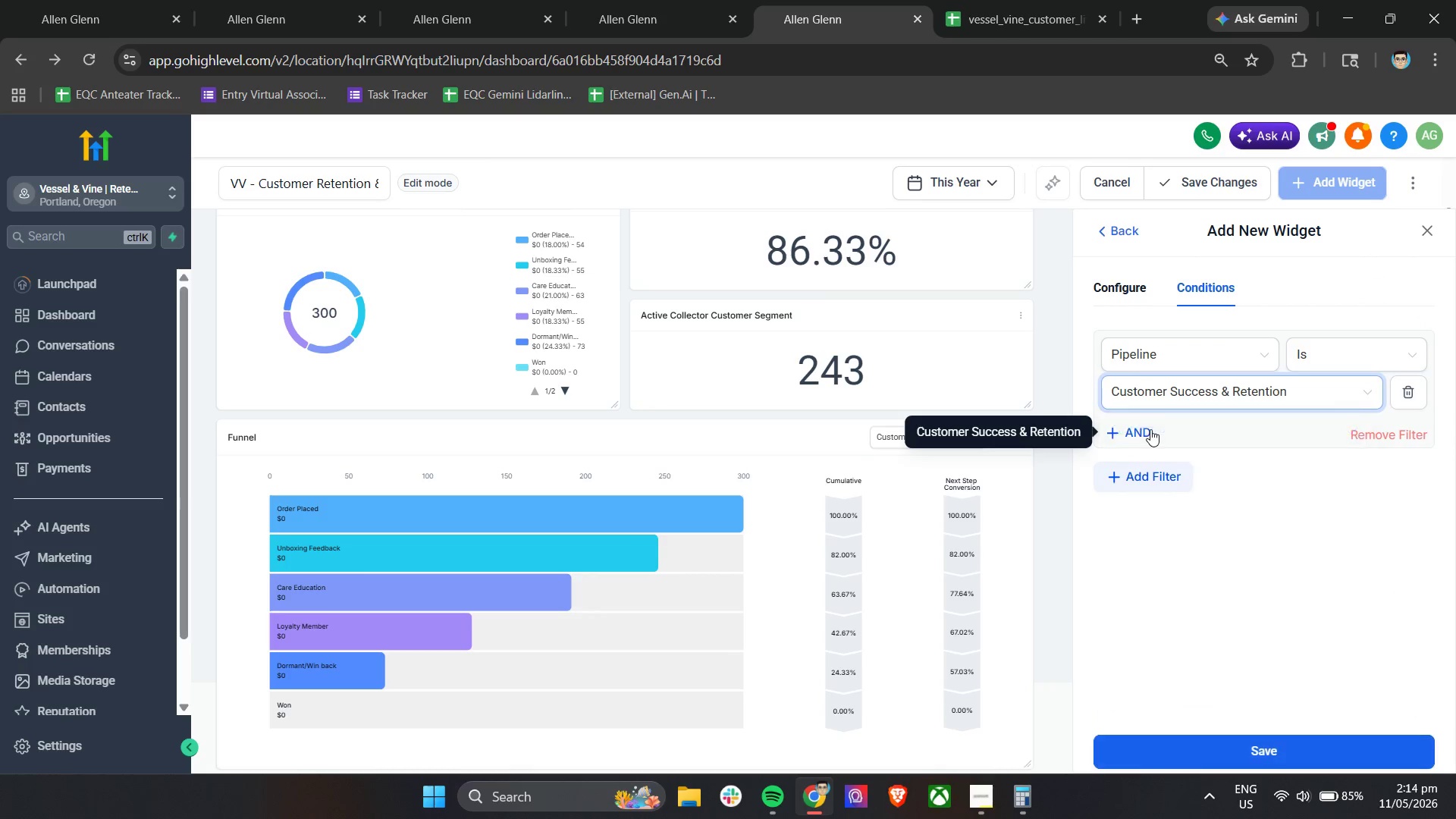 
left_click([1144, 429])
 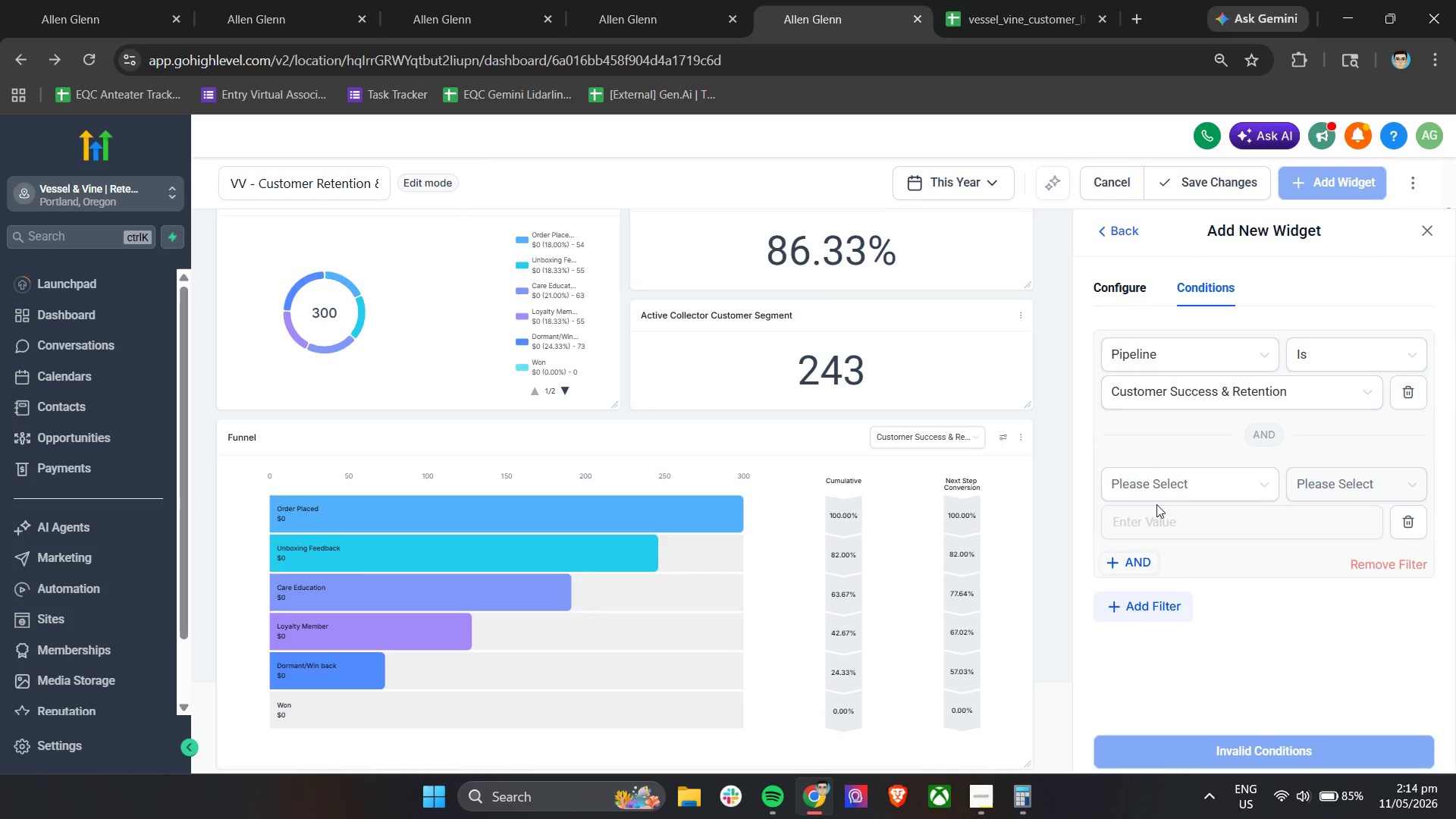 
left_click([1165, 485])
 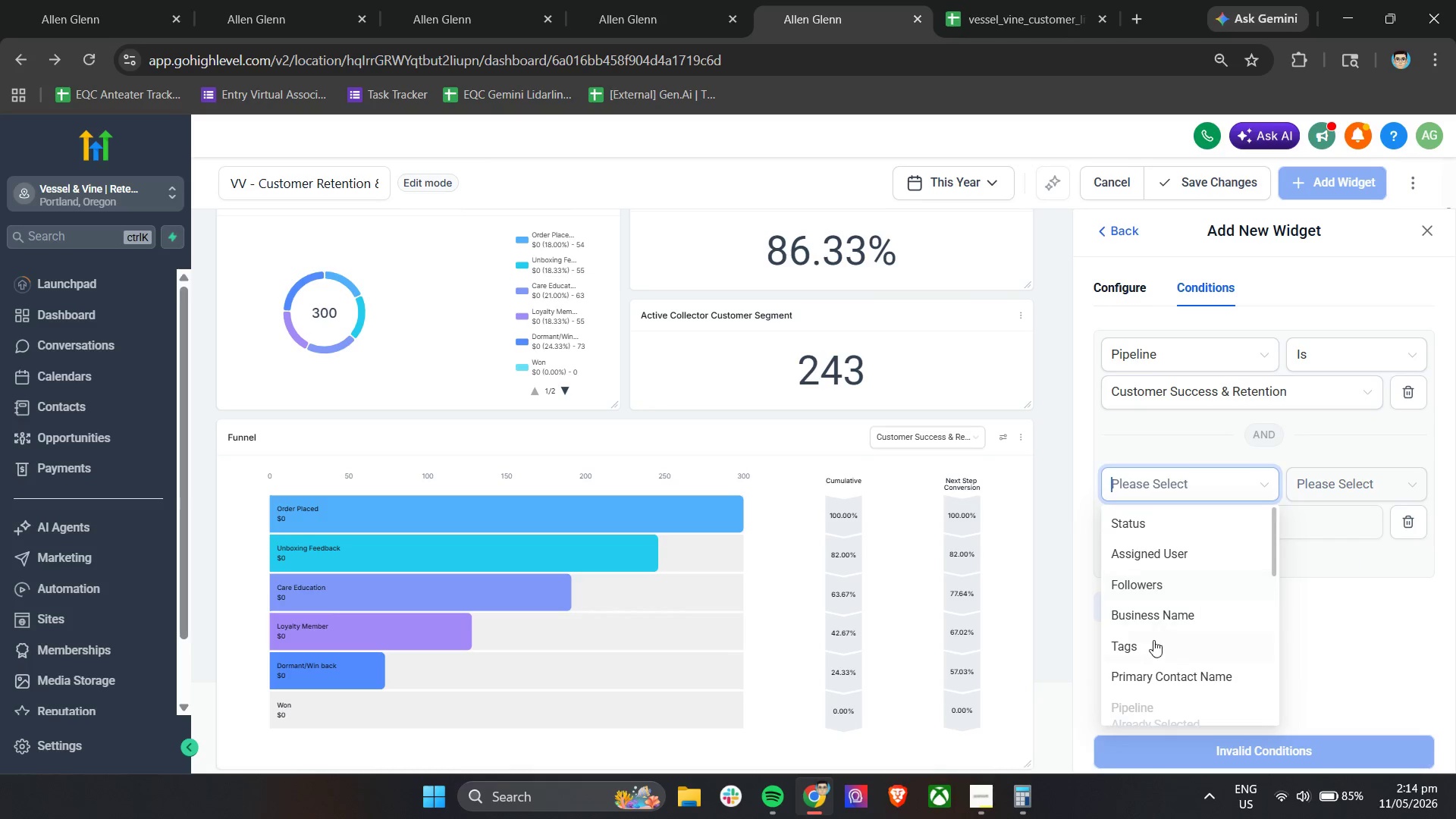 
scroll: coordinate [1153, 659], scroll_direction: down, amount: 3.0
 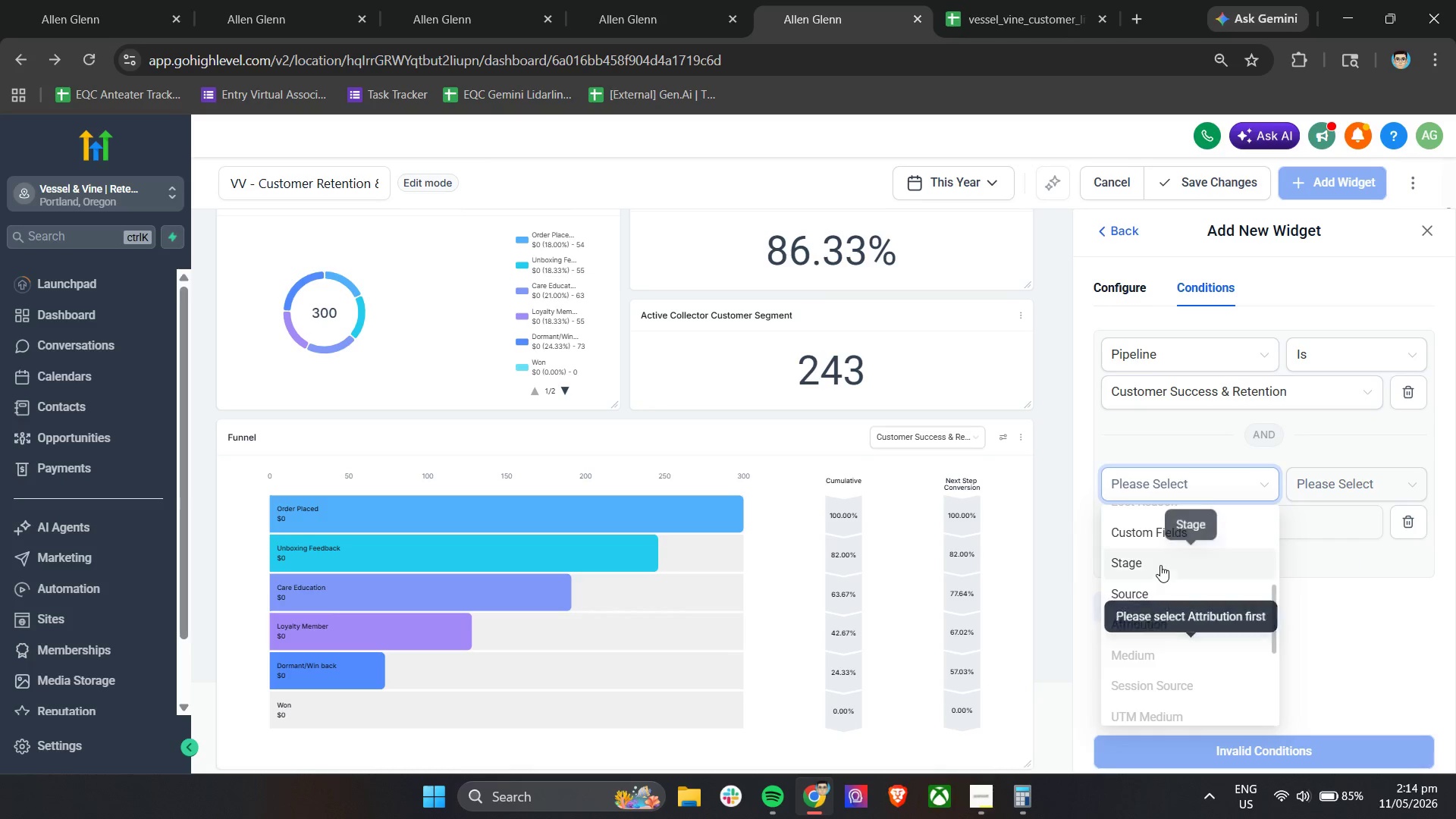 
left_click([1160, 565])
 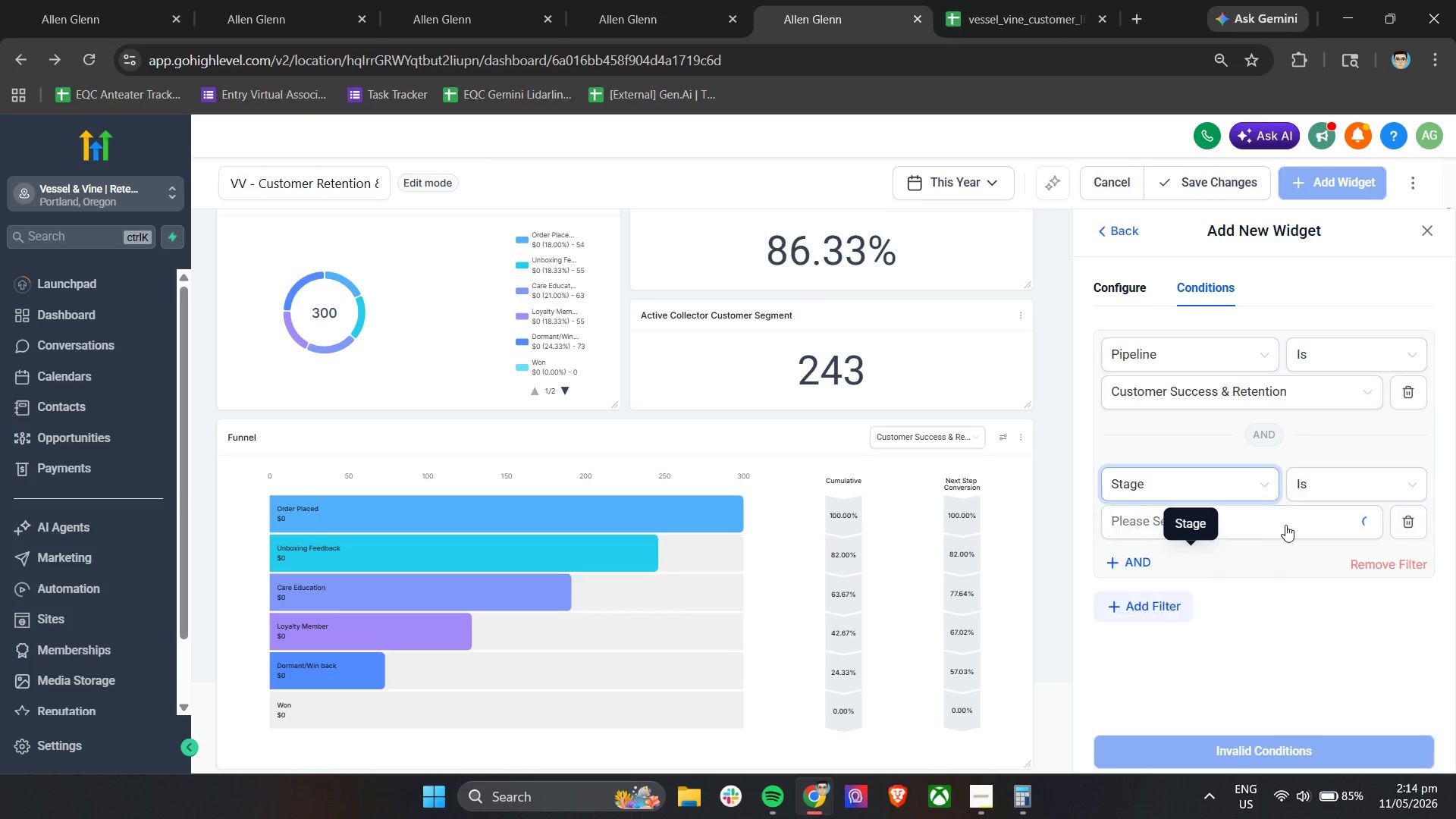 
left_click([1289, 522])
 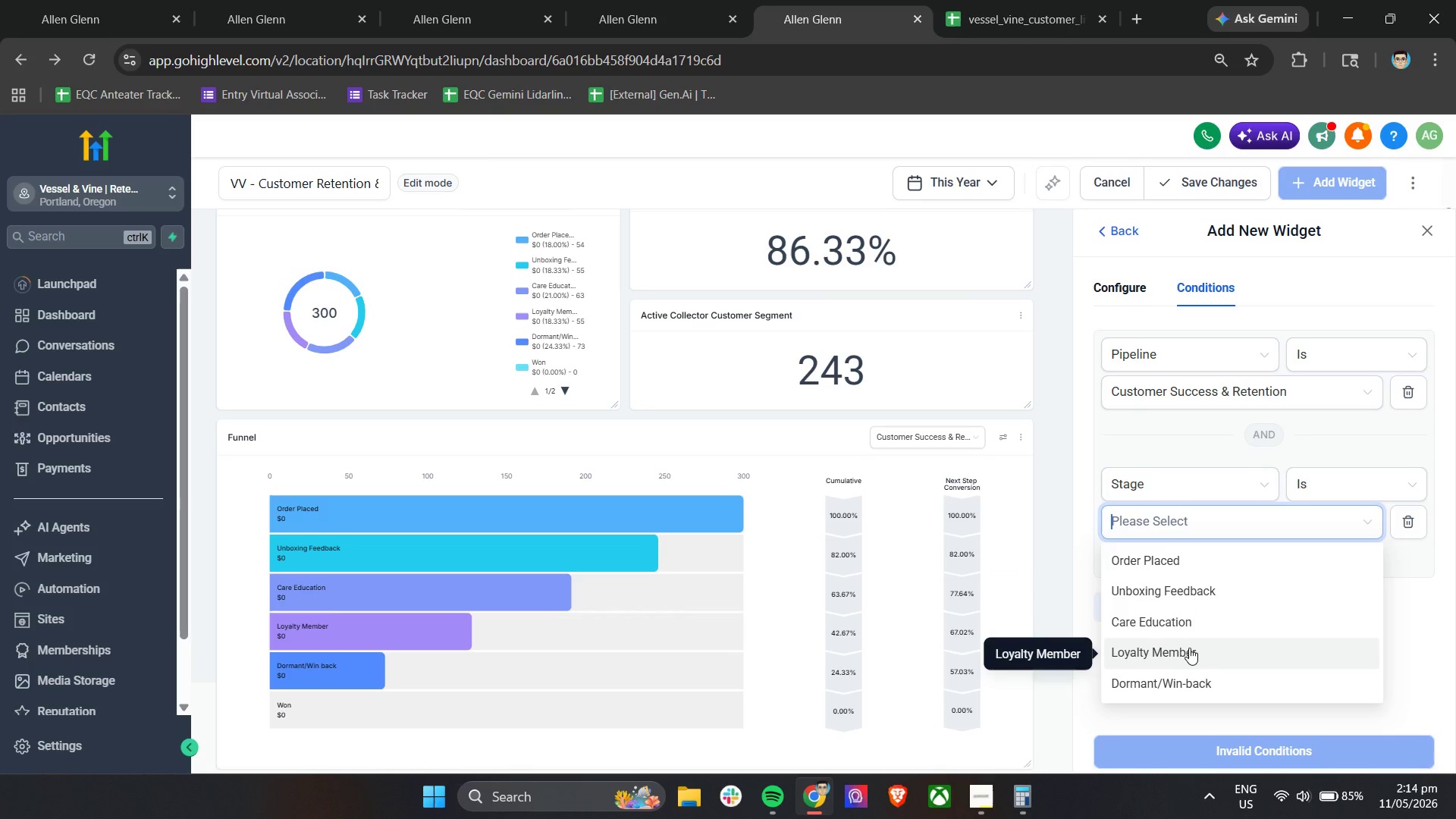 
left_click([1189, 648])
 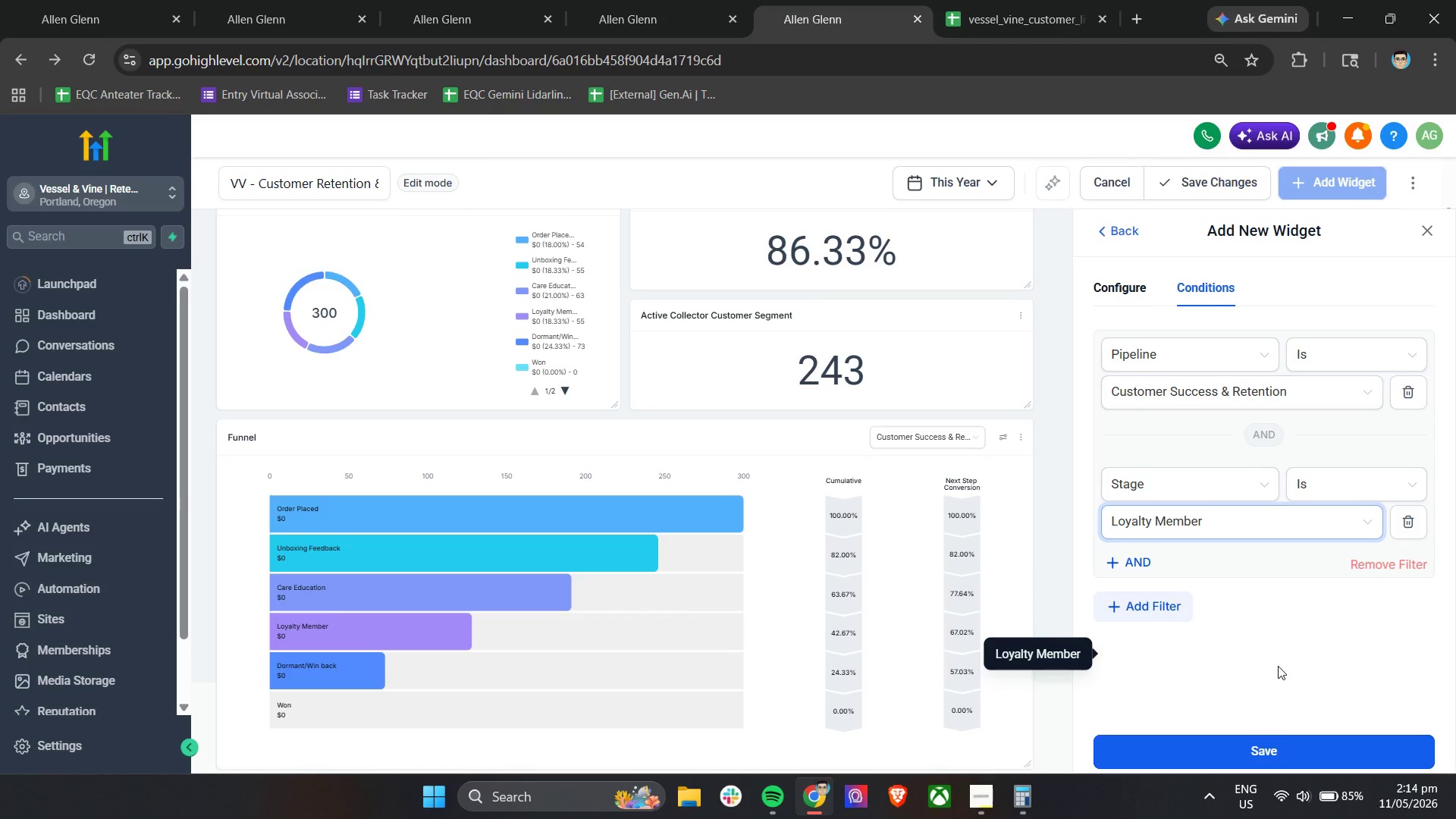 
left_click([1244, 753])
 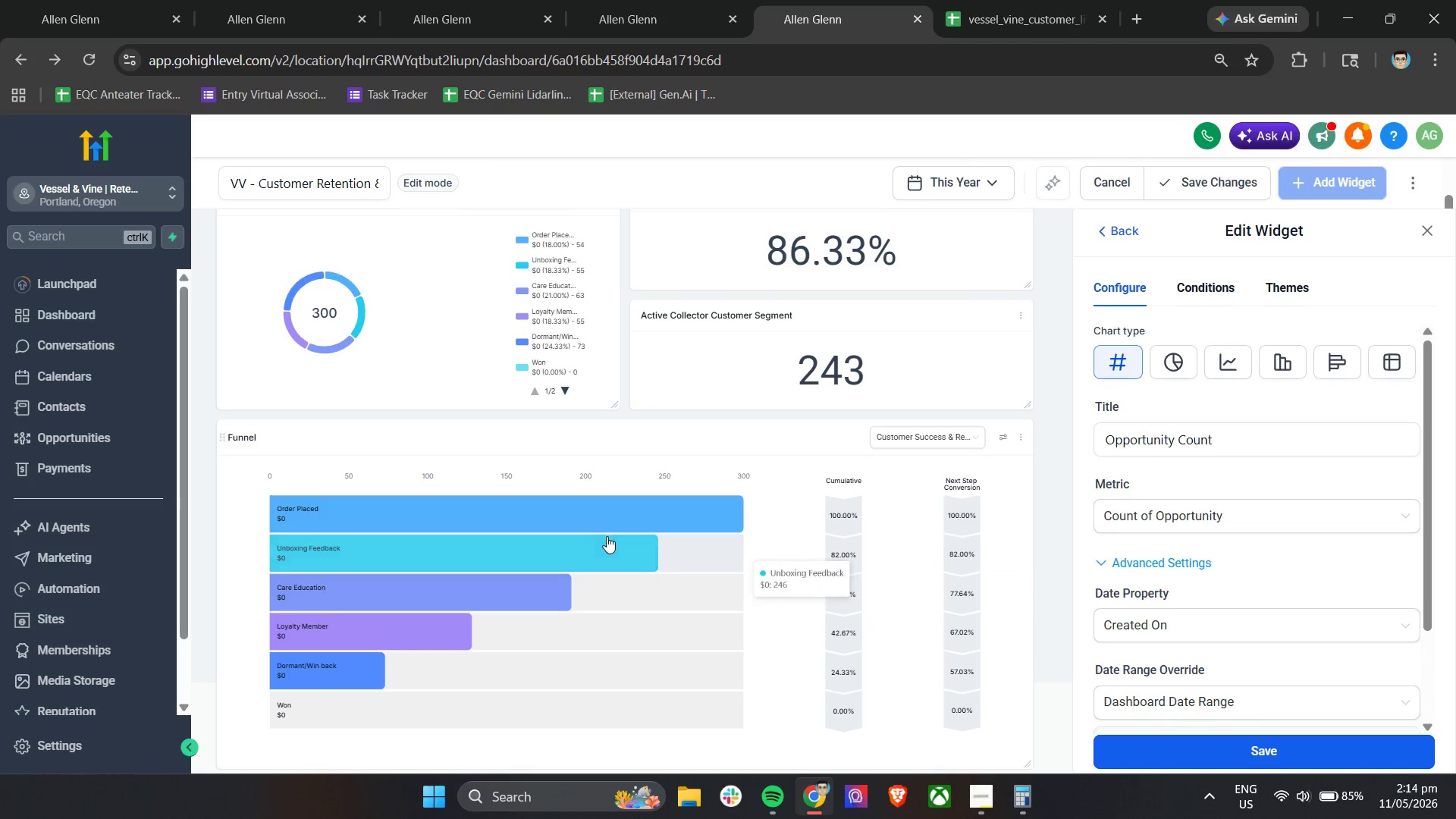 
scroll: coordinate [605, 538], scroll_direction: down, amount: 11.0
 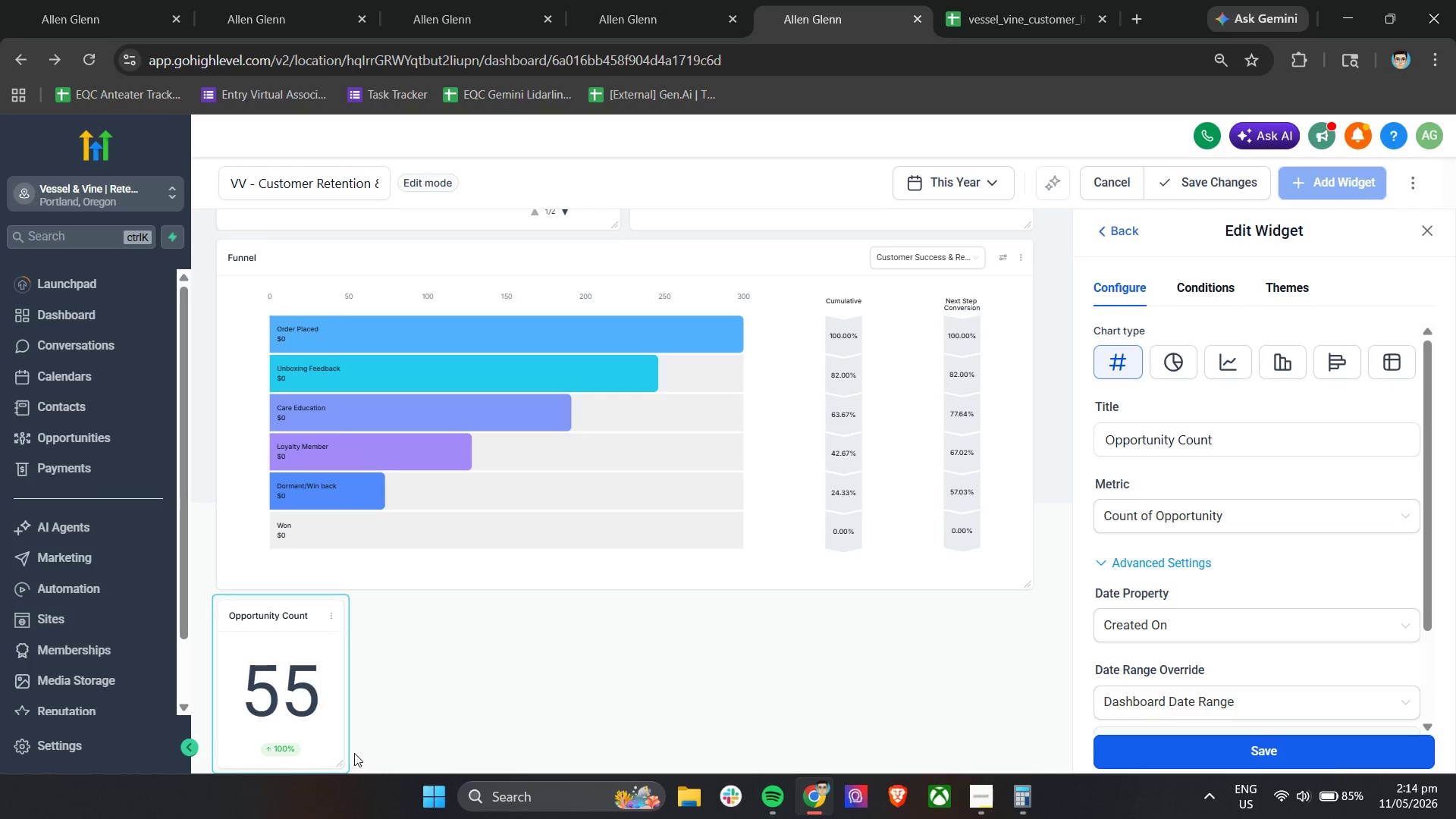 
left_click([1141, 708])
 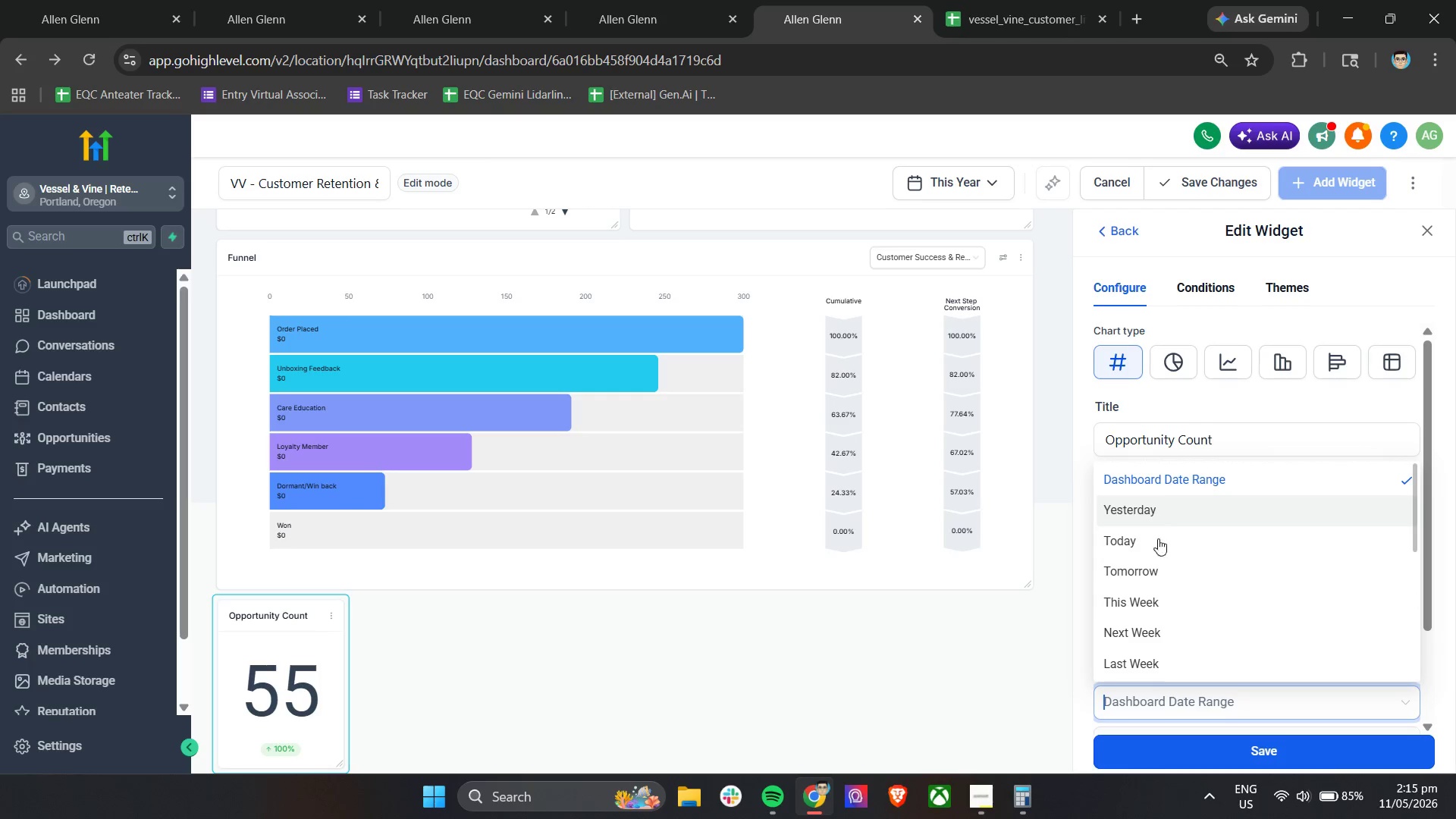 
scroll: coordinate [1187, 645], scroll_direction: down, amount: 8.0
 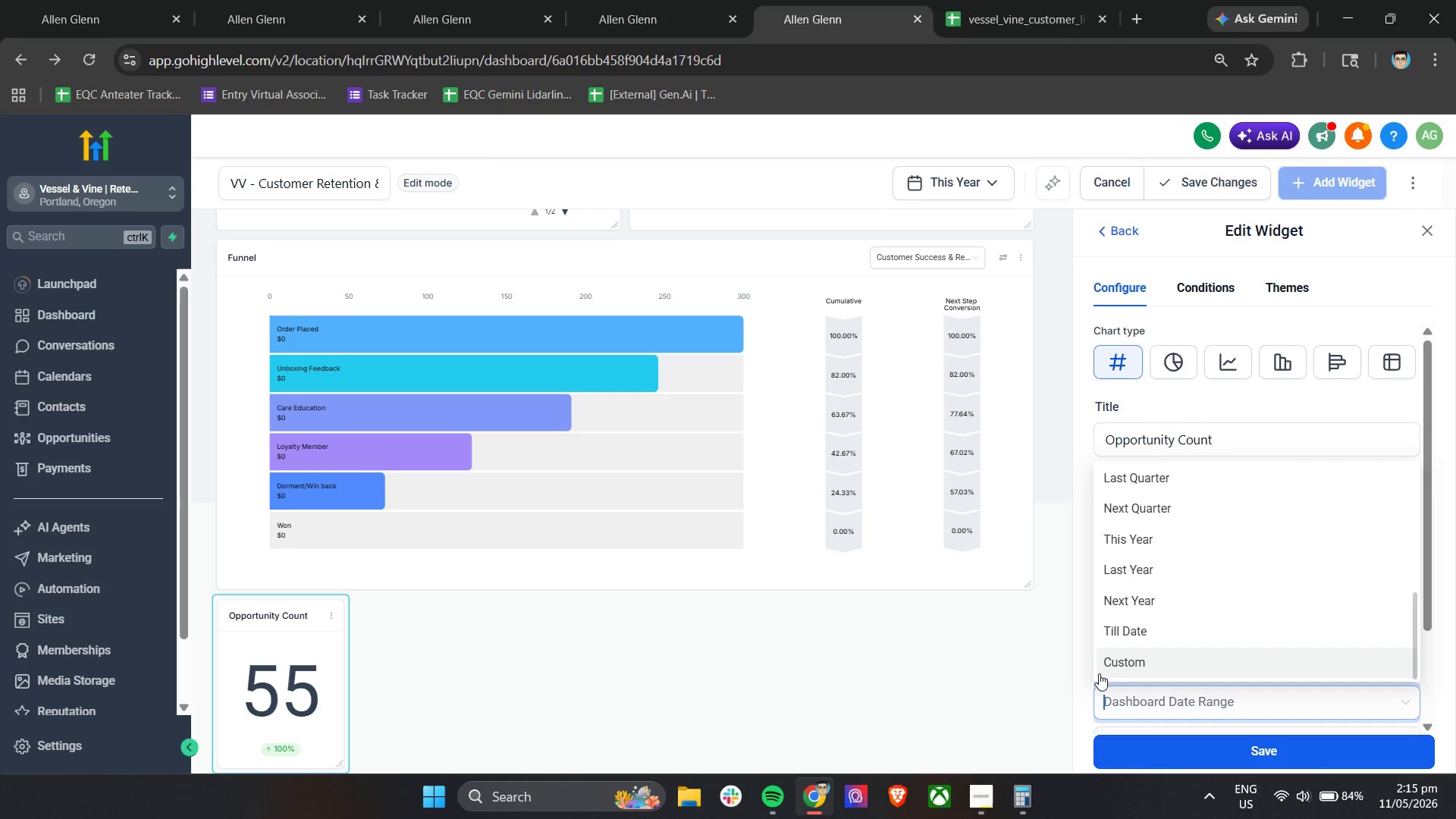 
left_click([1086, 662])
 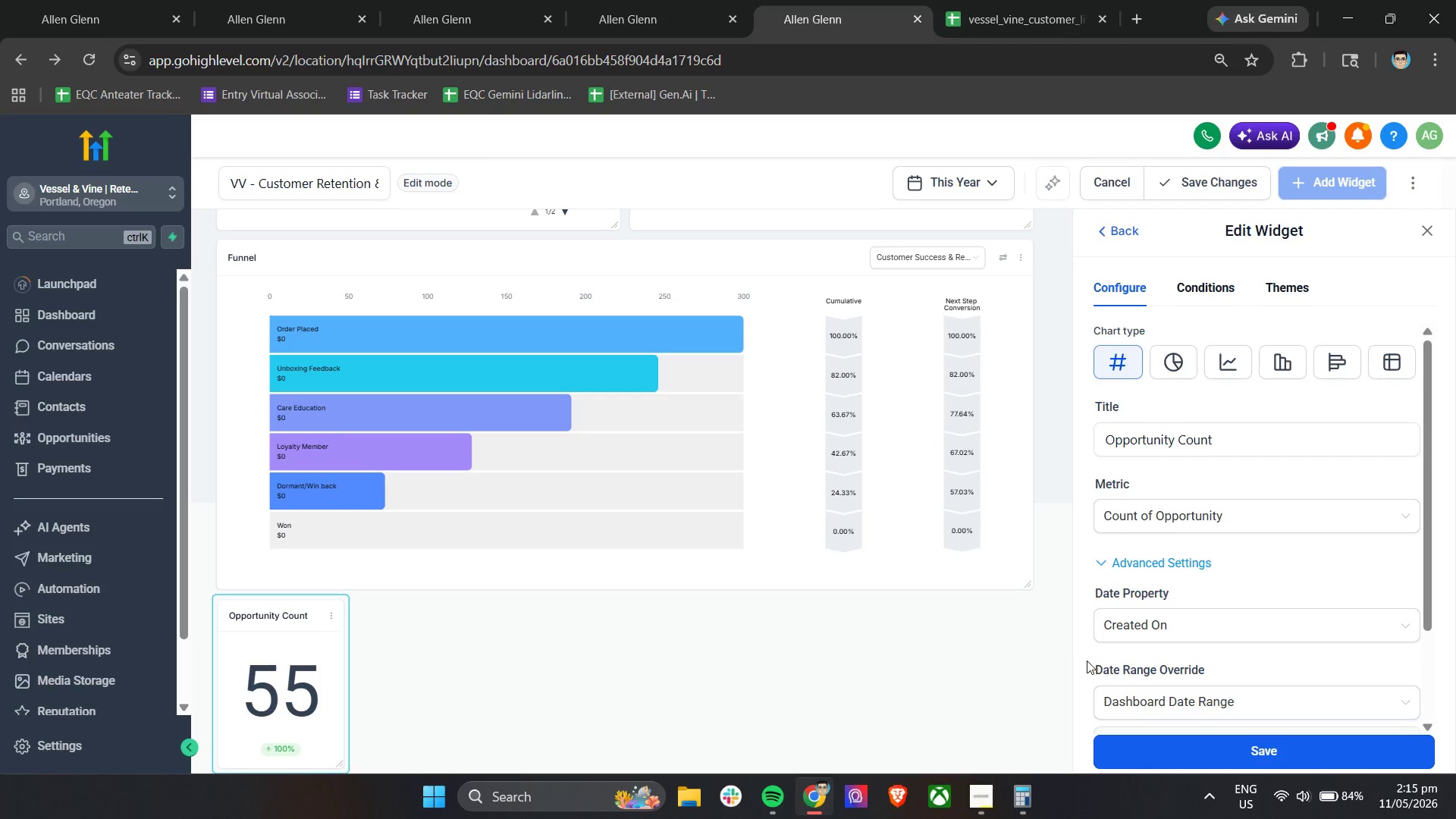 
left_click([1141, 685])
 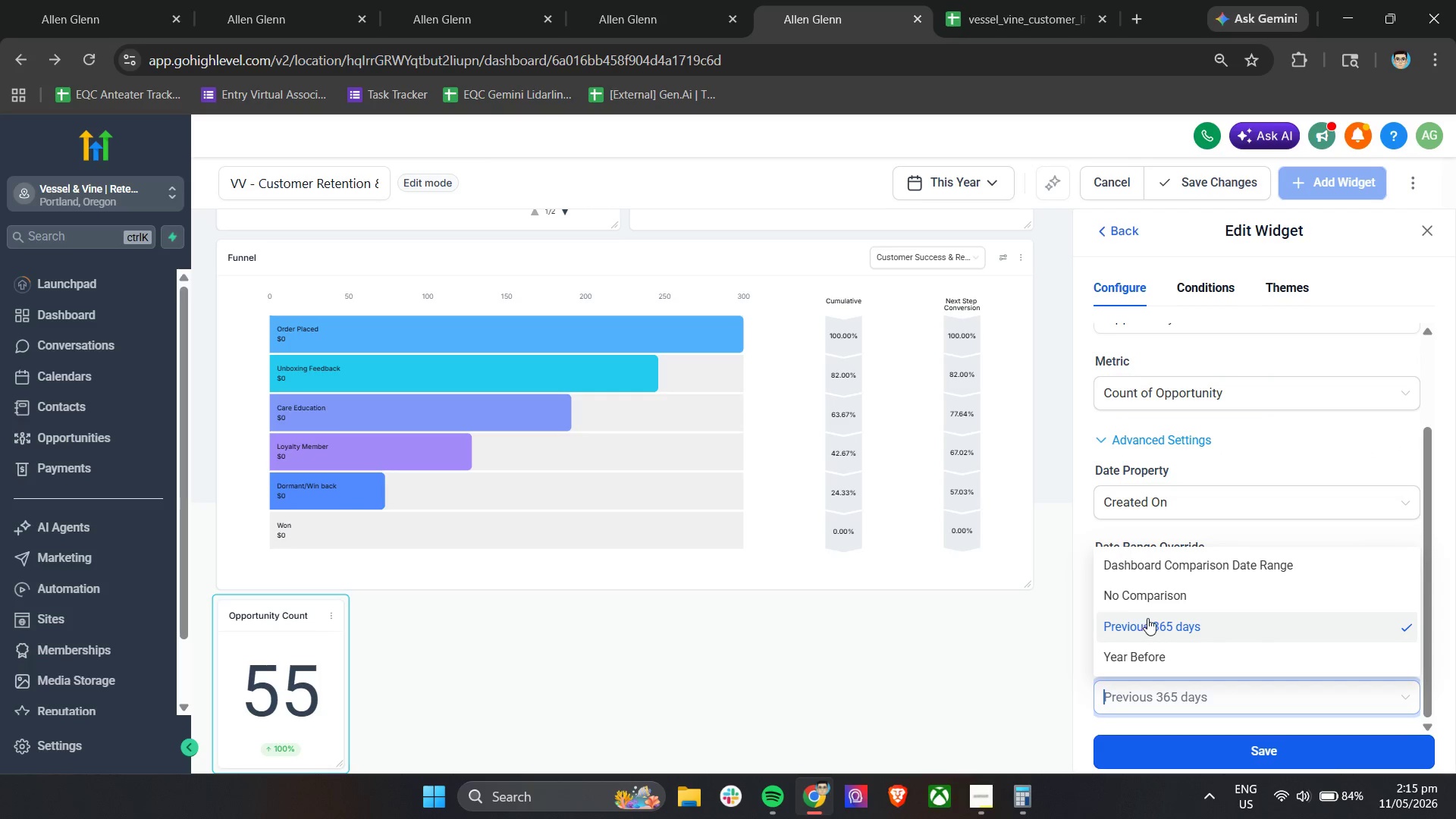 
scroll: coordinate [1138, 659], scroll_direction: down, amount: 7.0
 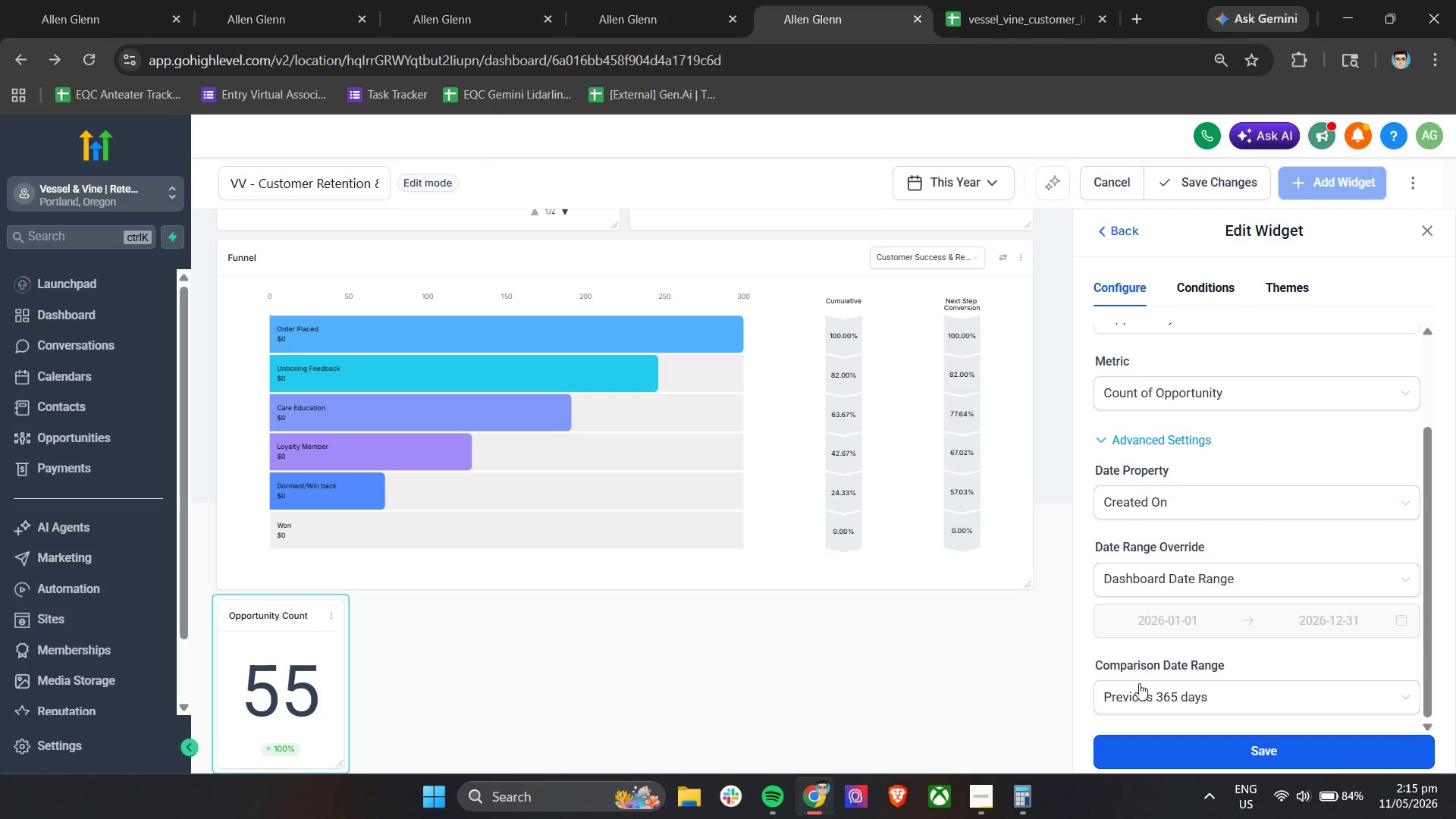 
left_click([1150, 599])
 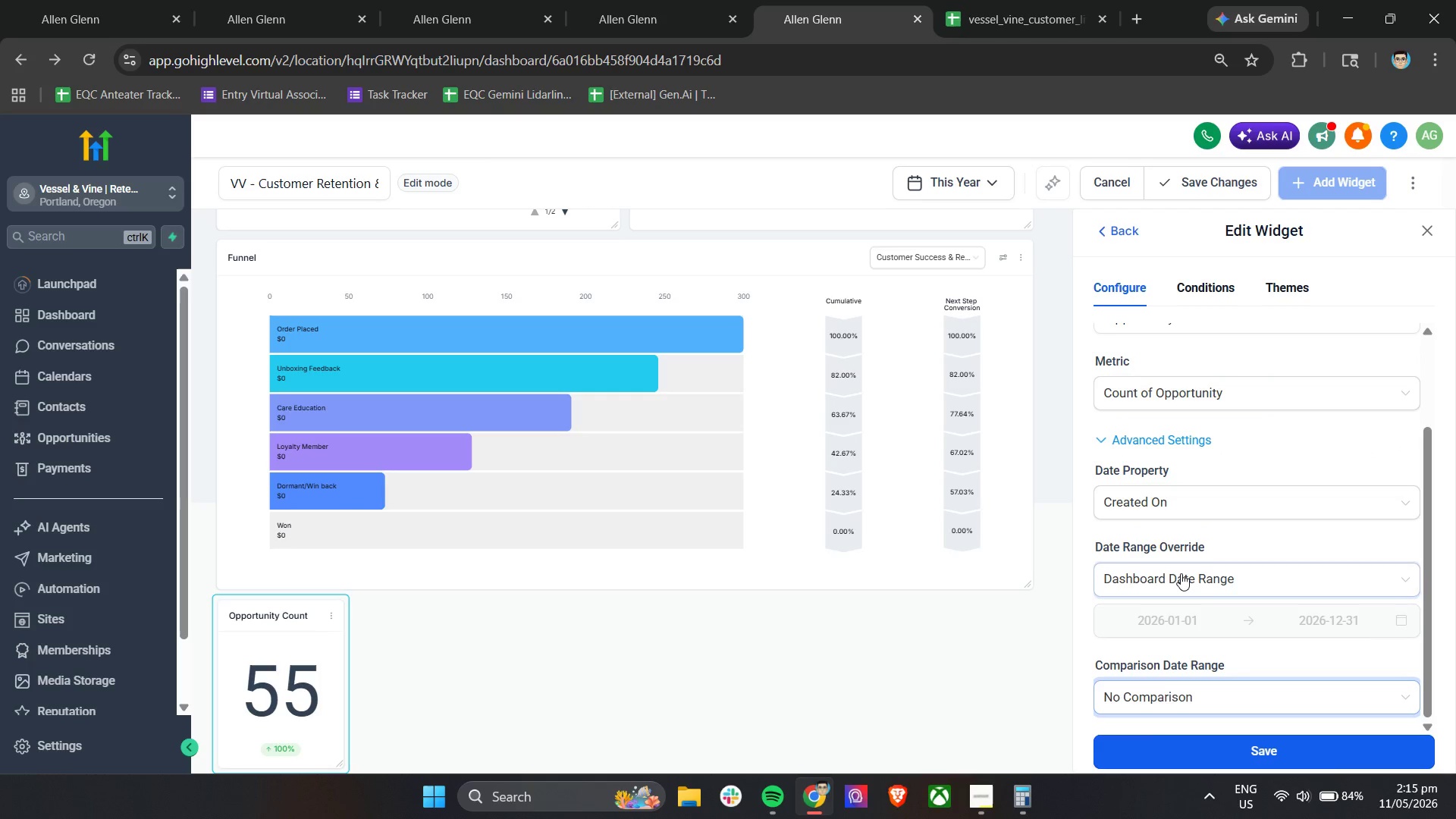 
left_click([1181, 573])
 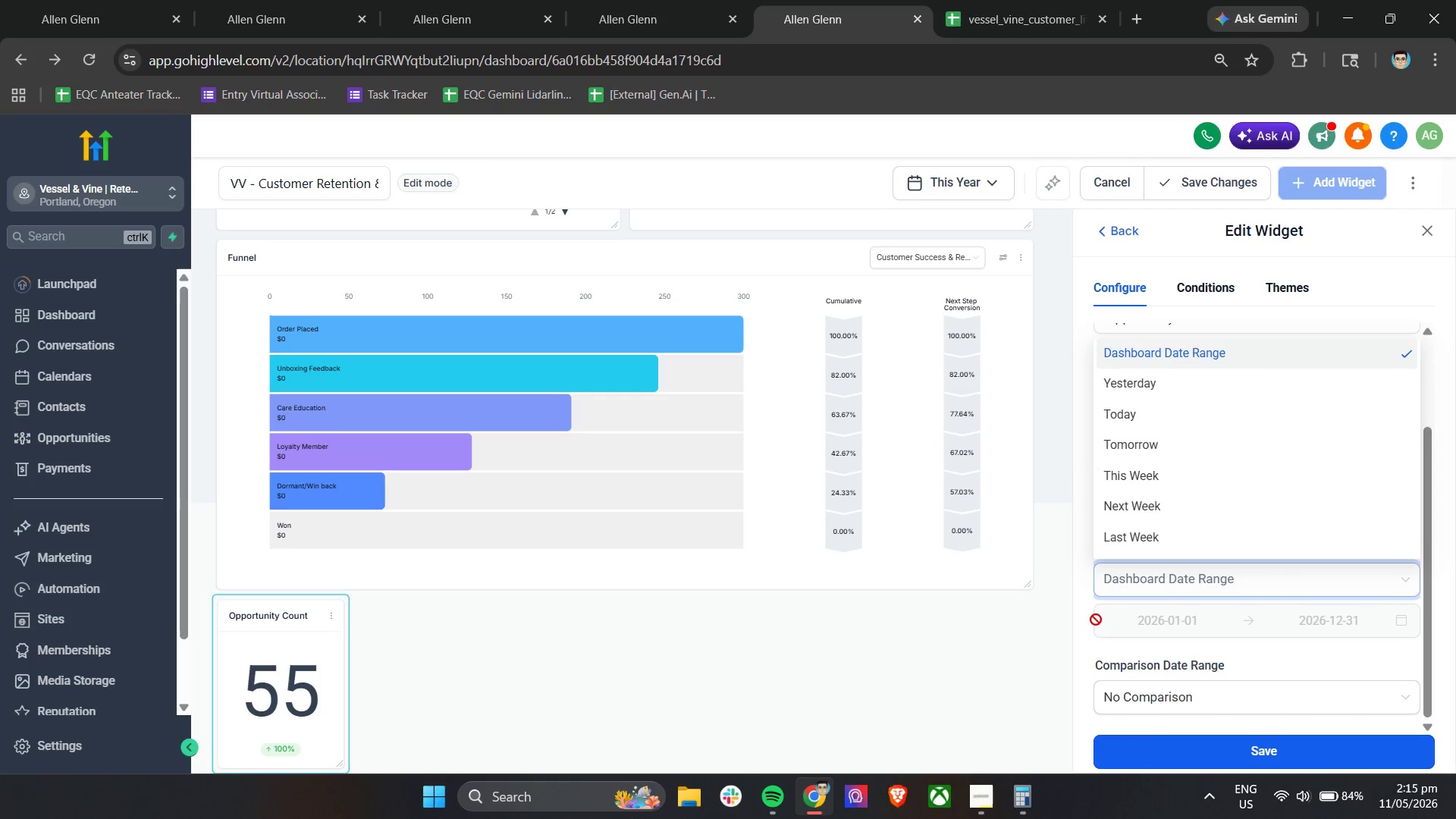 
left_click([1081, 620])
 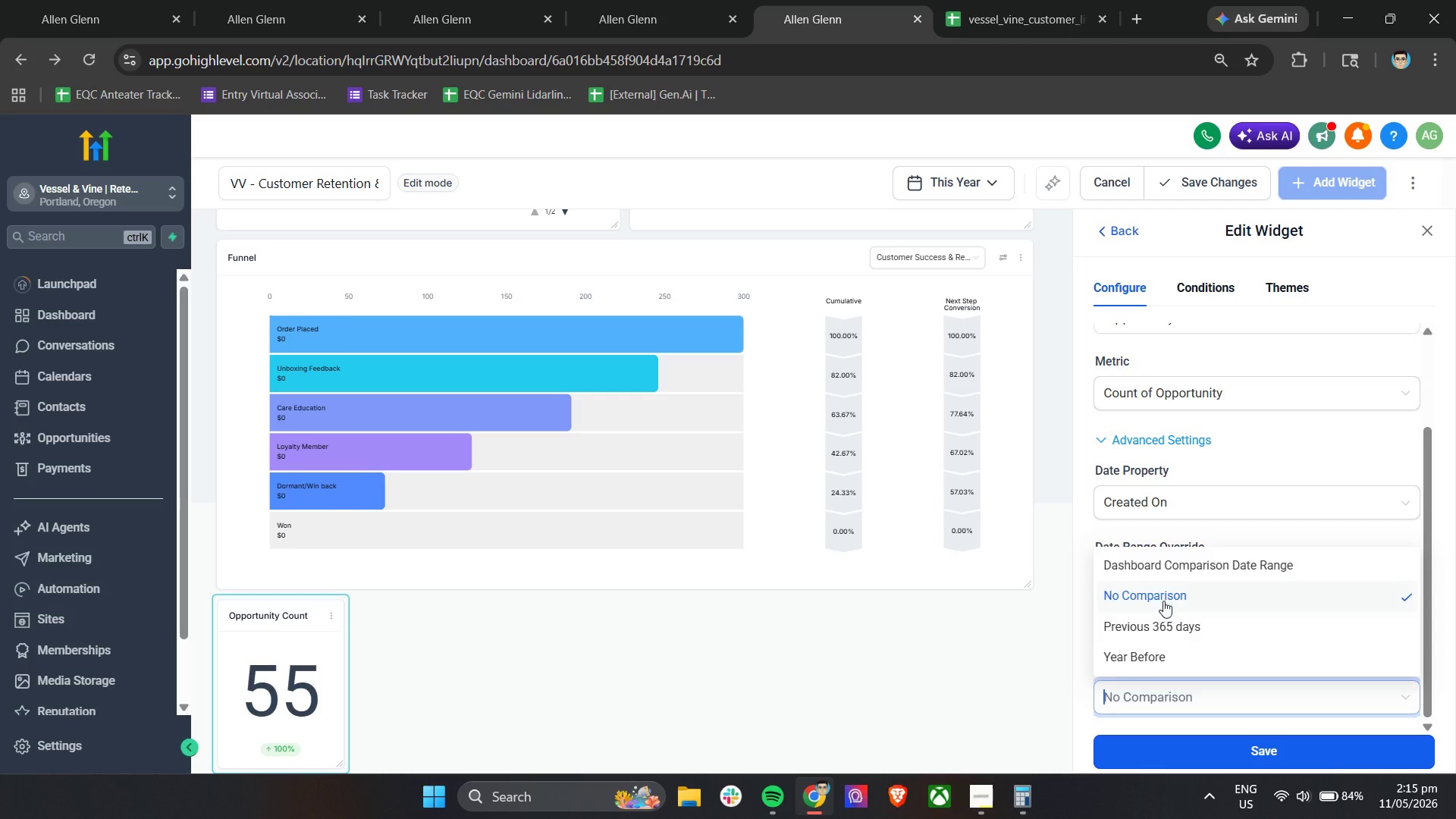 
left_click([1166, 567])
 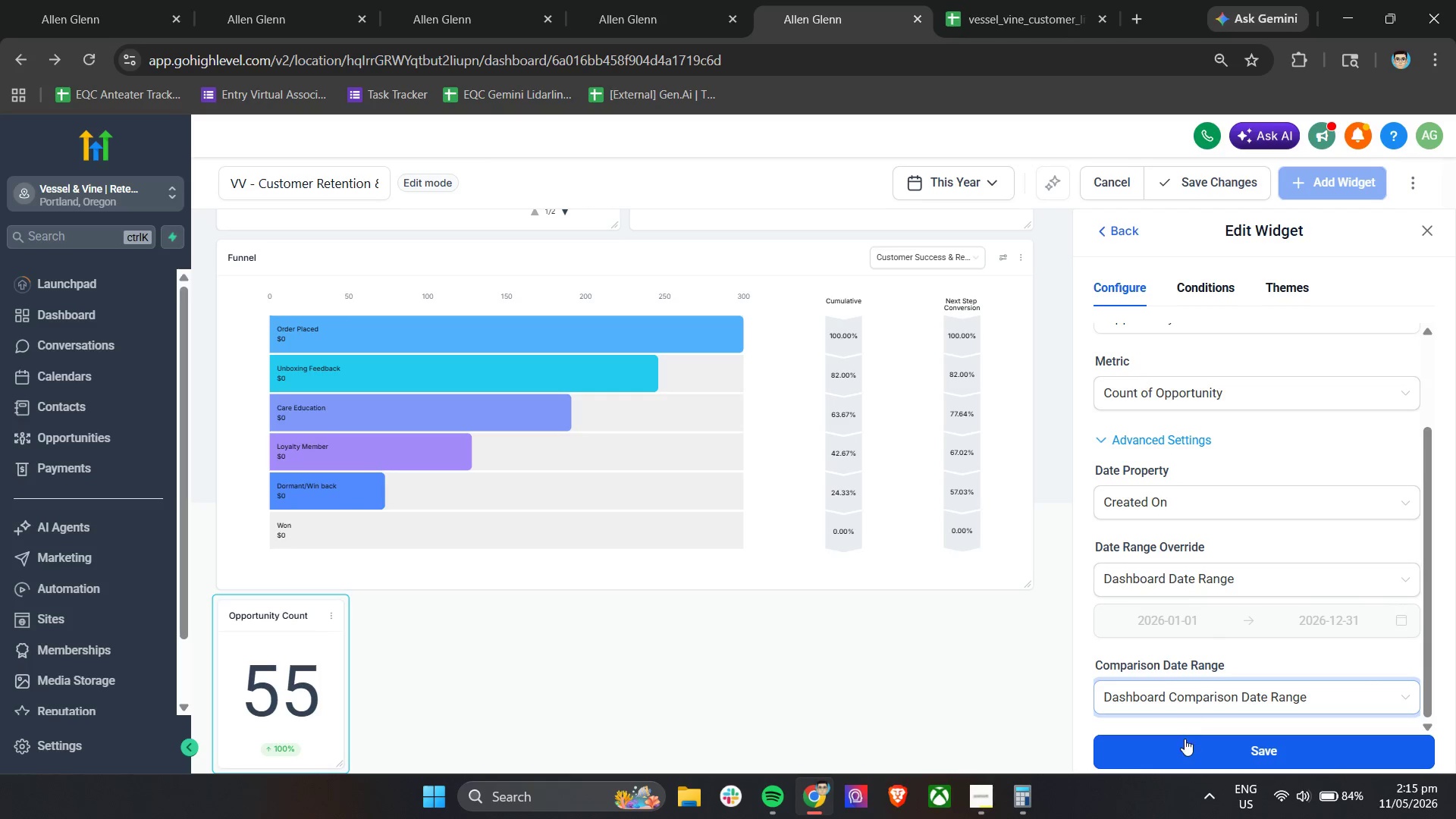 
left_click([1181, 745])
 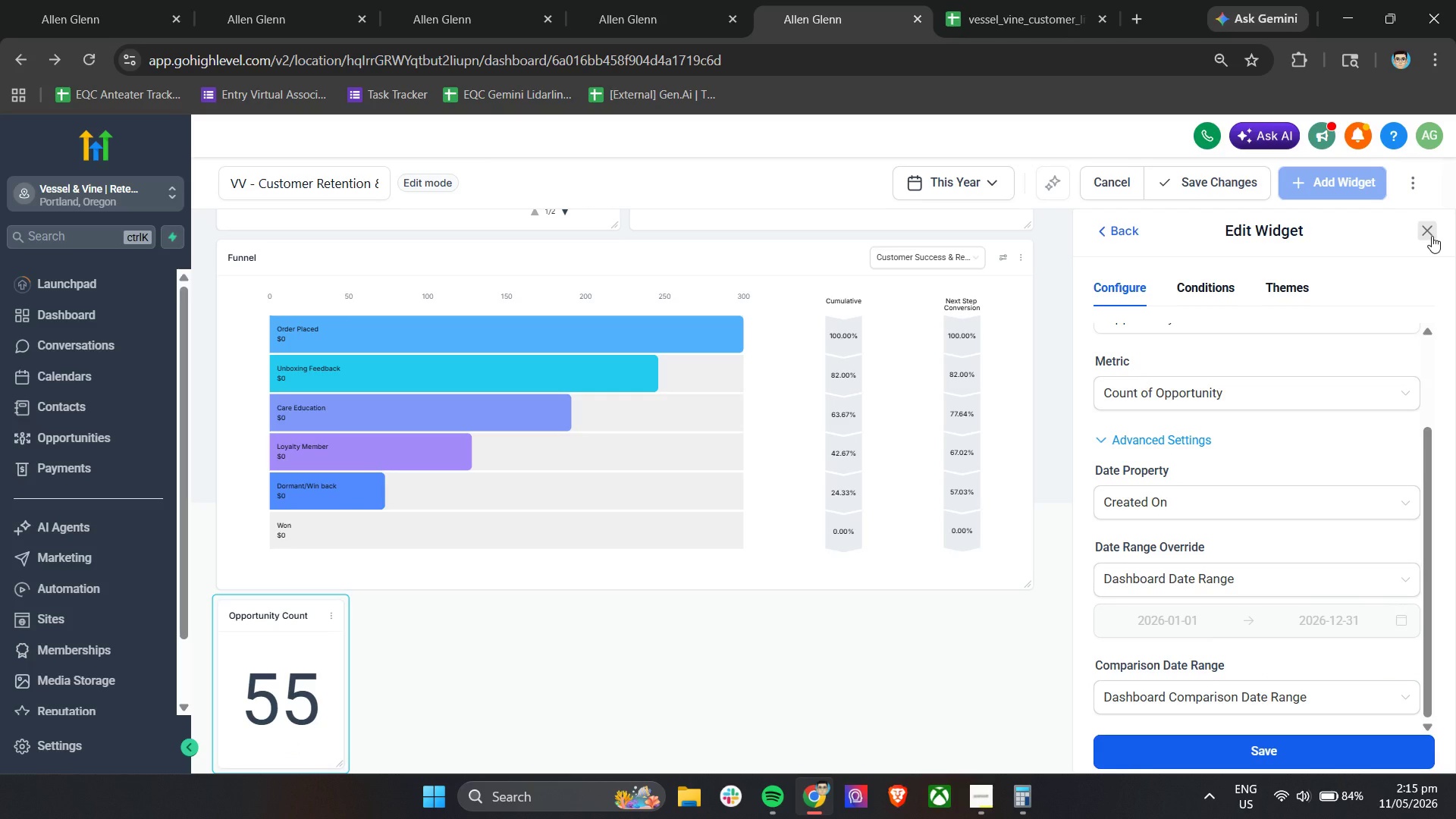 
wait(17.41)
 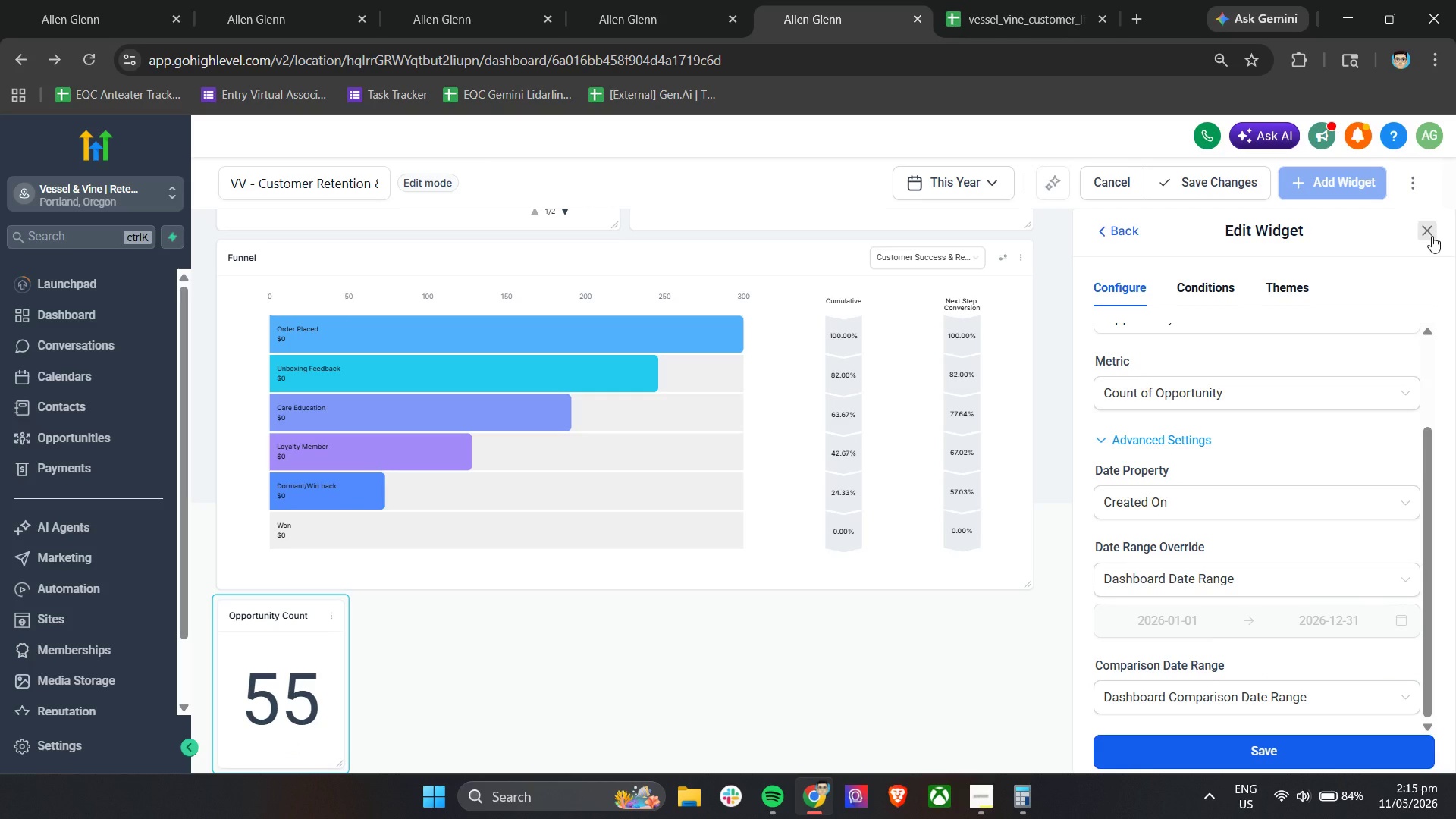 
scroll: coordinate [1186, 543], scroll_direction: up, amount: 10.0
 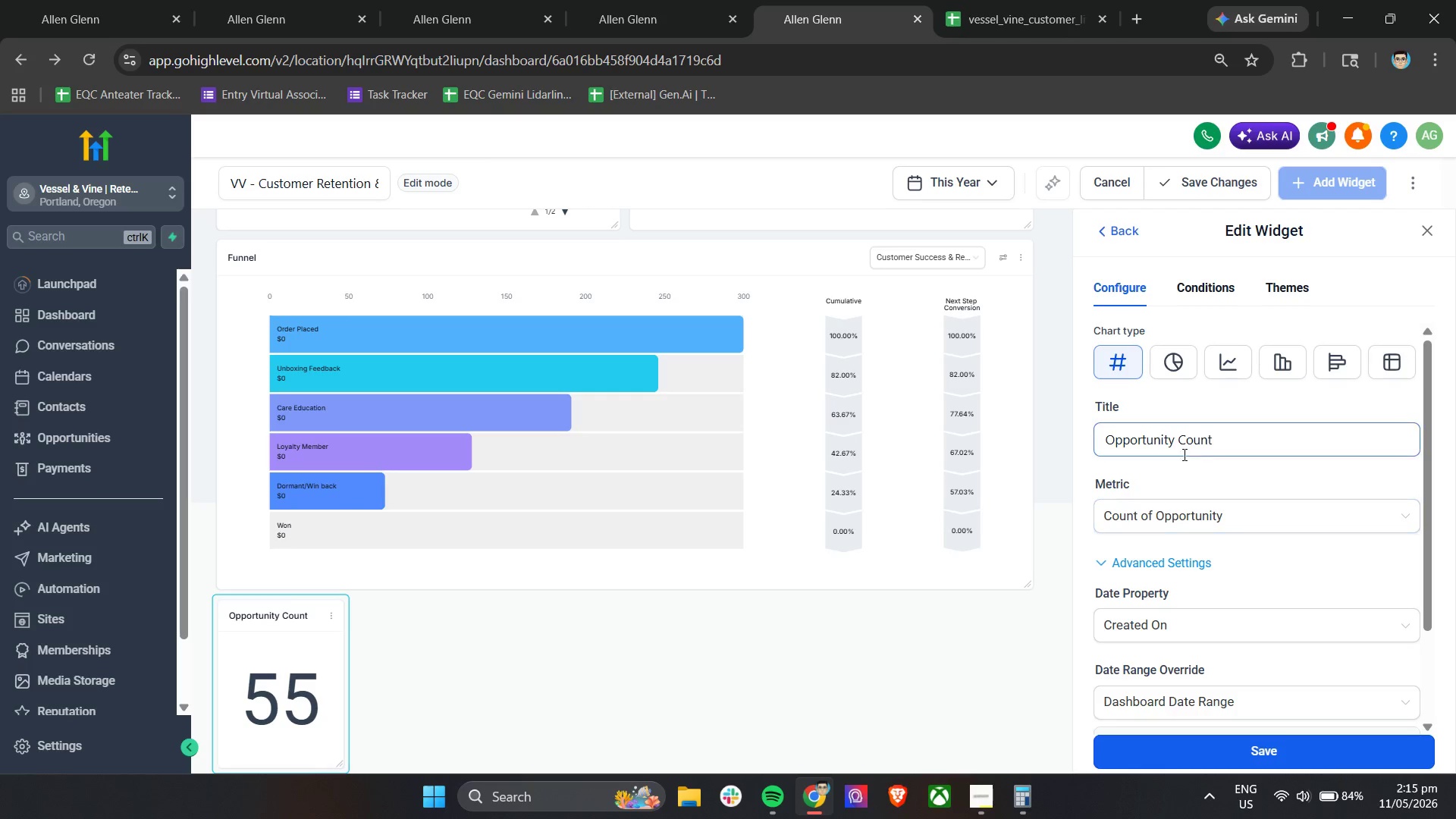 
left_click([1240, 763])
 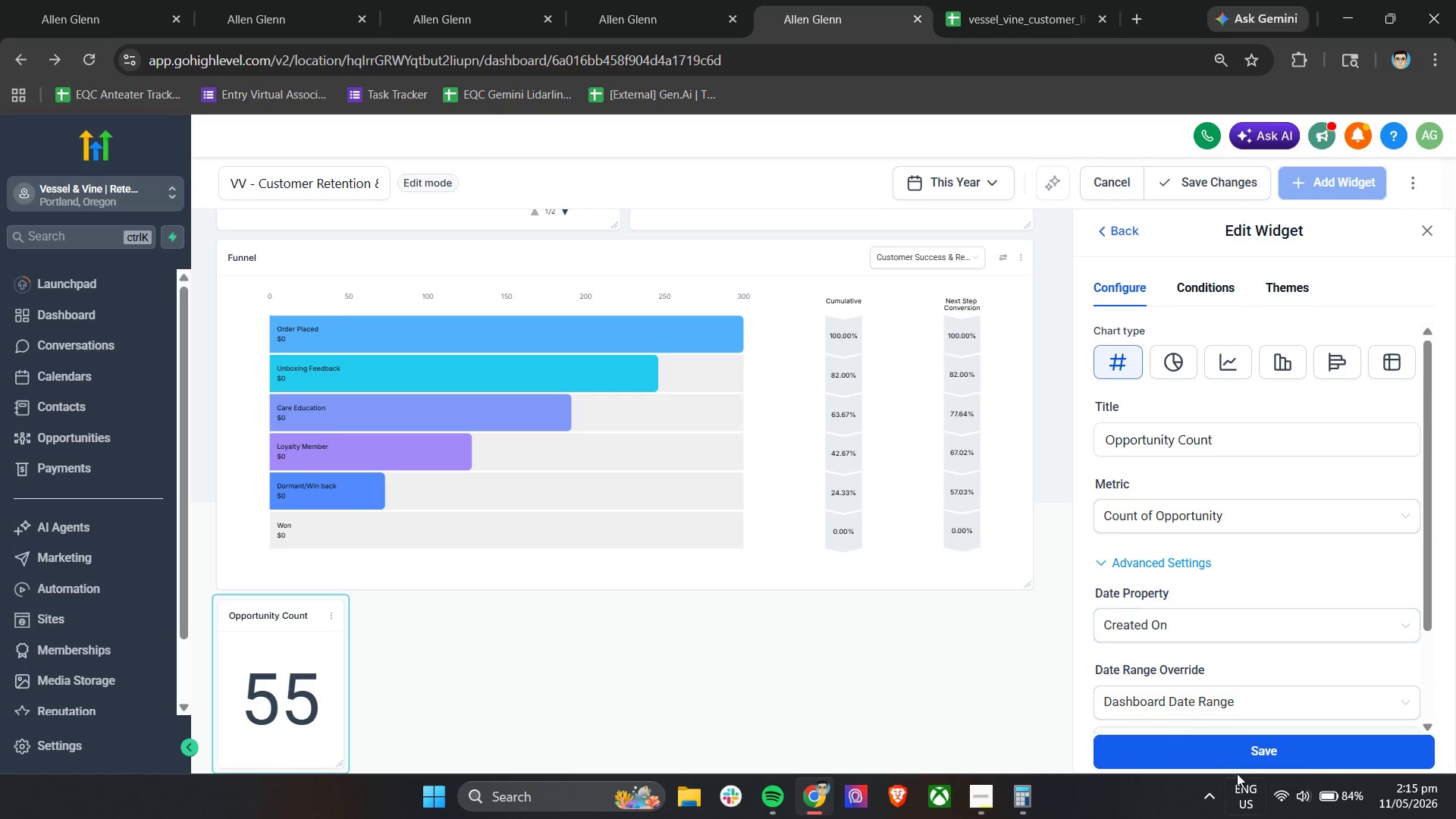 
left_click([1247, 747])
 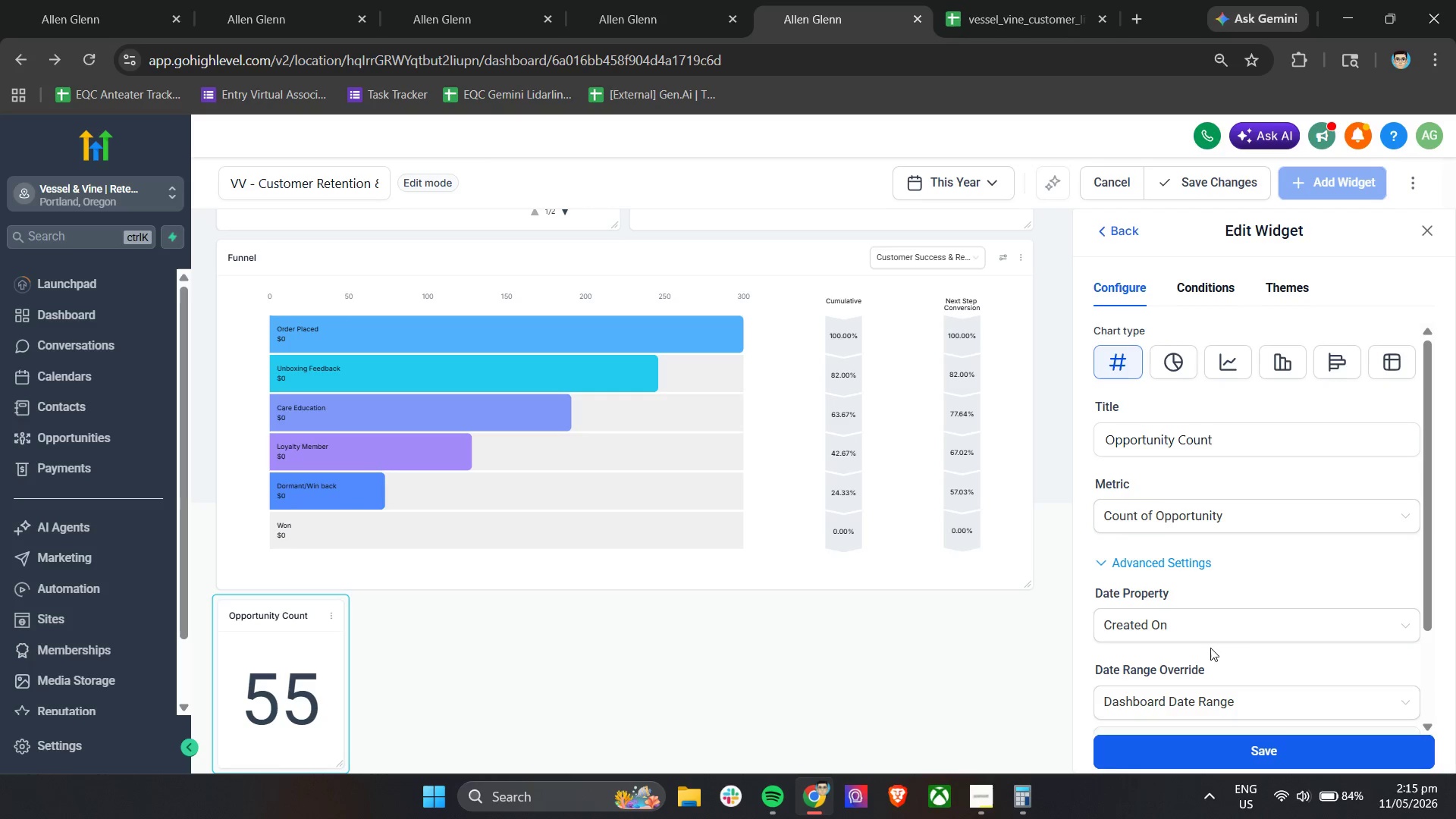 
left_click([1260, 747])
 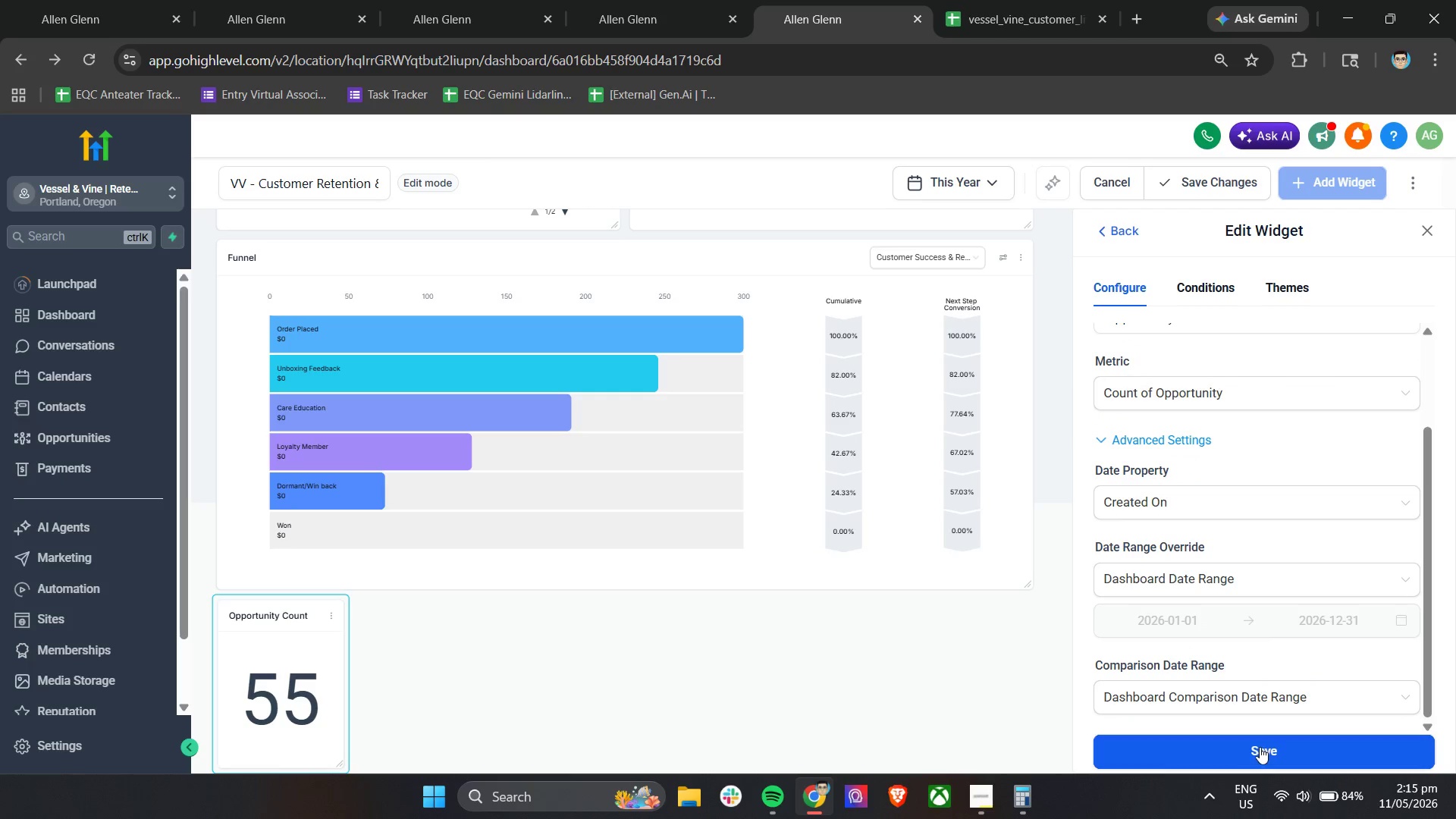 
scroll: coordinate [1277, 655], scroll_direction: down, amount: 9.0
 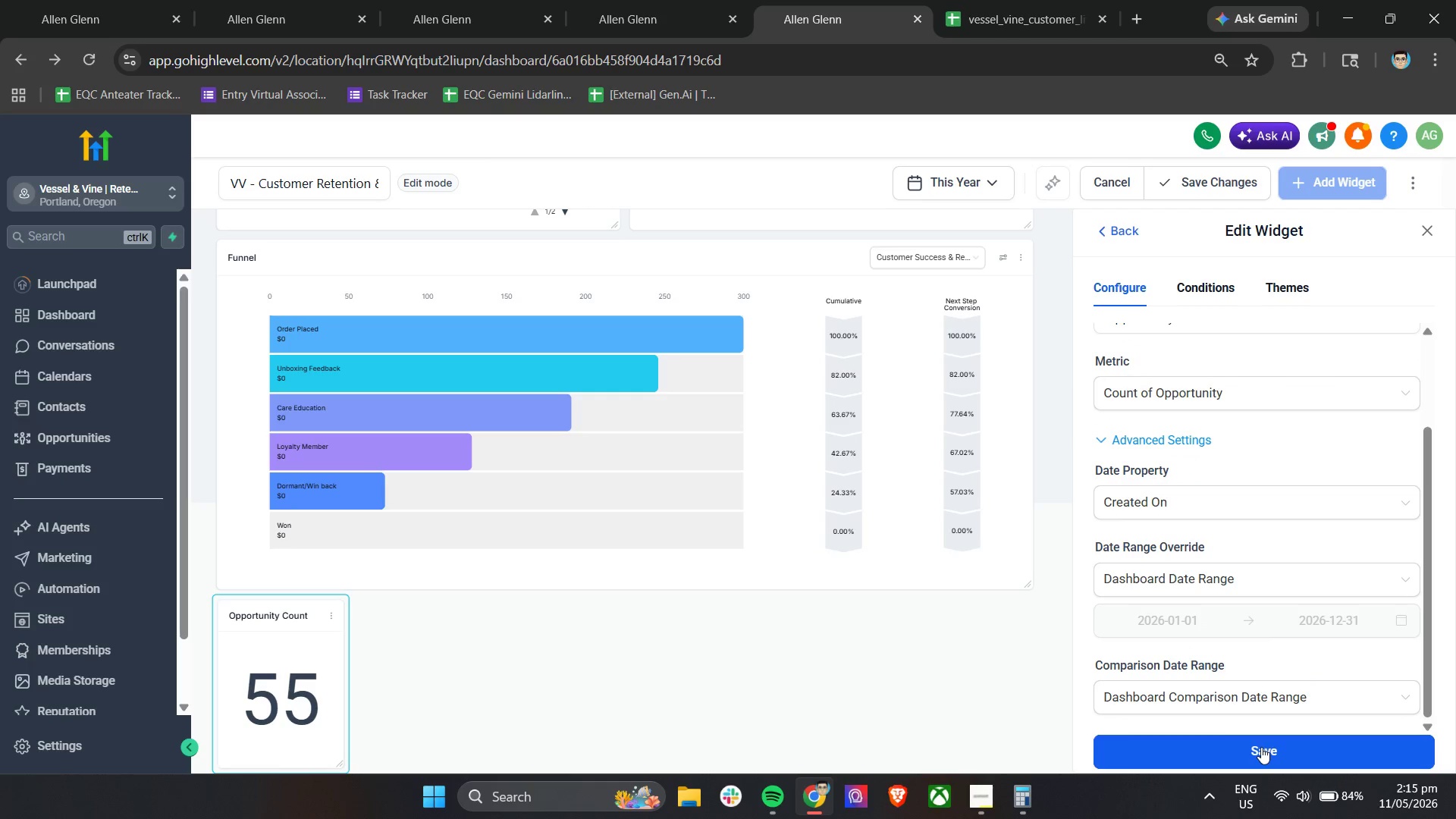 
double_click([1260, 747])
 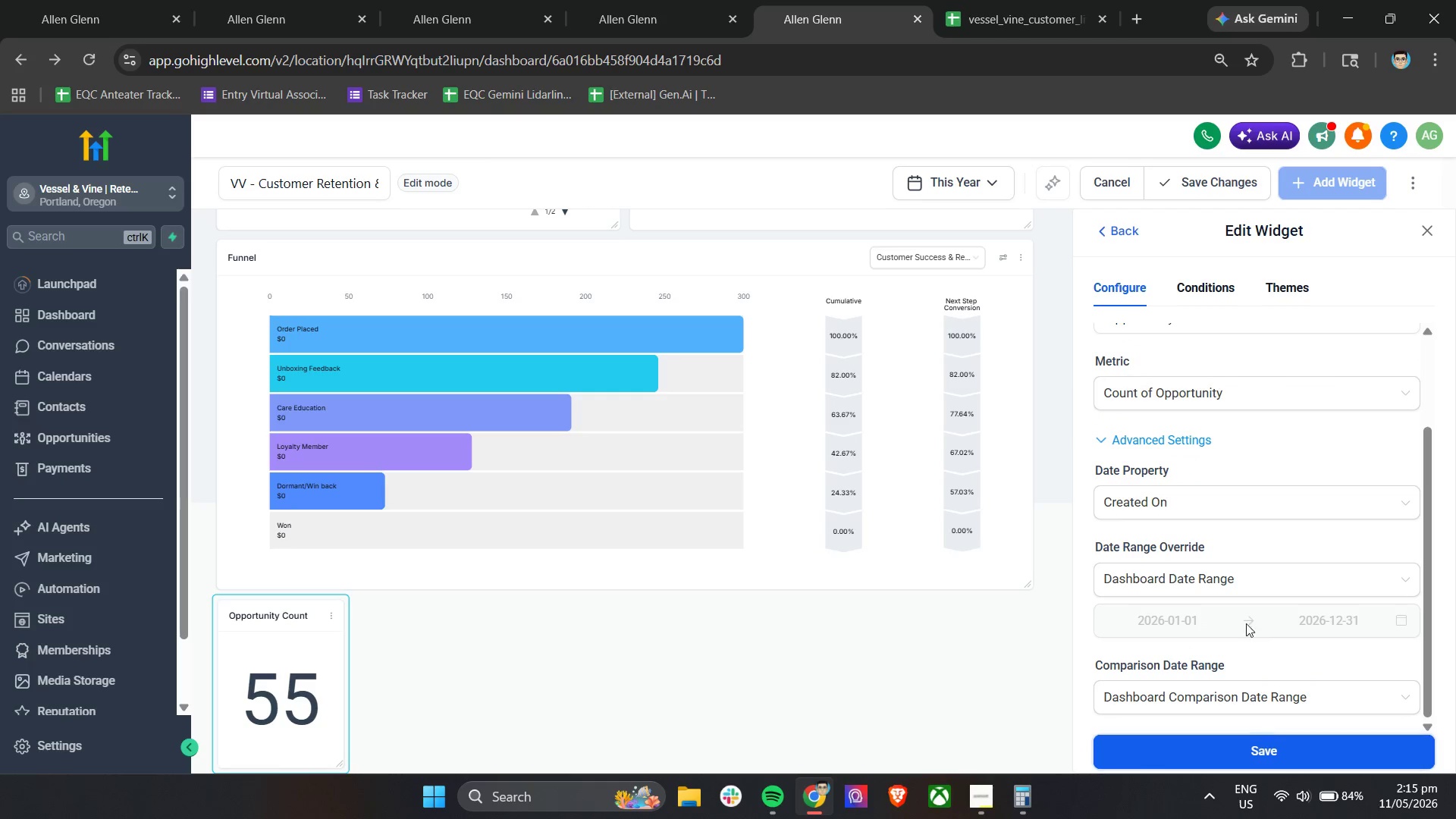 
scroll: coordinate [1219, 520], scroll_direction: up, amount: 4.0
 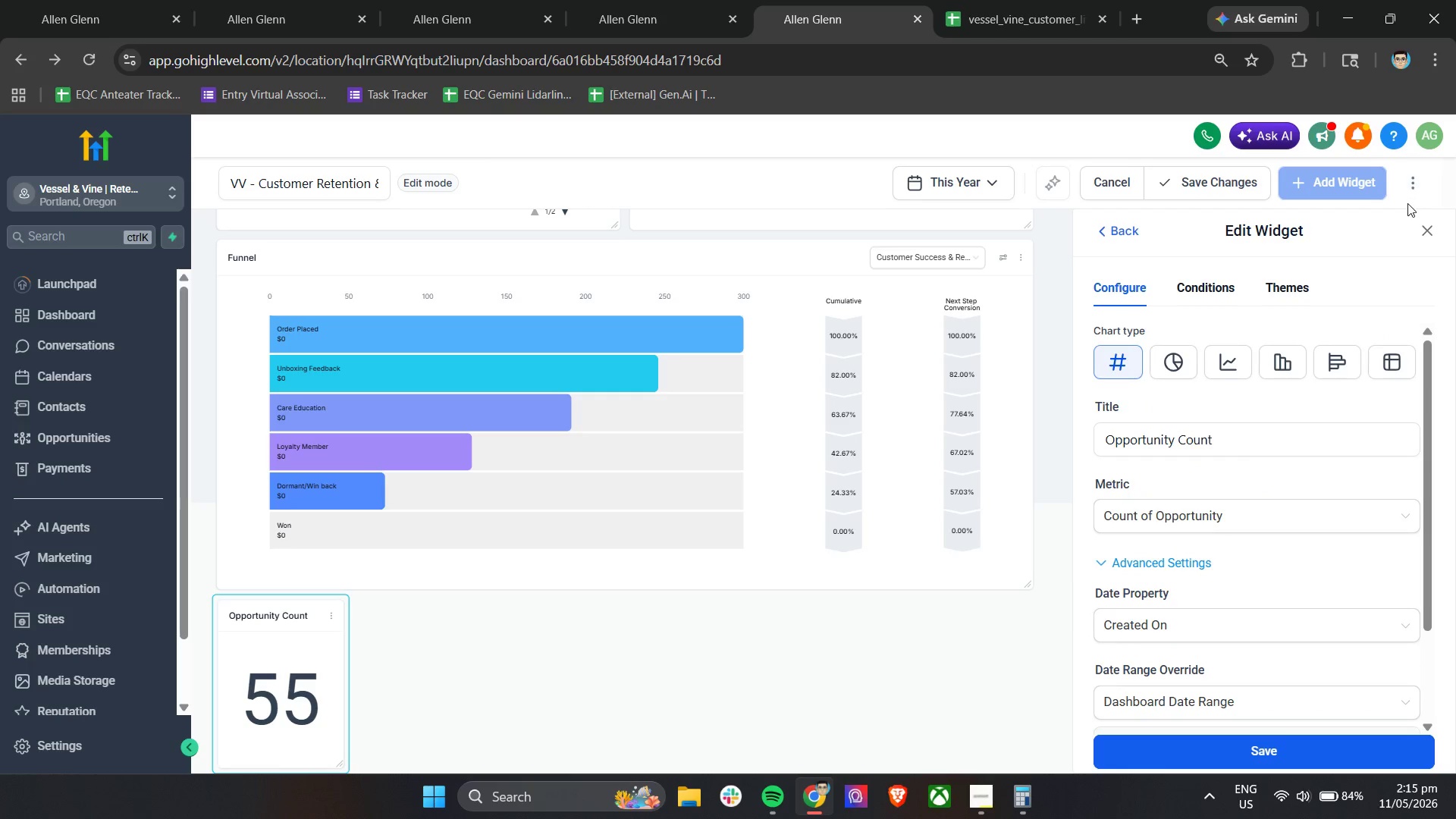 
left_click([1427, 234])
 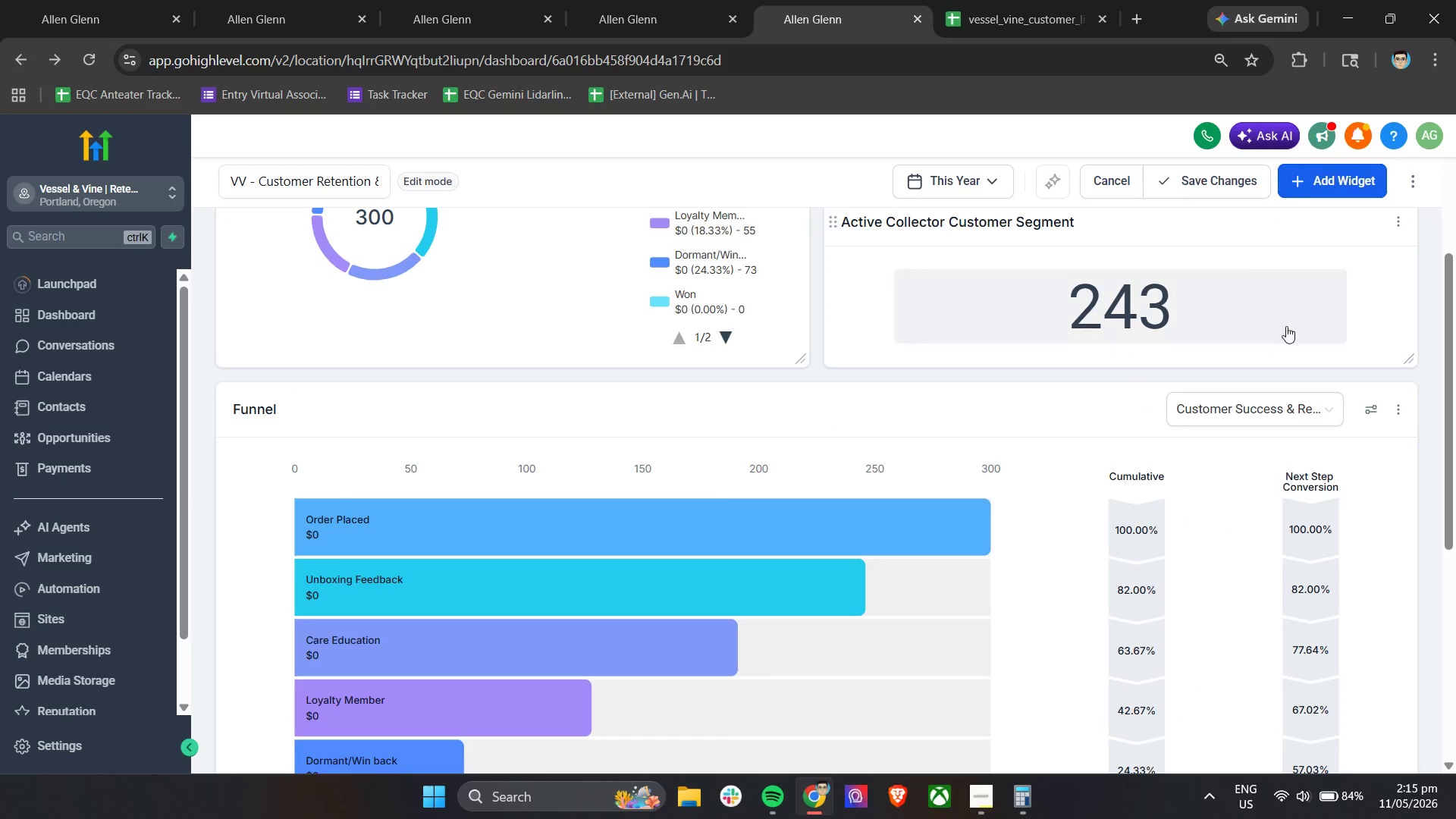 
scroll: coordinate [1289, 431], scroll_direction: down, amount: 10.0
 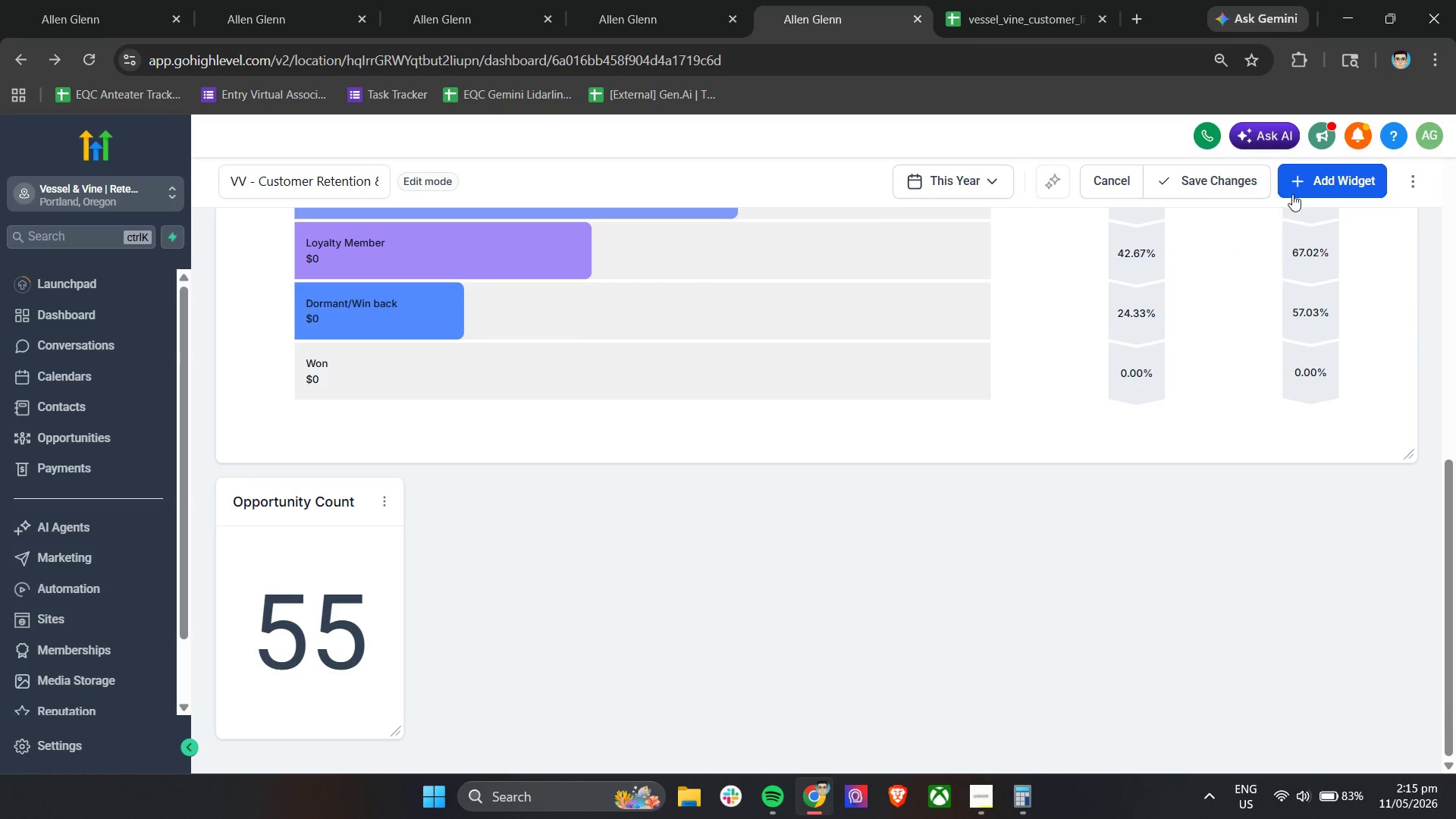 
left_click([1306, 190])
 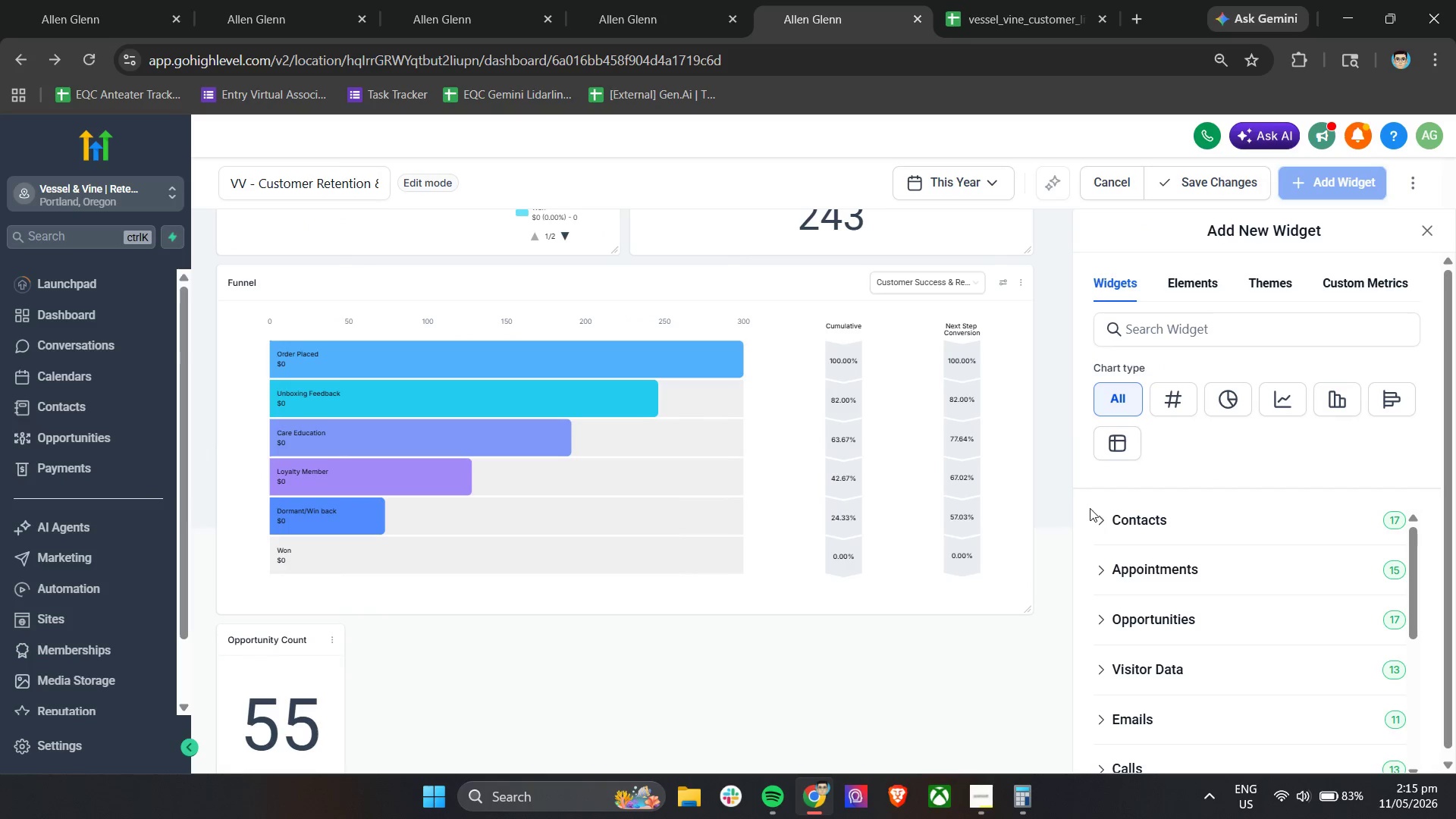 
scroll: coordinate [1174, 559], scroll_direction: down, amount: 1.0
 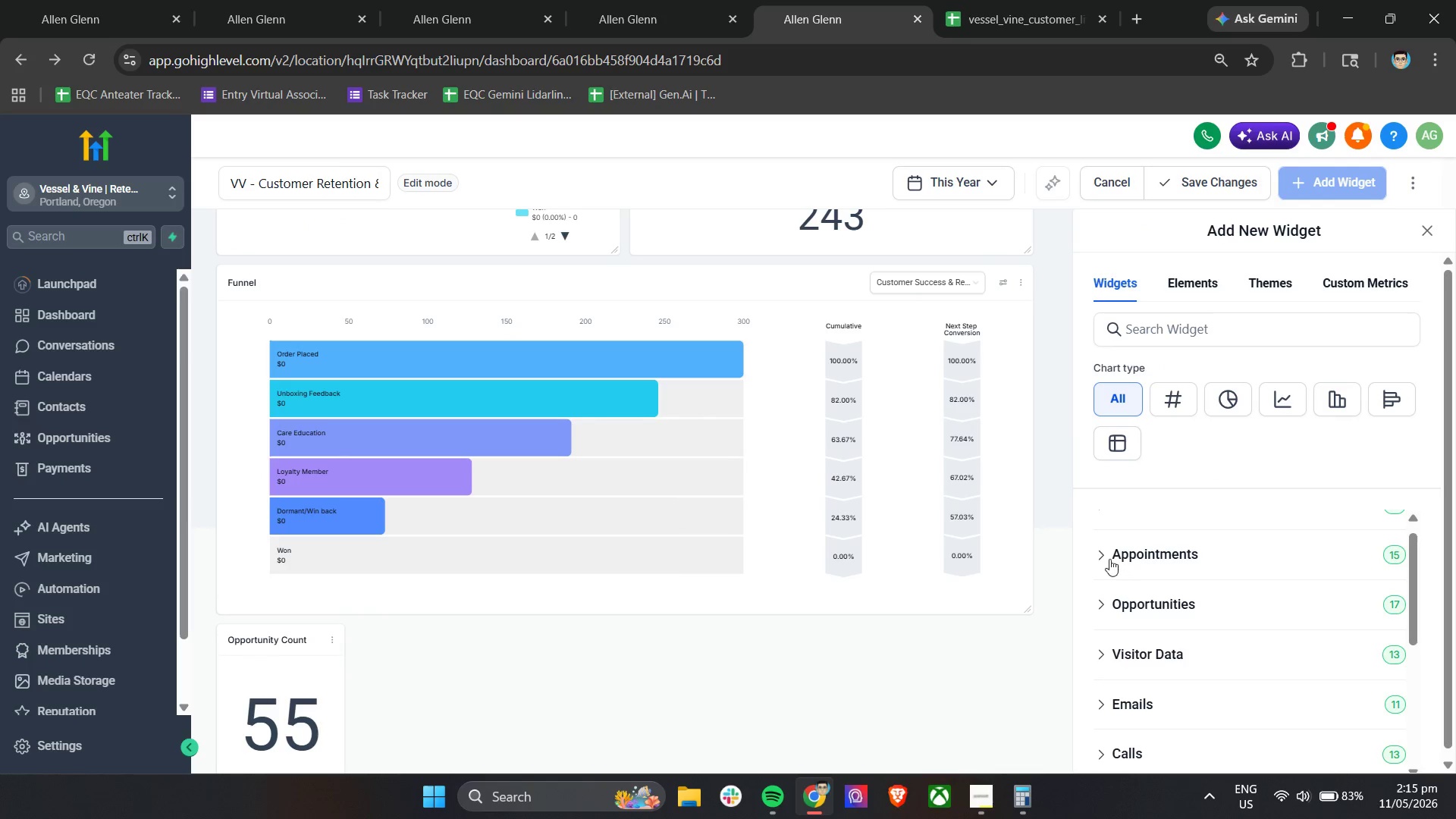 
scroll: coordinate [1125, 602], scroll_direction: up, amount: 3.0
 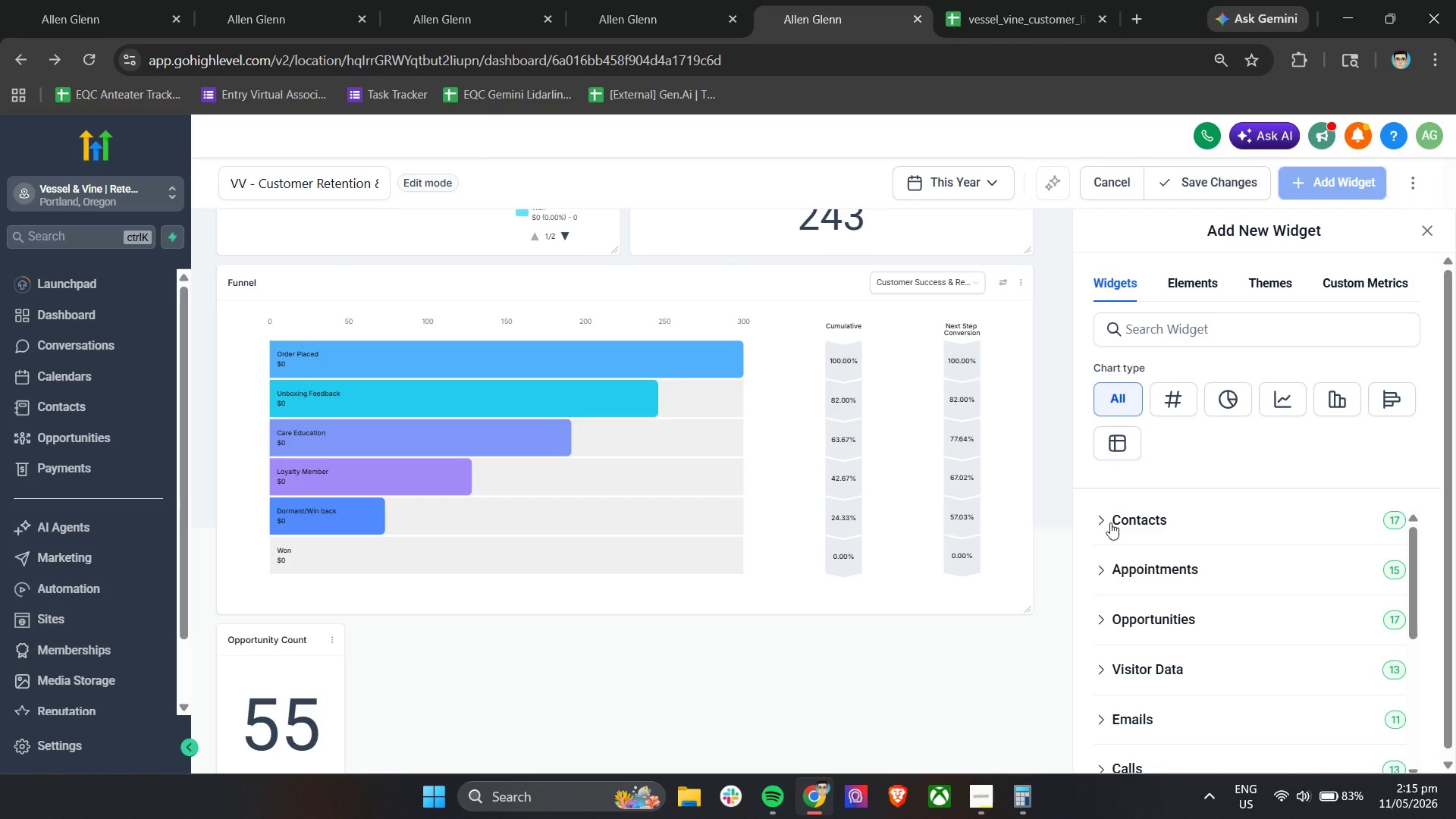 
left_click([1110, 522])
 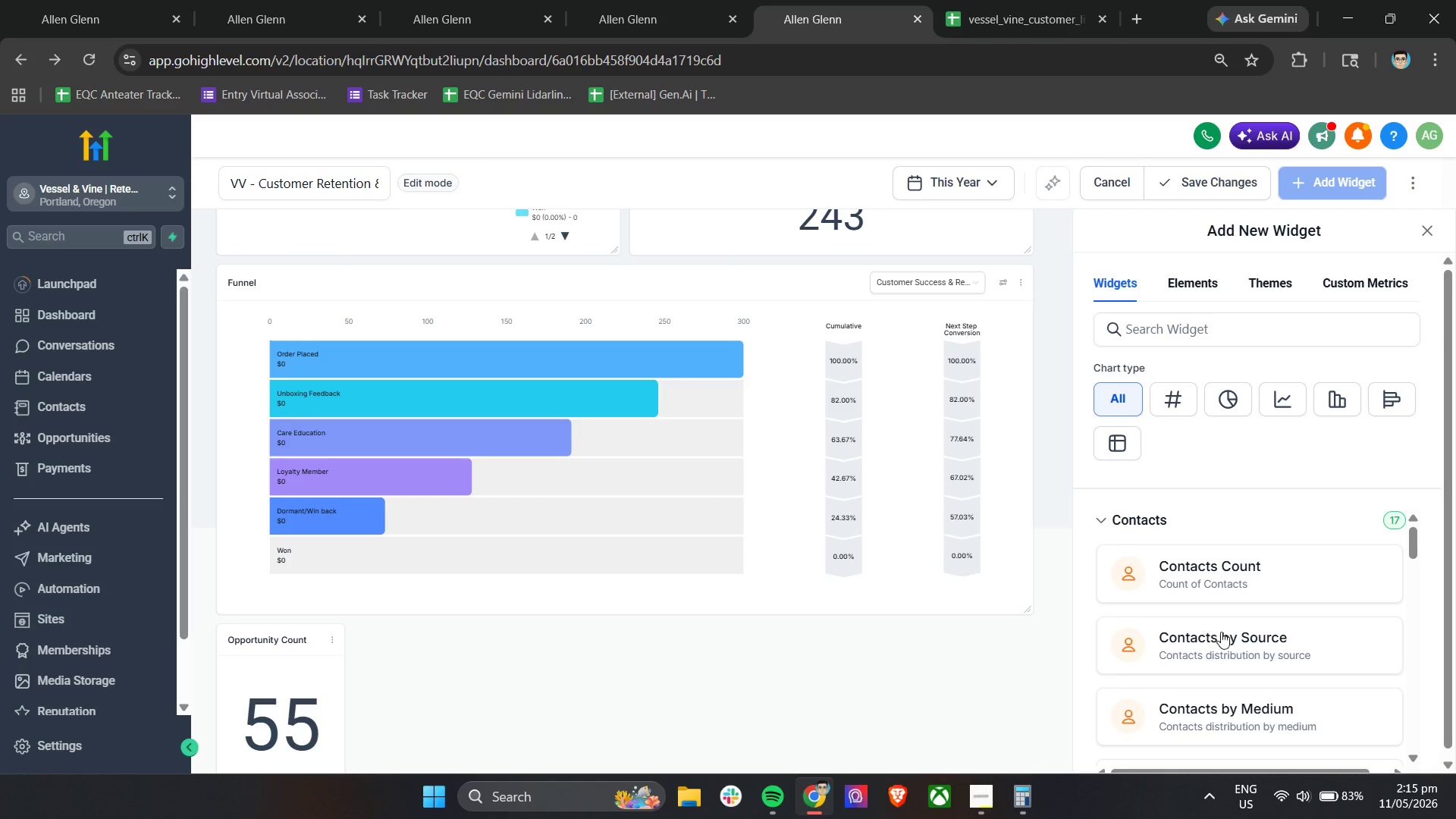 
left_click([1298, 568])
 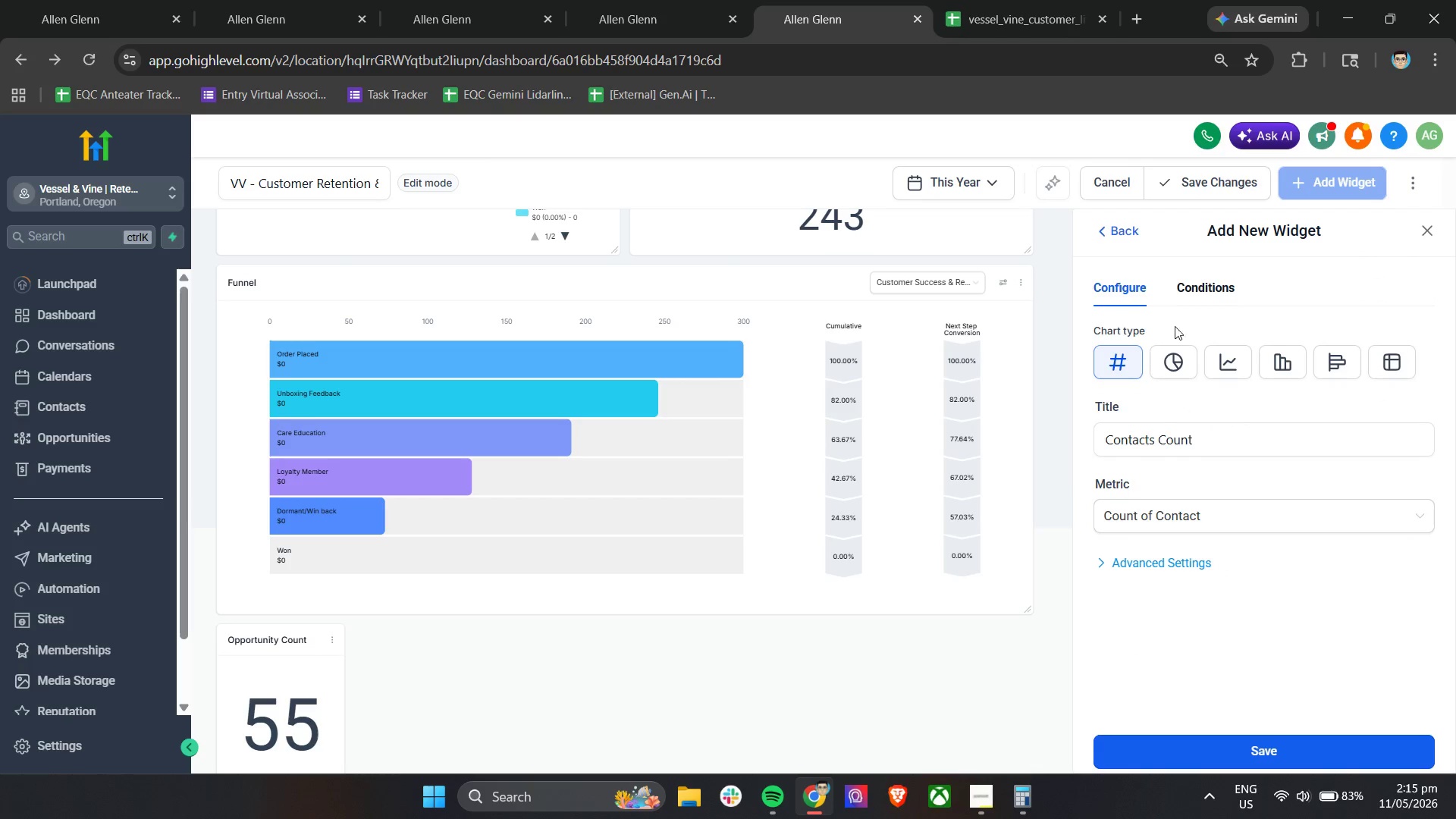 
left_click([1169, 350])
 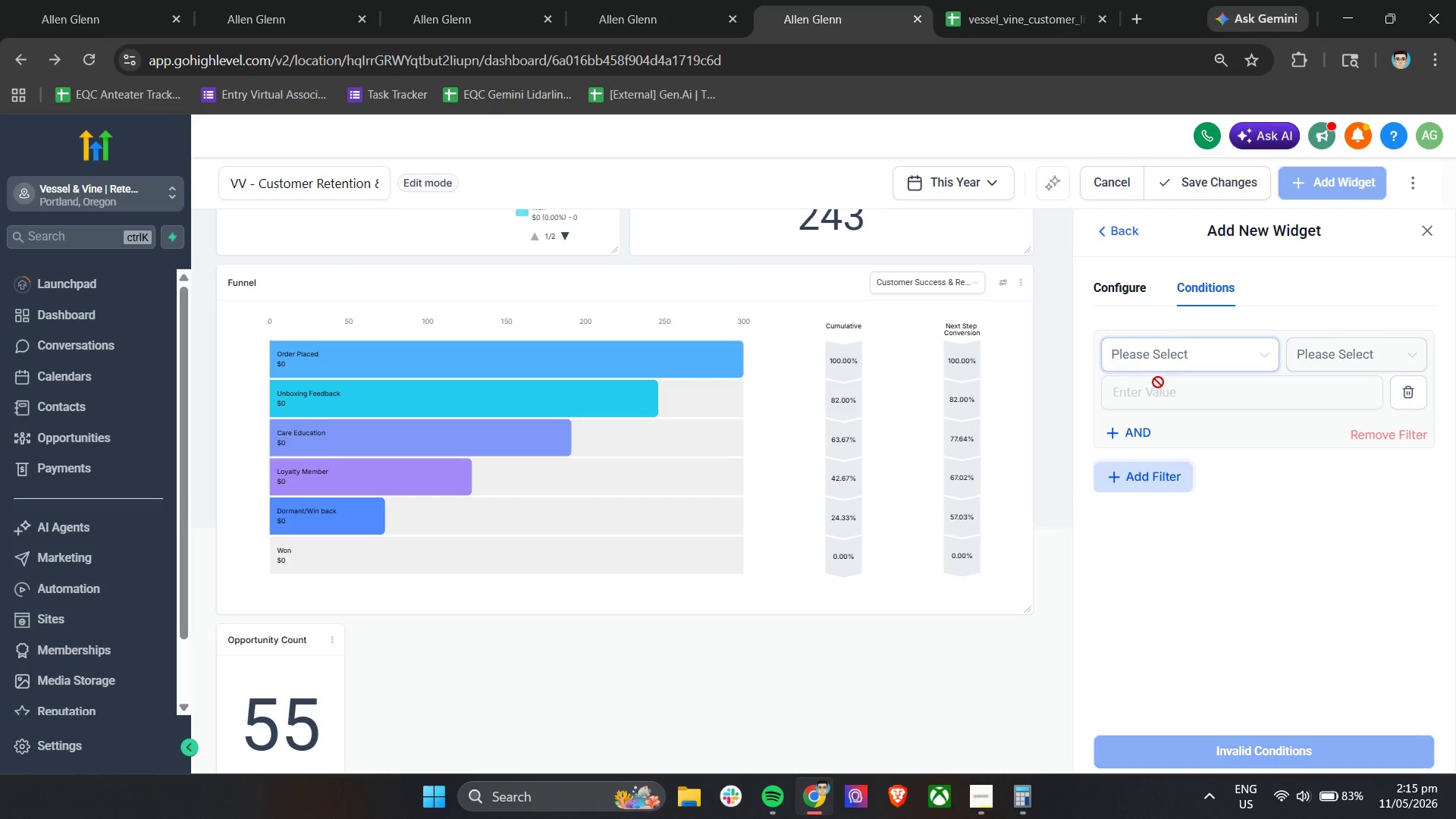 
left_click([1159, 353])
 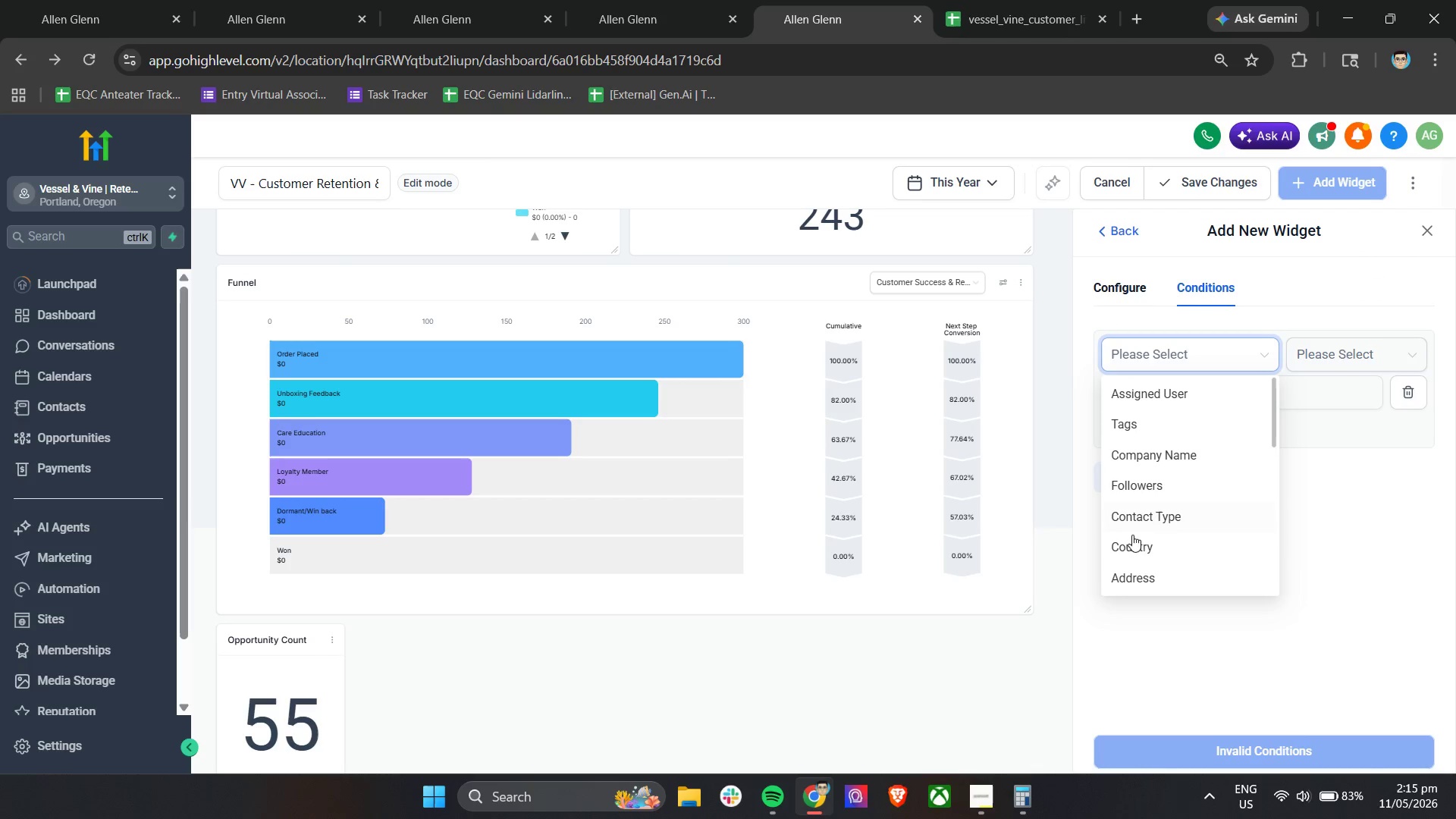 
scroll: coordinate [1149, 557], scroll_direction: down, amount: 3.0
 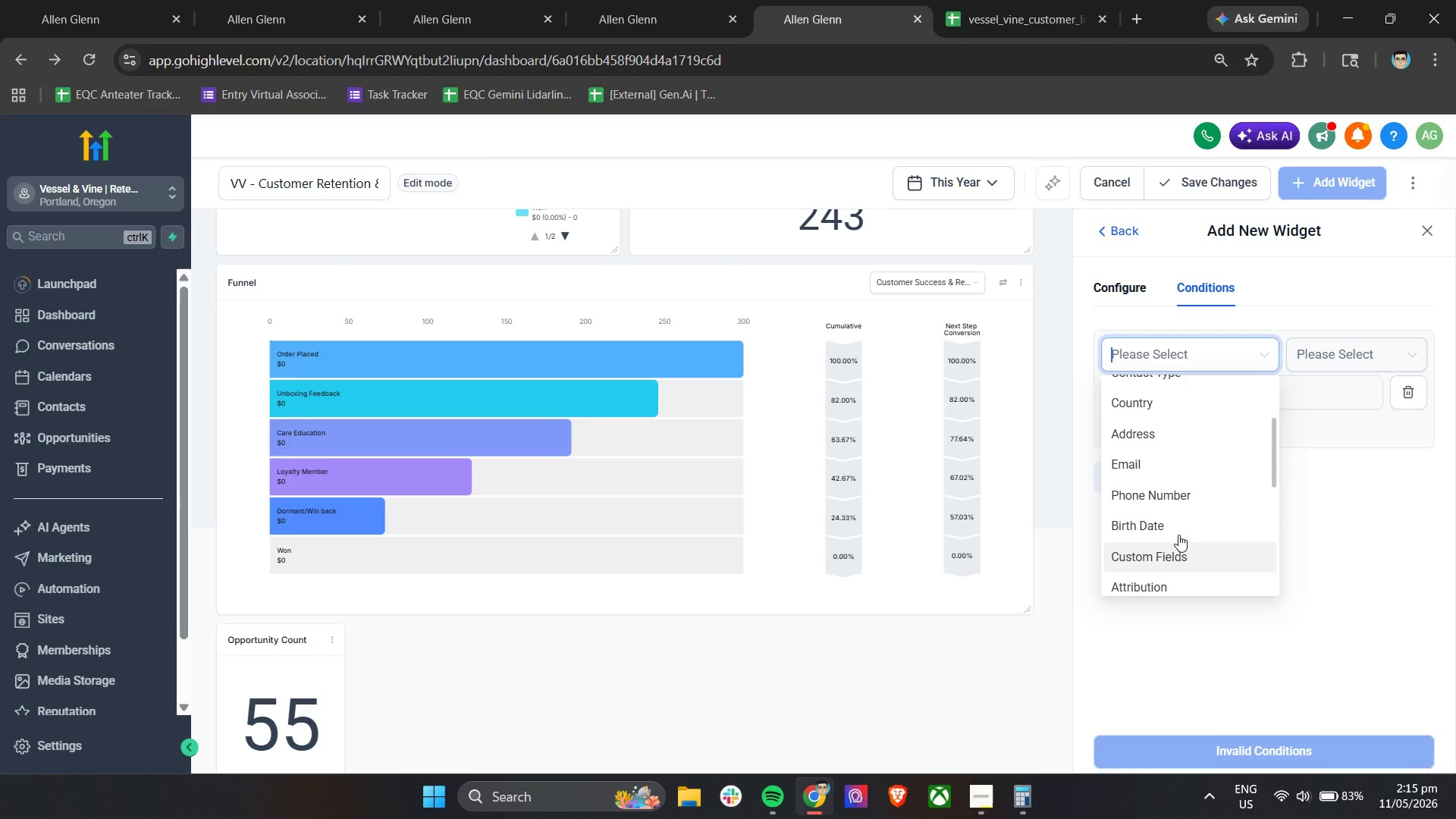 
scroll: coordinate [1171, 479], scroll_direction: up, amount: 6.0
 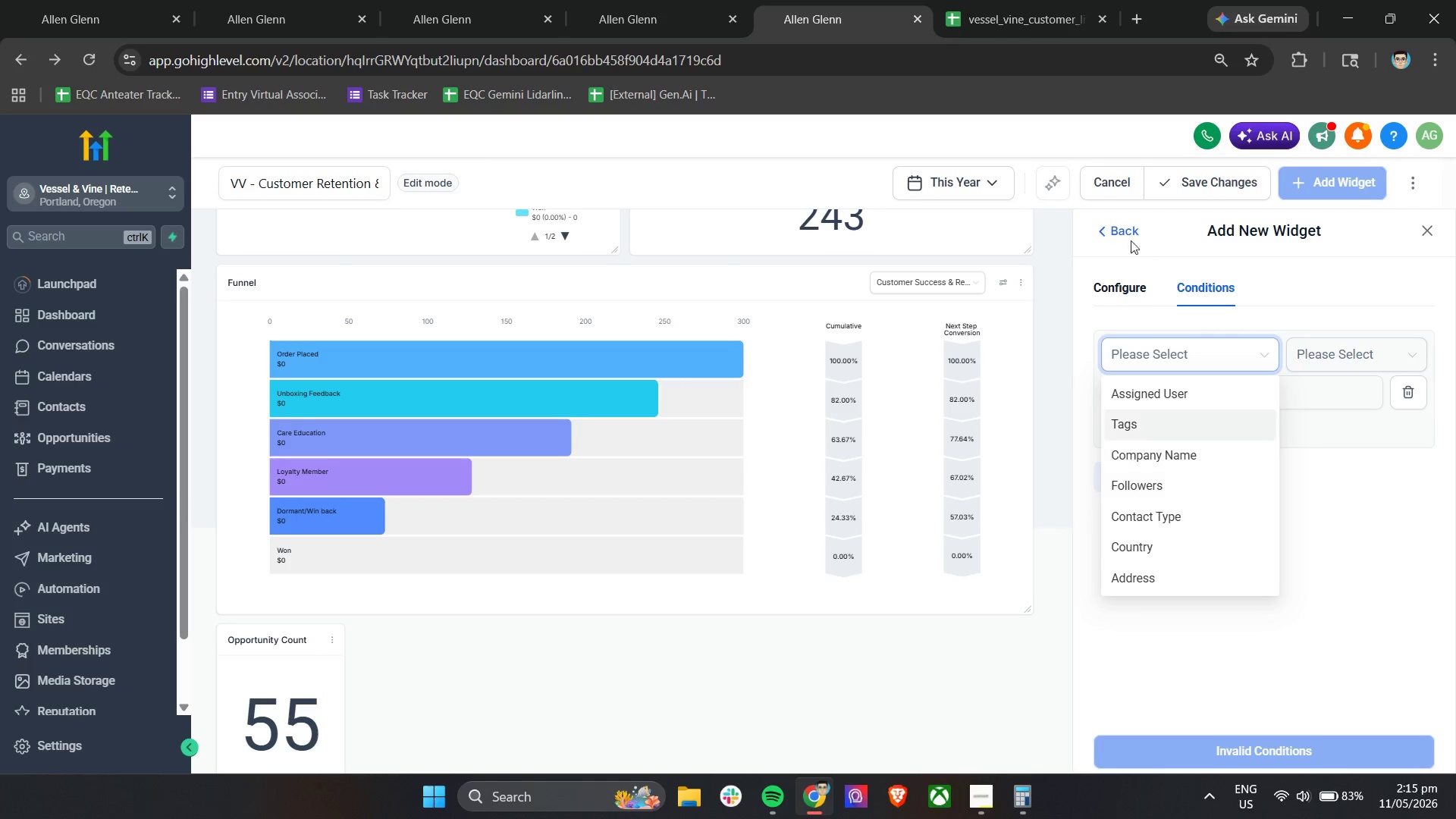 
left_click([1127, 228])
 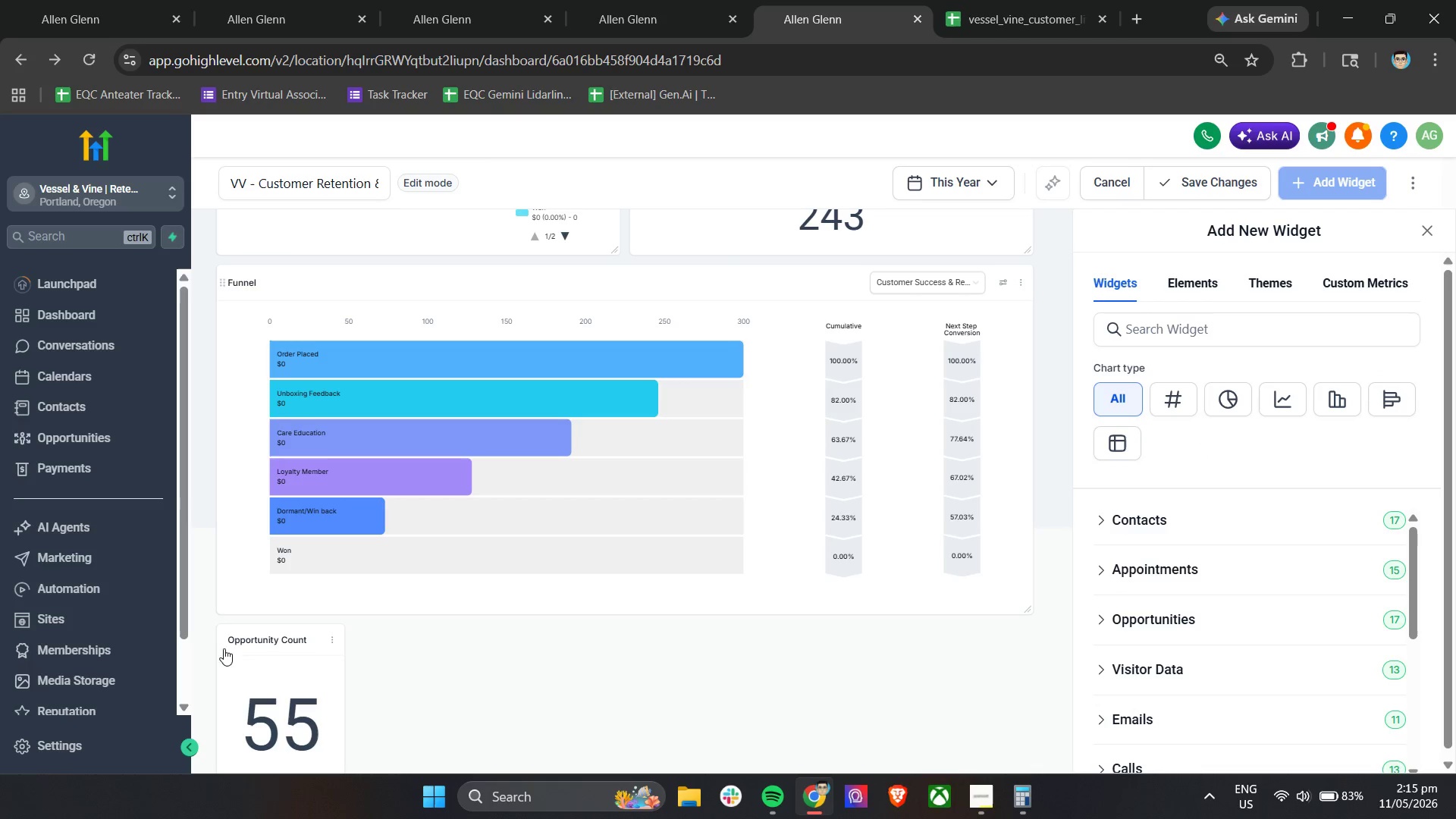 
left_click([267, 641])
 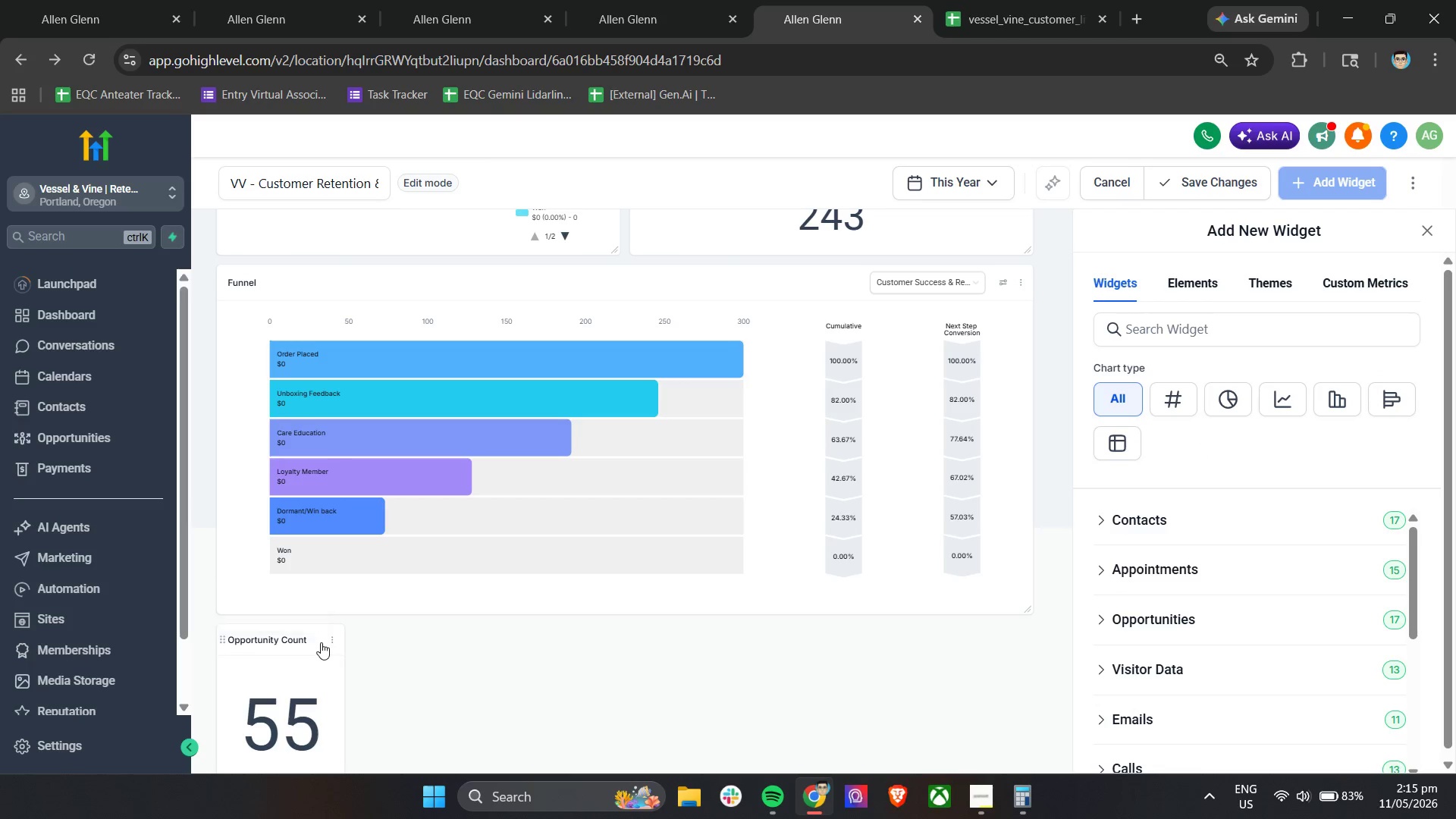 
left_click([328, 639])
 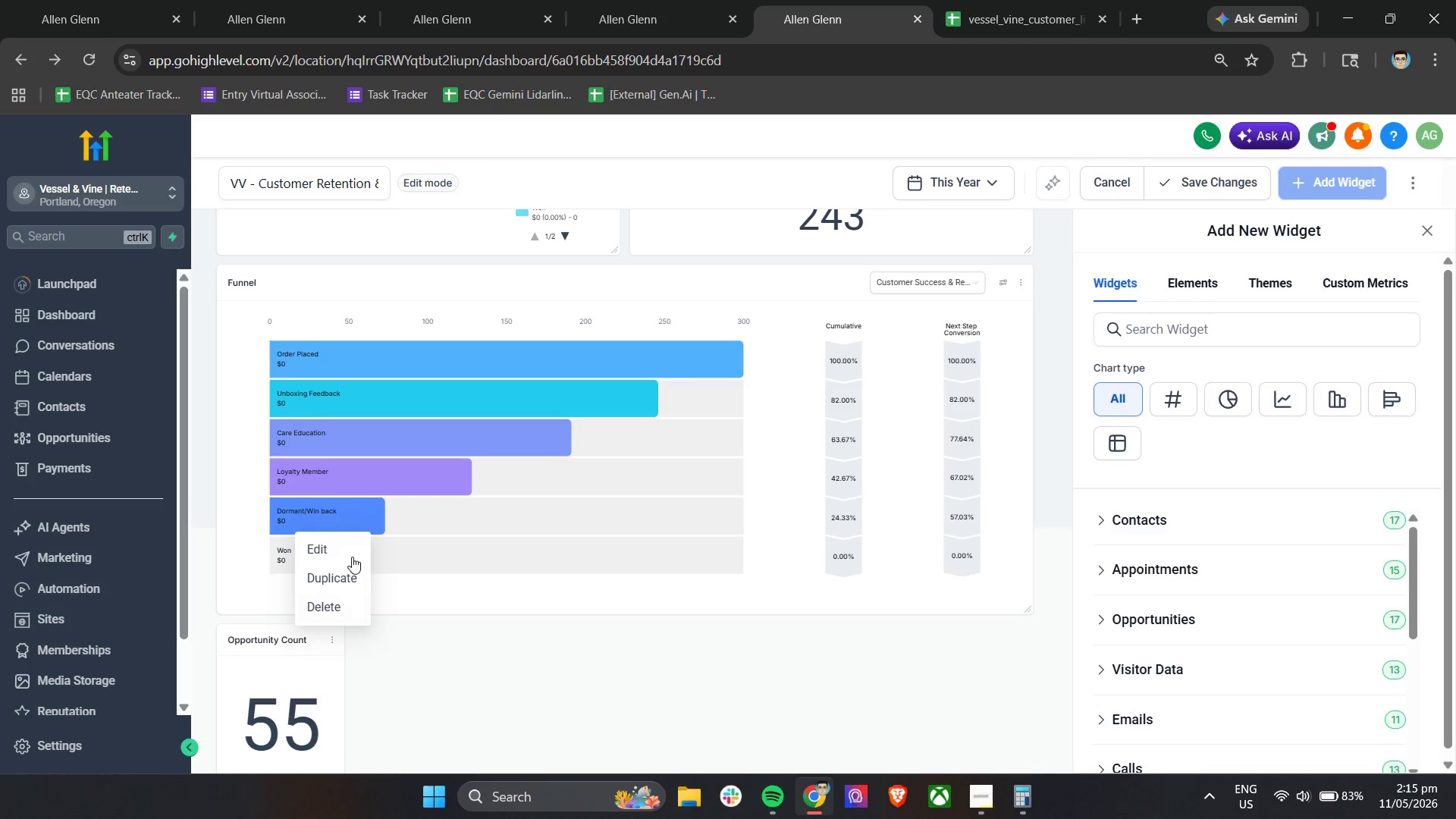 
left_click([341, 554])
 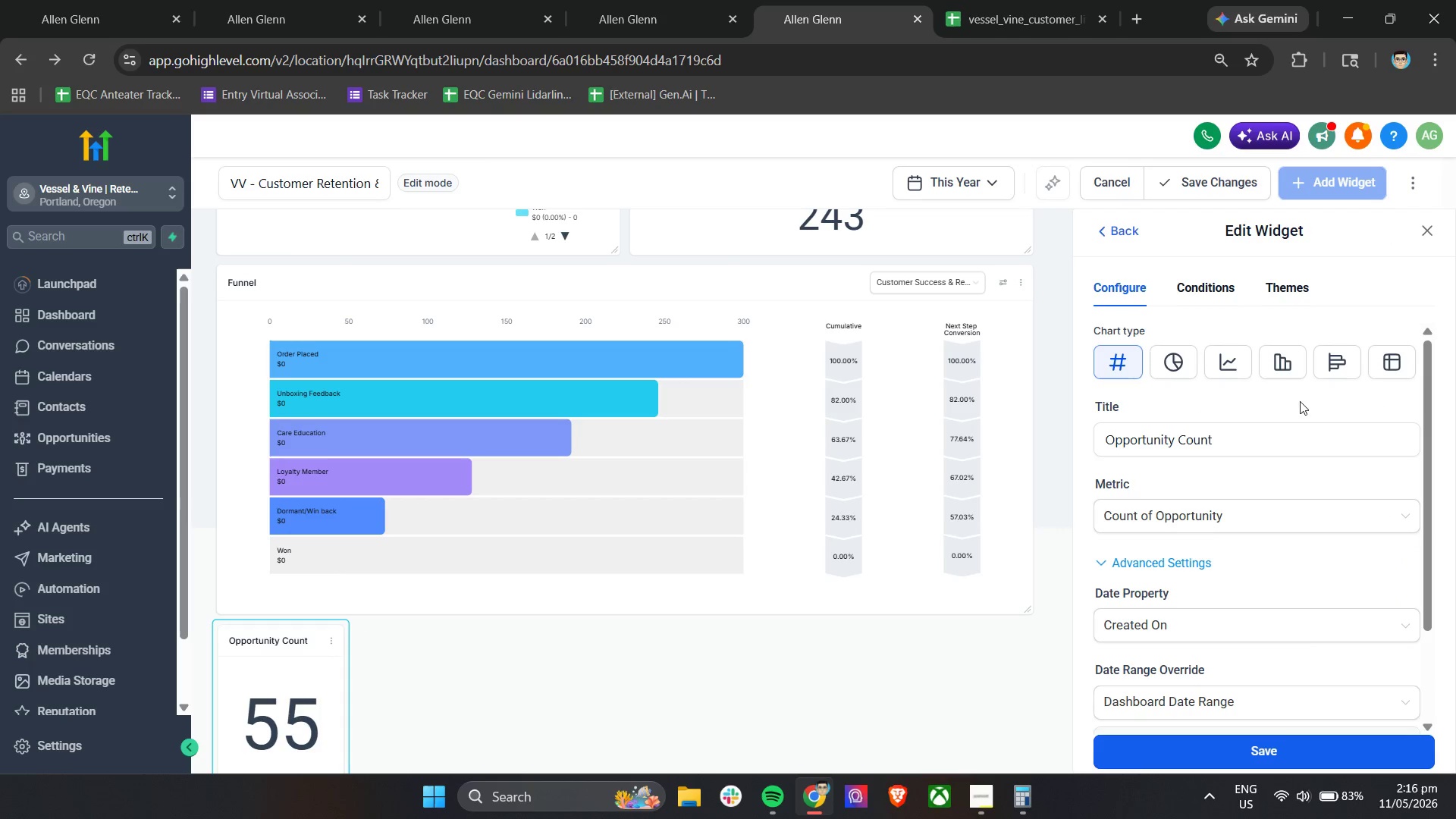 
double_click([1234, 438])
 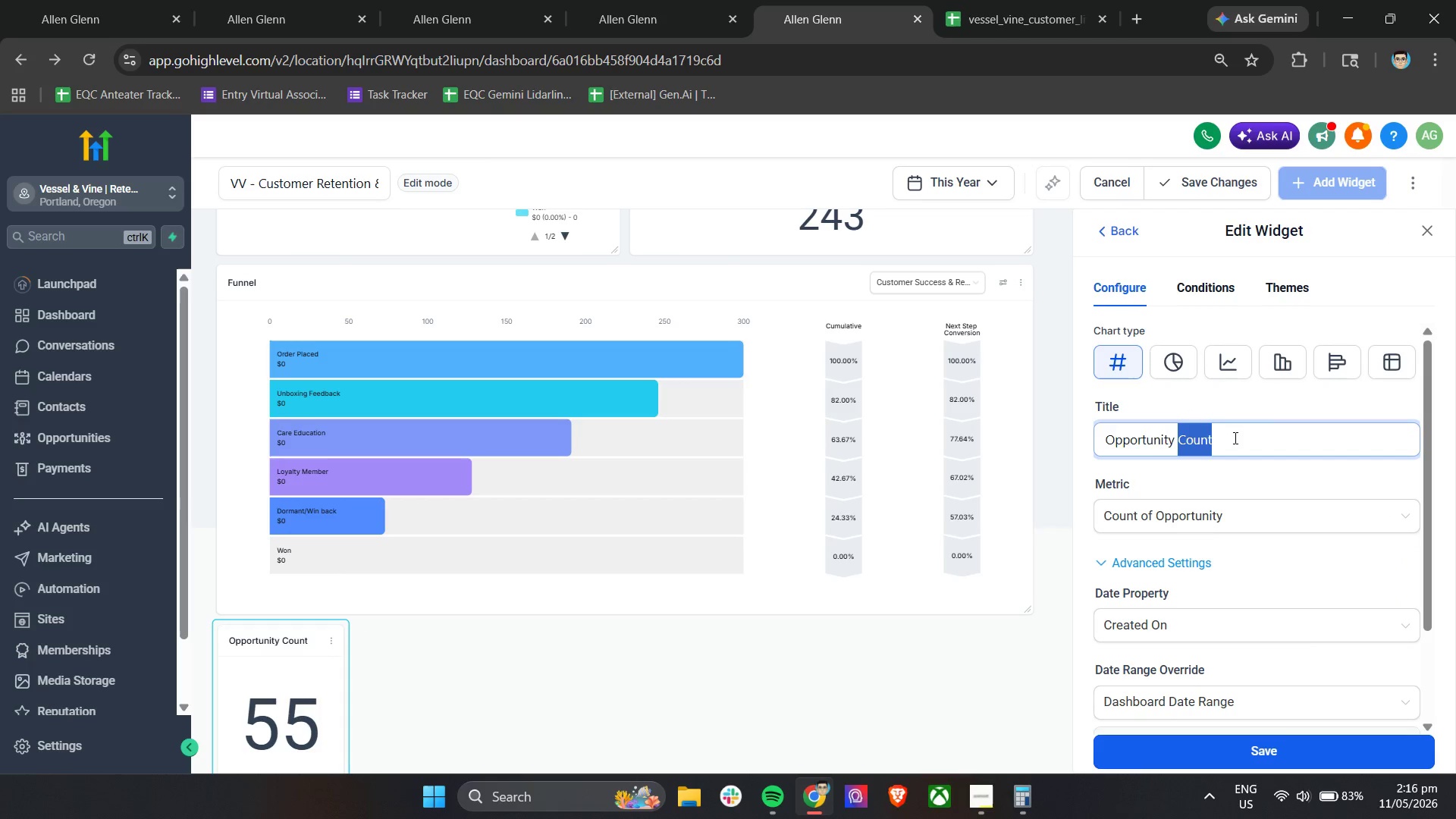 
triple_click([1234, 438])
 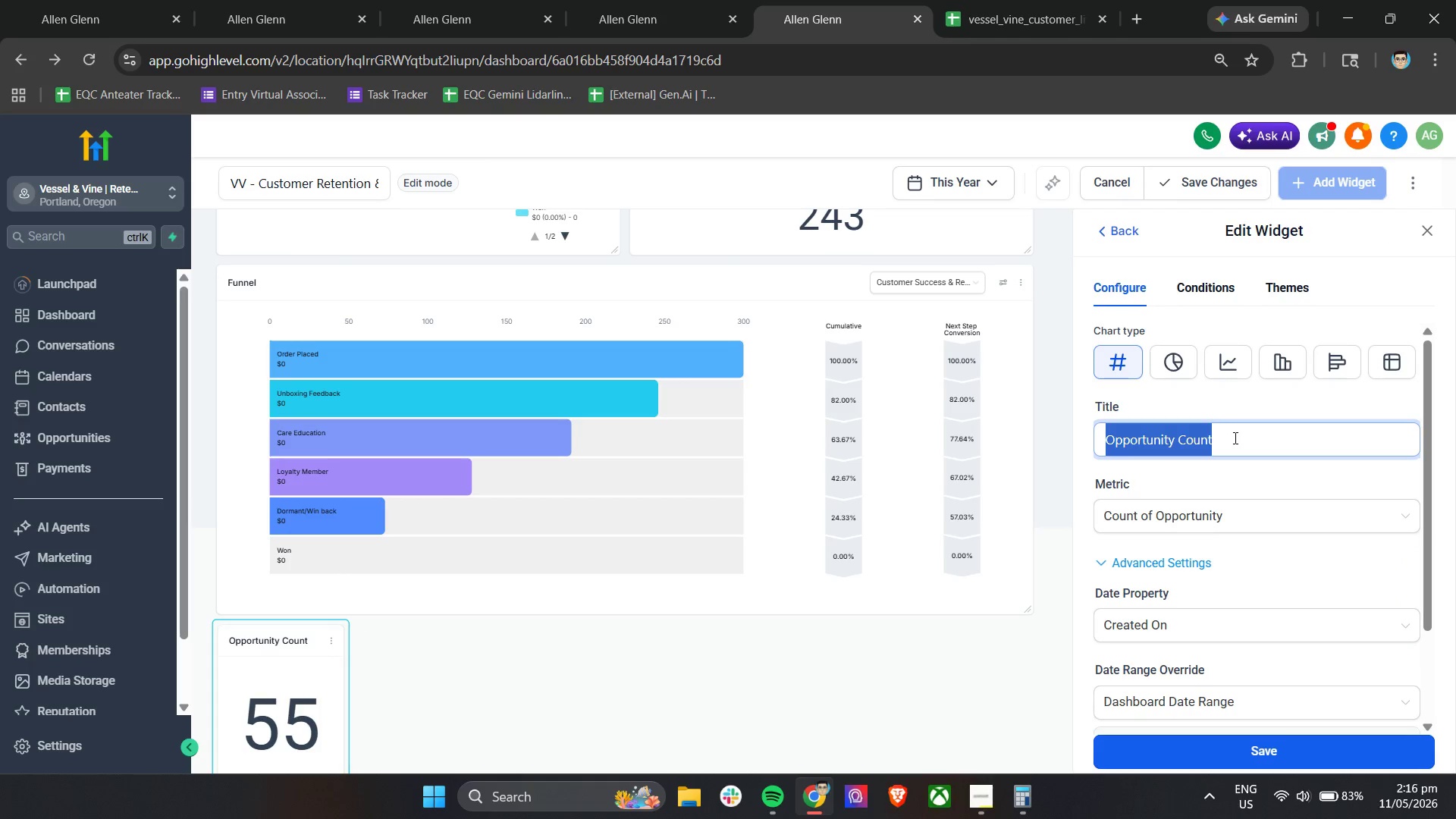 
wait(8.69)
 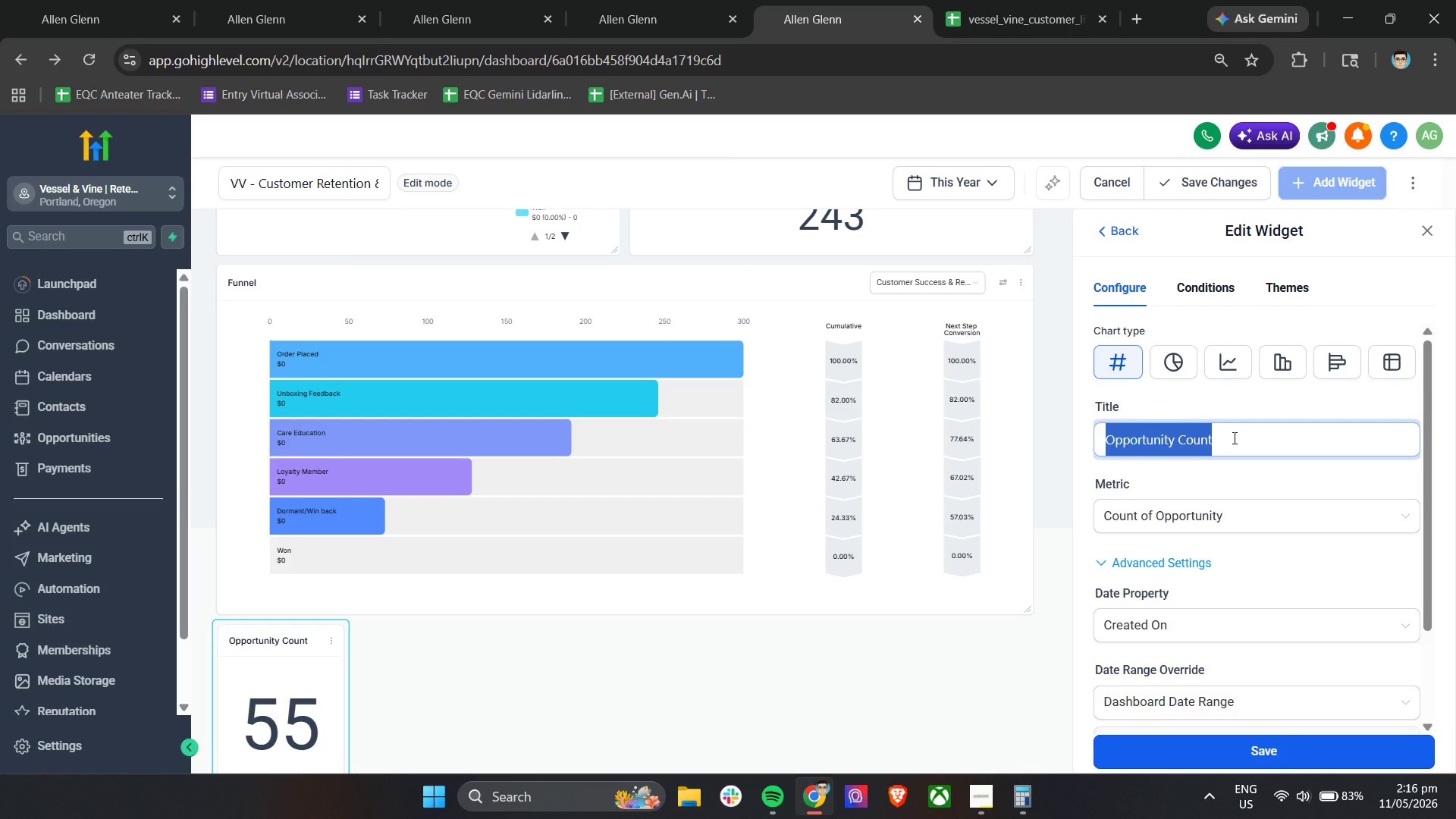 
type(Loyl)
key(Backspace)
type(alty Member Co)
key(Backspace)
type(ustomers)
 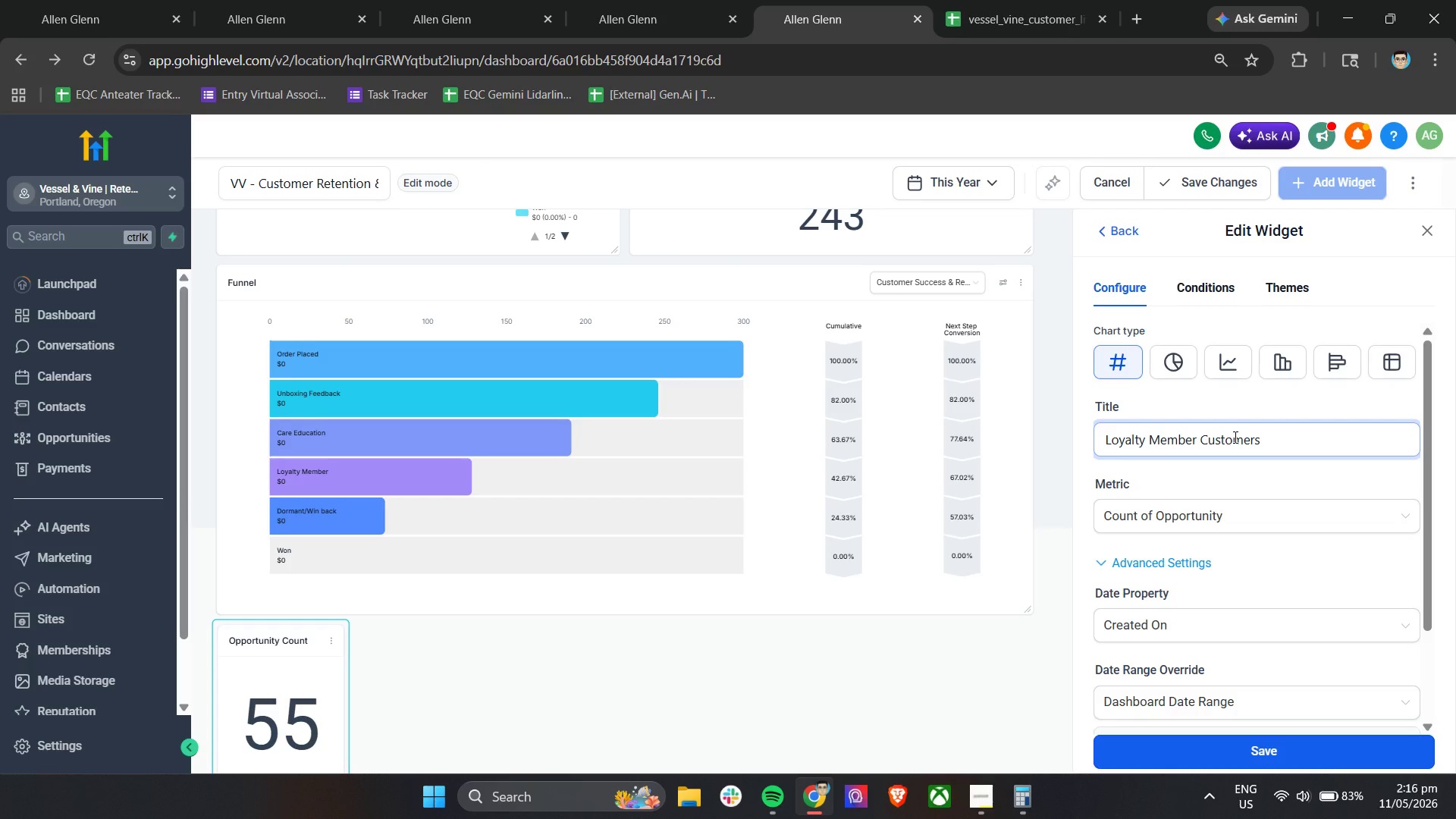 
left_click([1211, 746])
 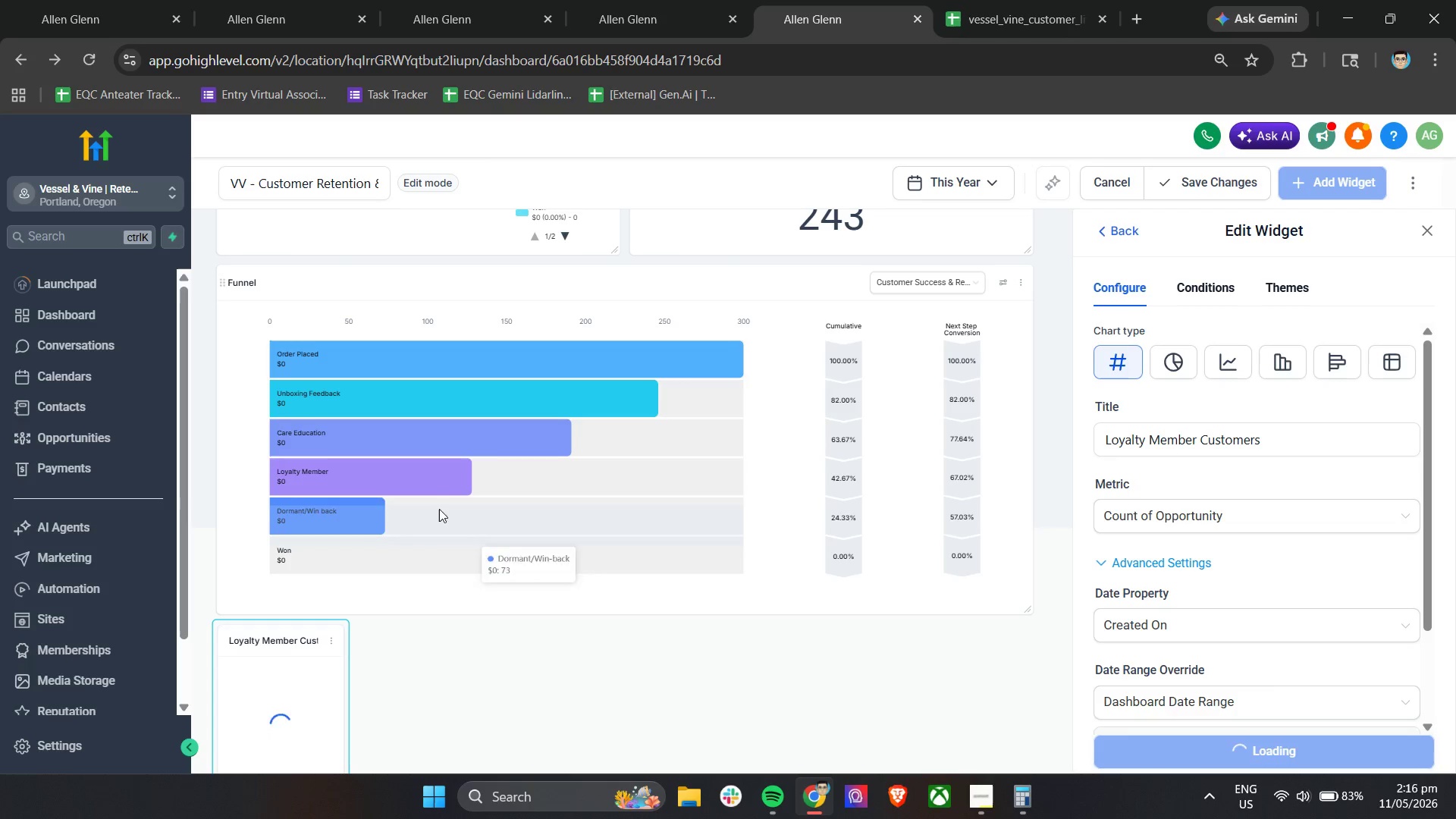 
scroll: coordinate [429, 519], scroll_direction: down, amount: 3.0
 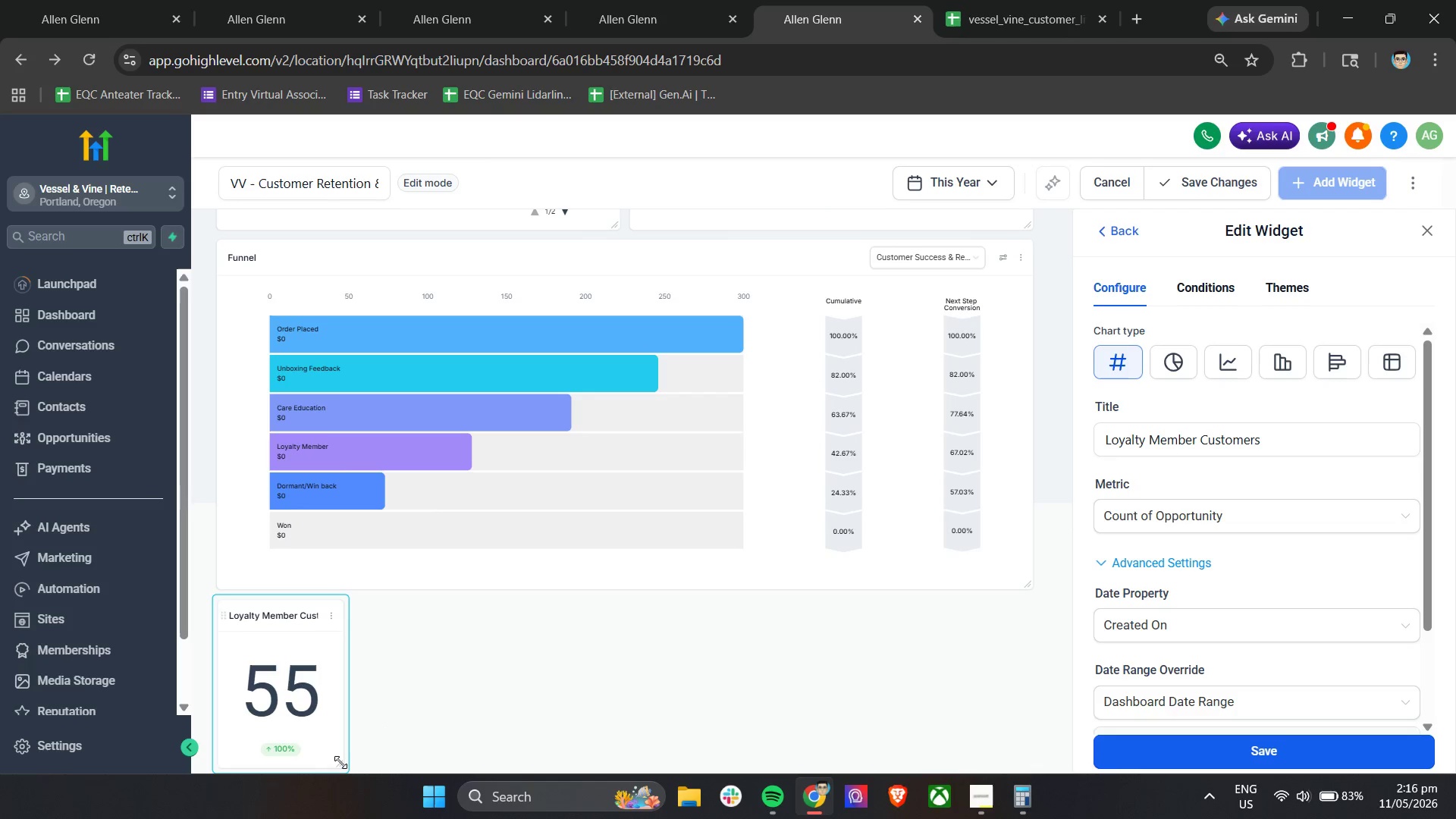 
left_click_drag(start_coordinate=[340, 762], to_coordinate=[382, 758])
 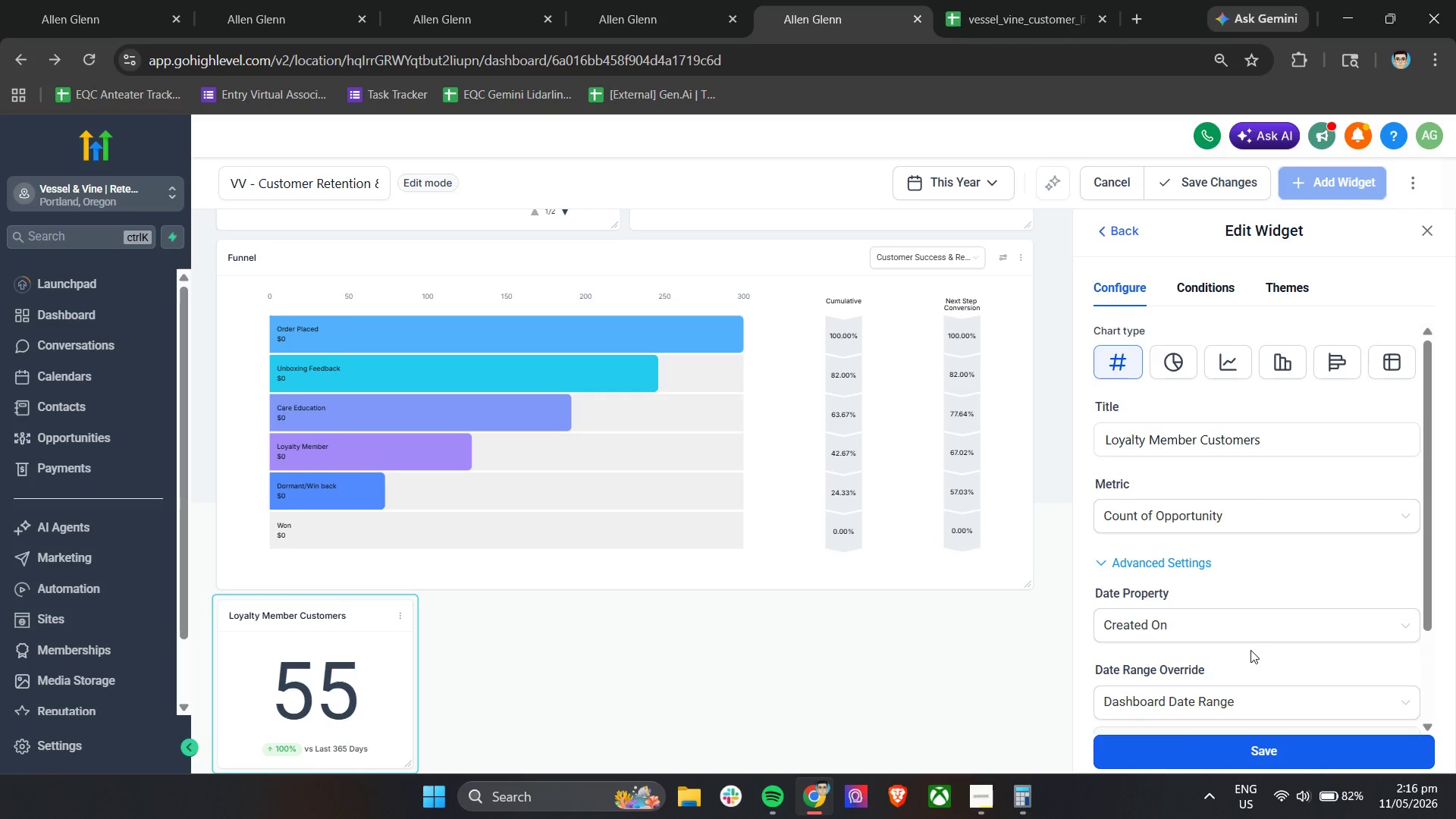 
left_click([1208, 689])
 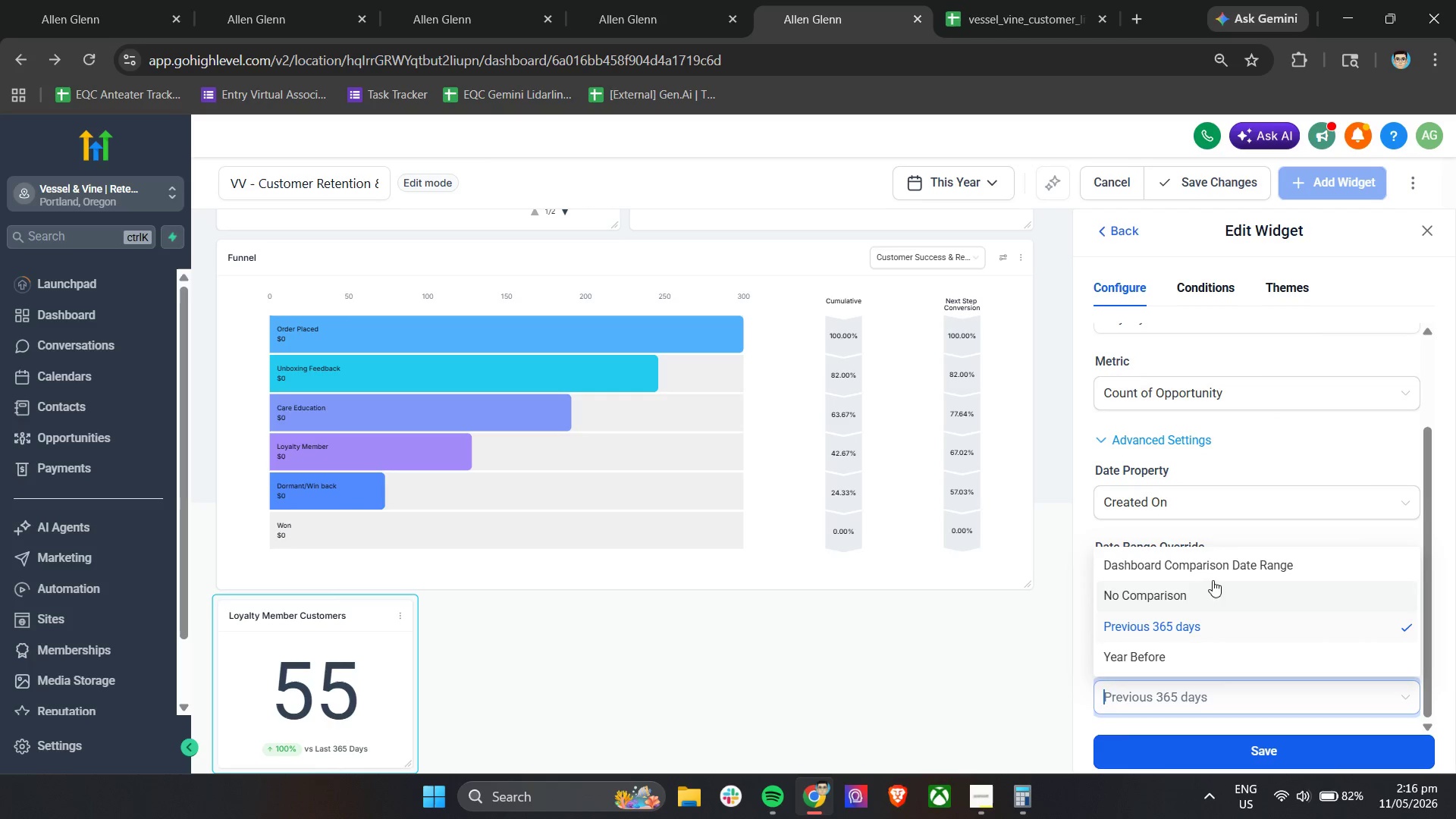 
scroll: coordinate [1288, 636], scroll_direction: down, amount: 9.0
 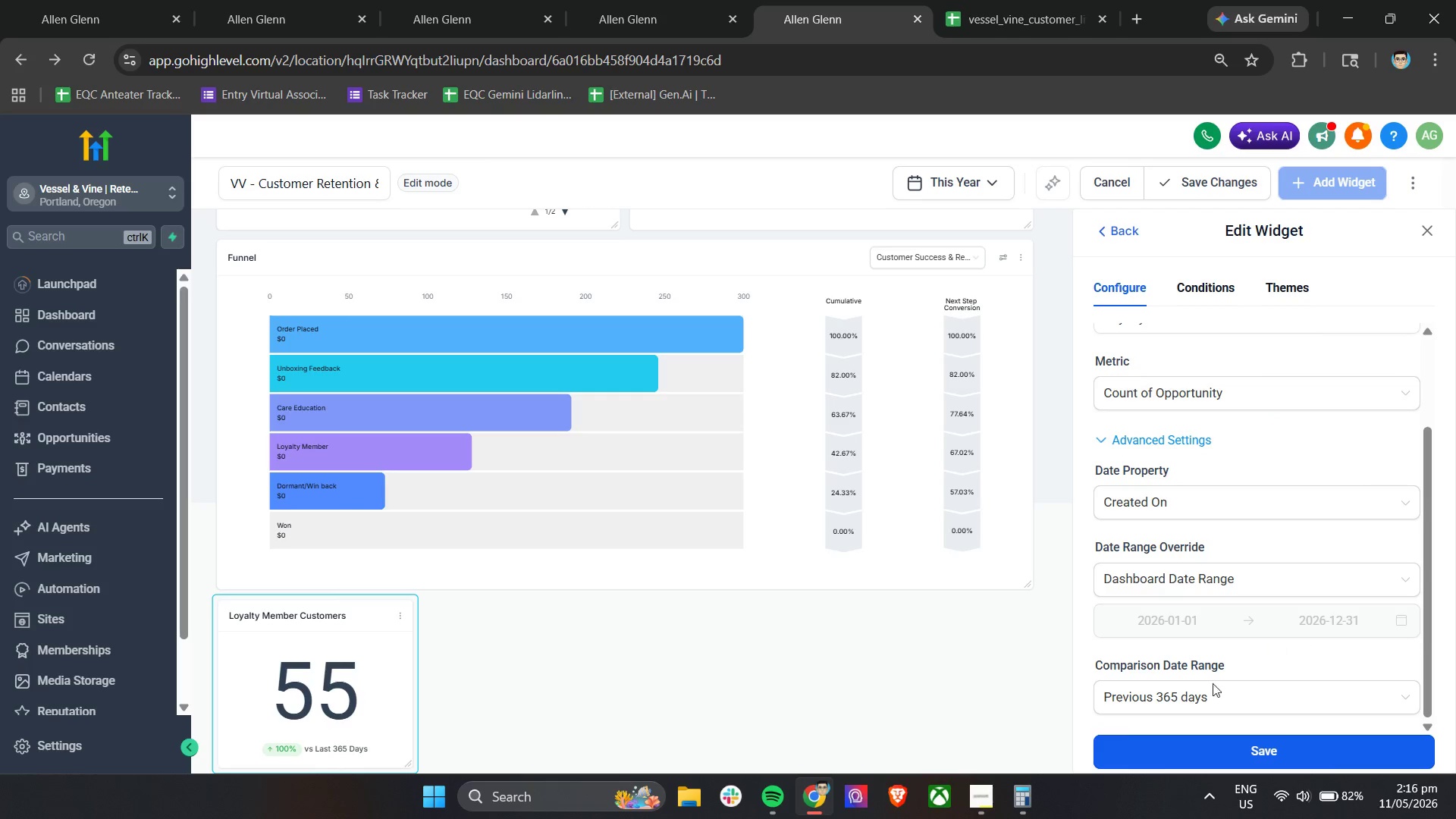 
left_click([1215, 568])
 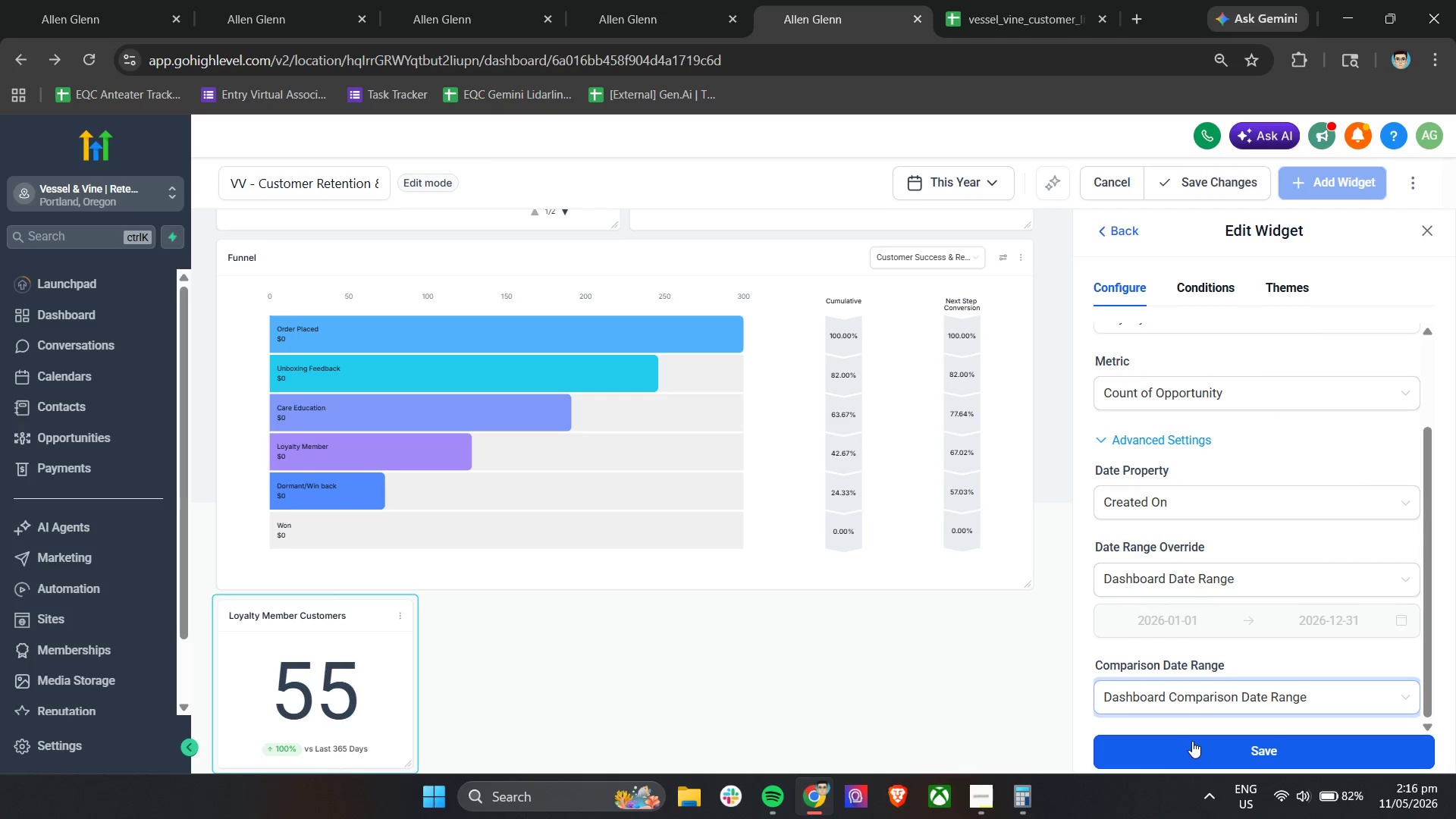 
double_click([1192, 742])
 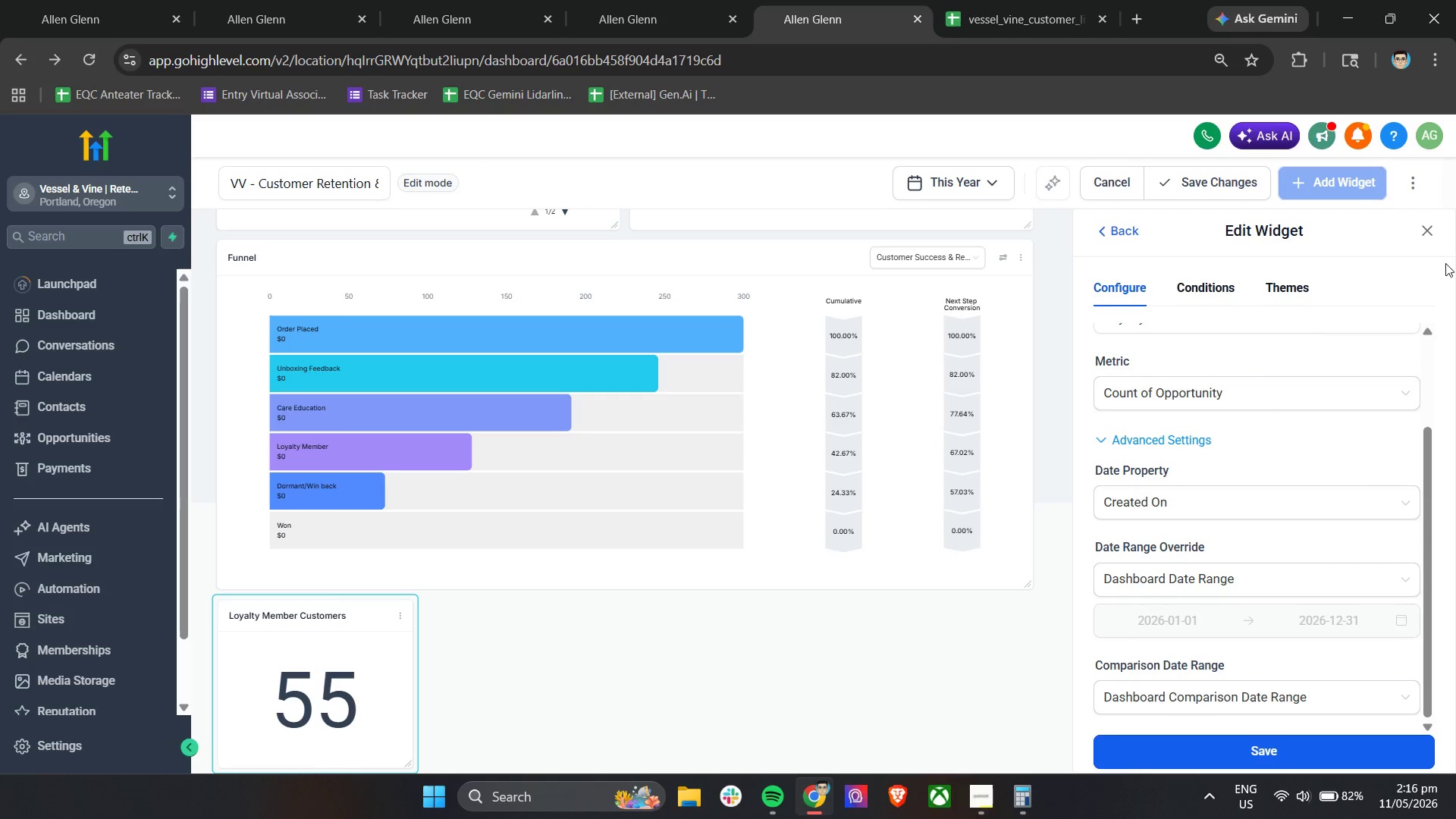 
left_click([1429, 237])
 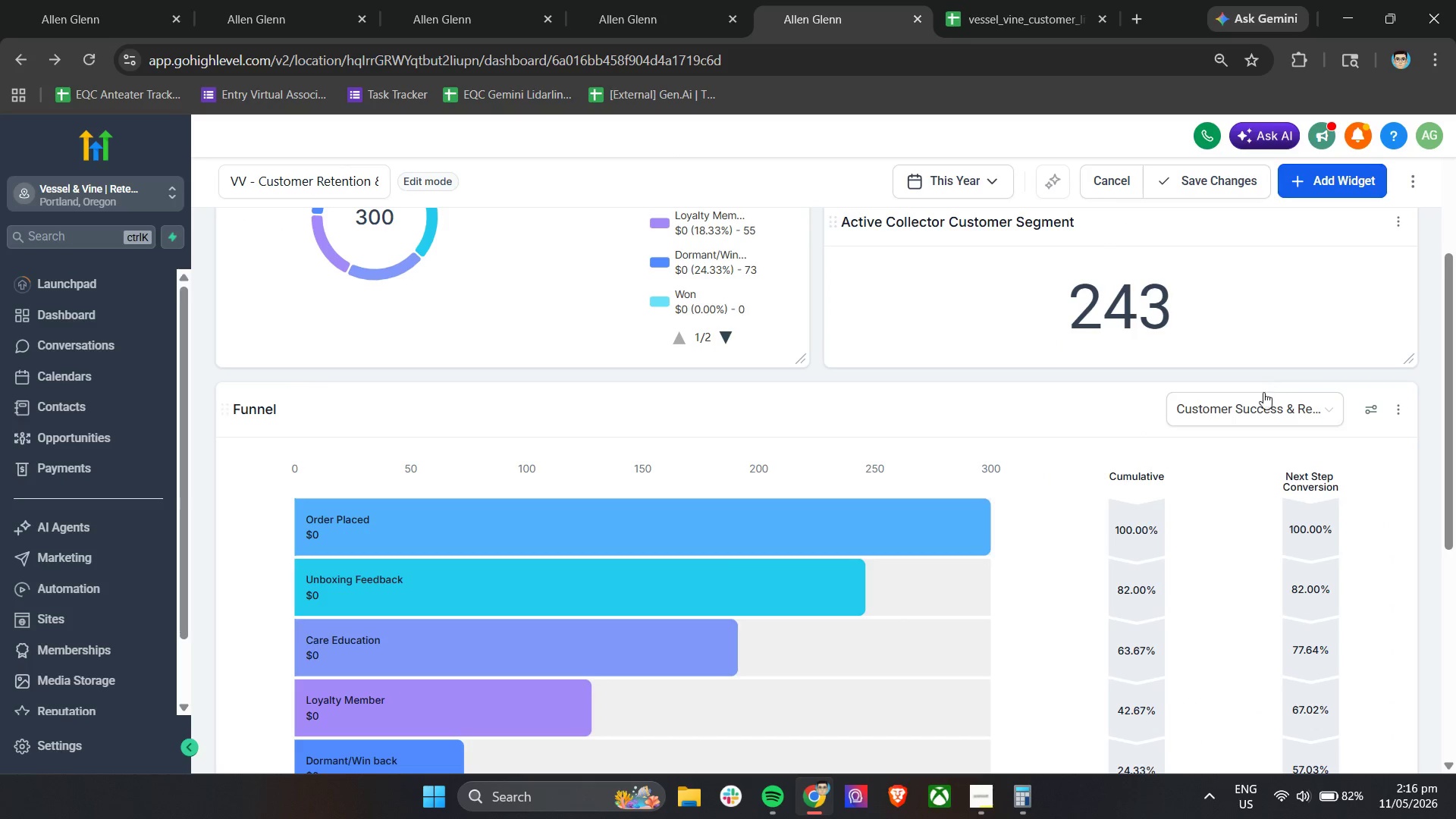 
scroll: coordinate [1129, 480], scroll_direction: down, amount: 12.0
 